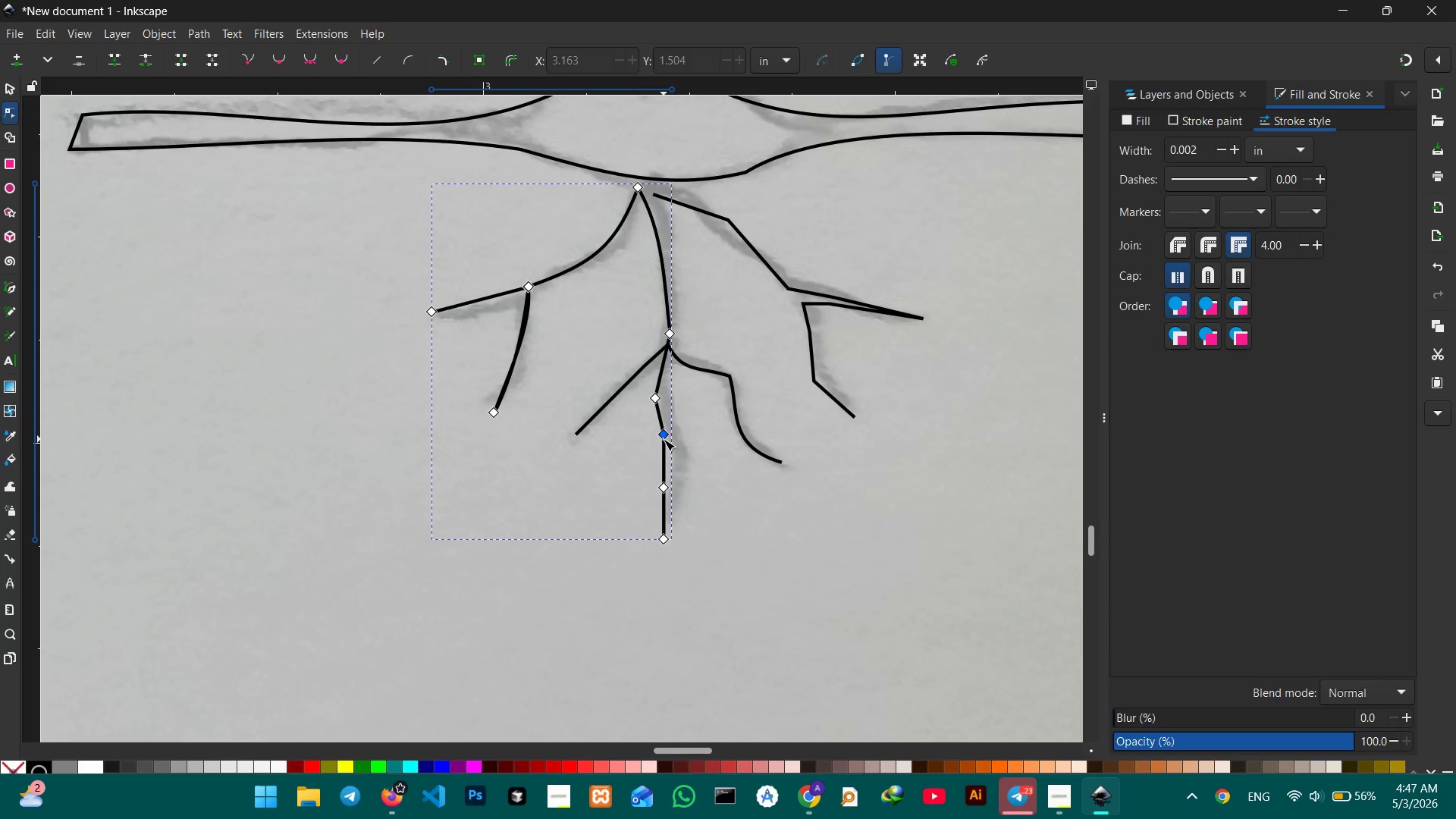 
left_click_drag(start_coordinate=[664, 439], to_coordinate=[672, 440])
 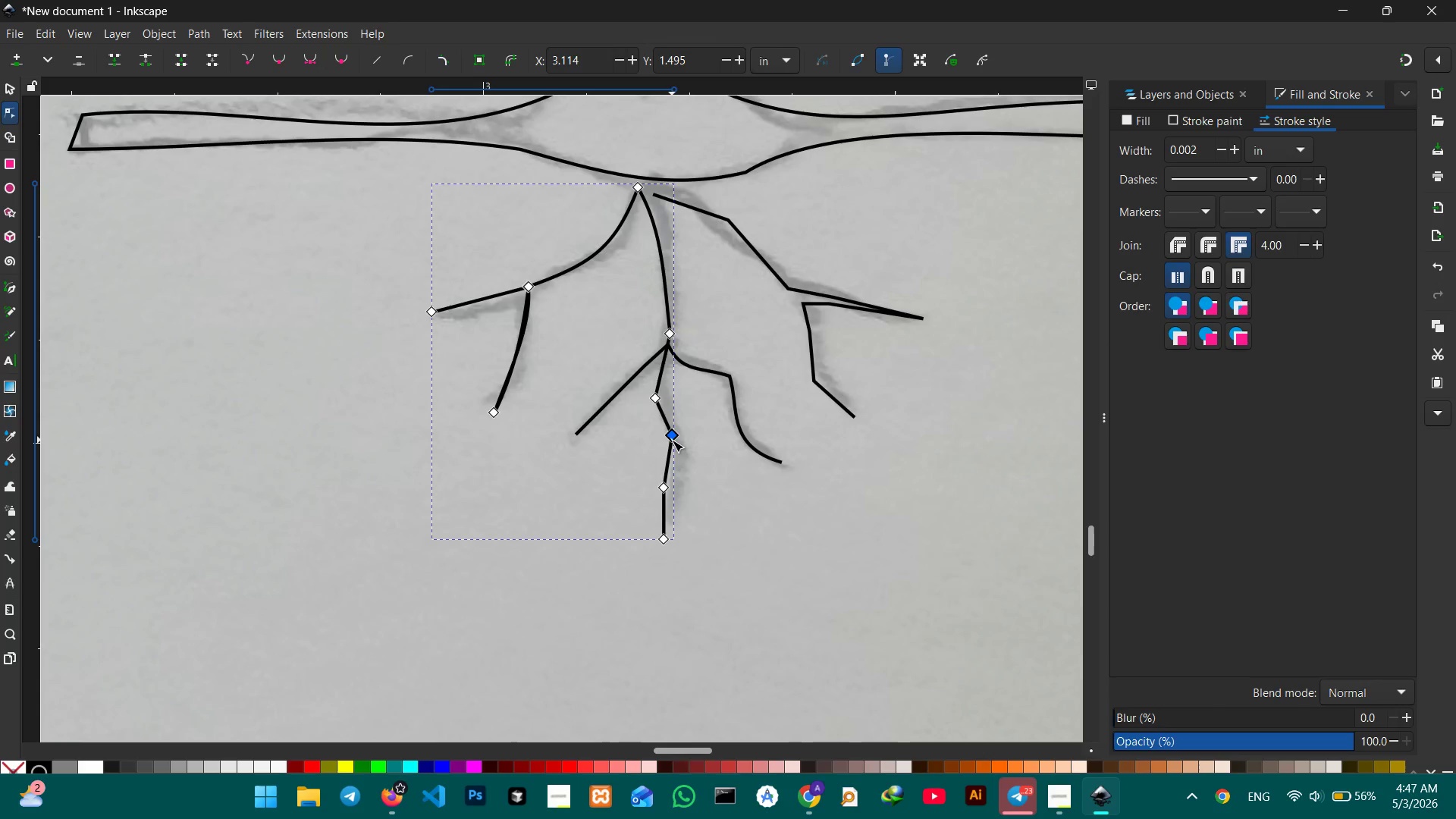 
key(Backspace)
 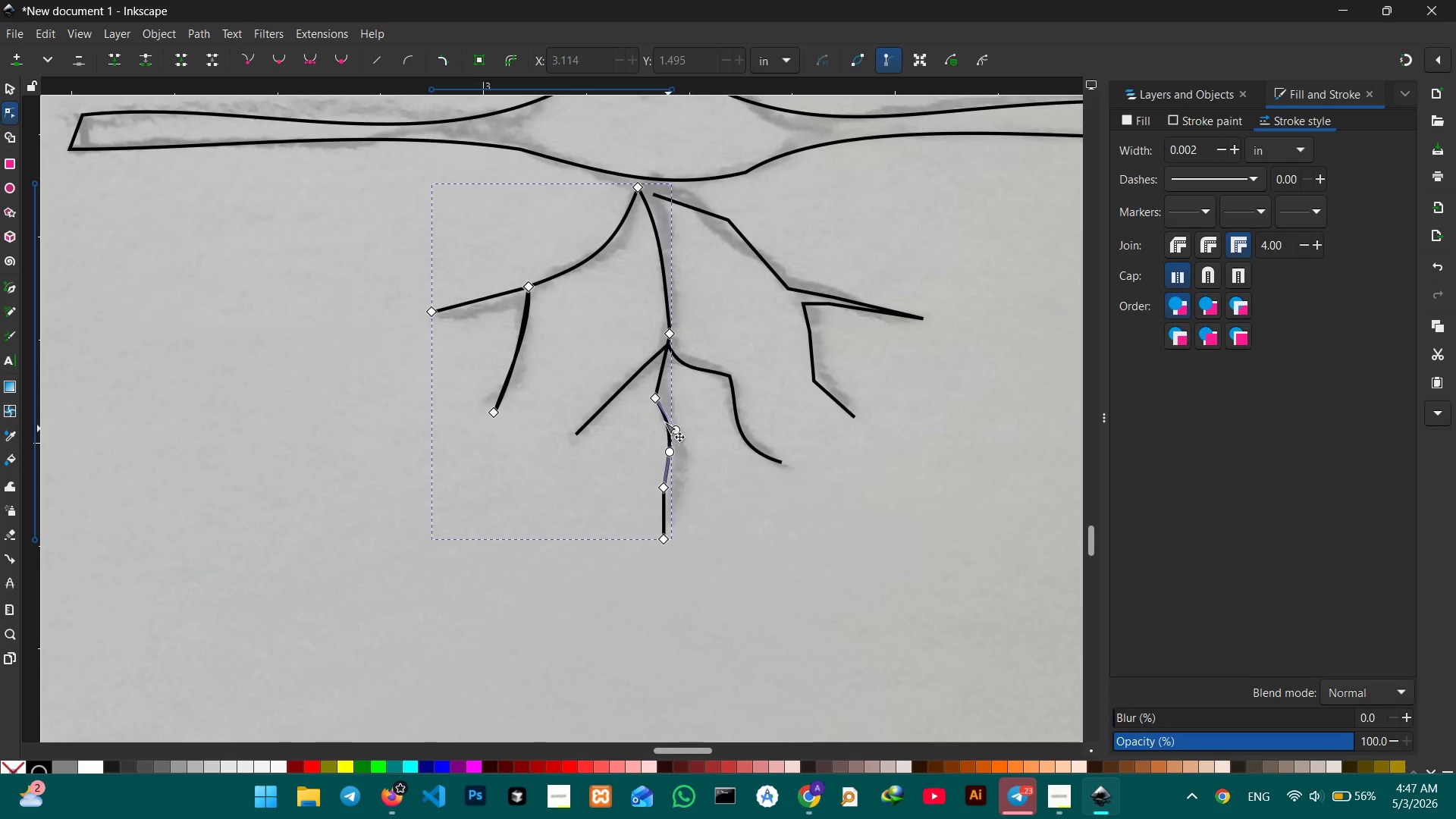 
left_click([657, 403])
 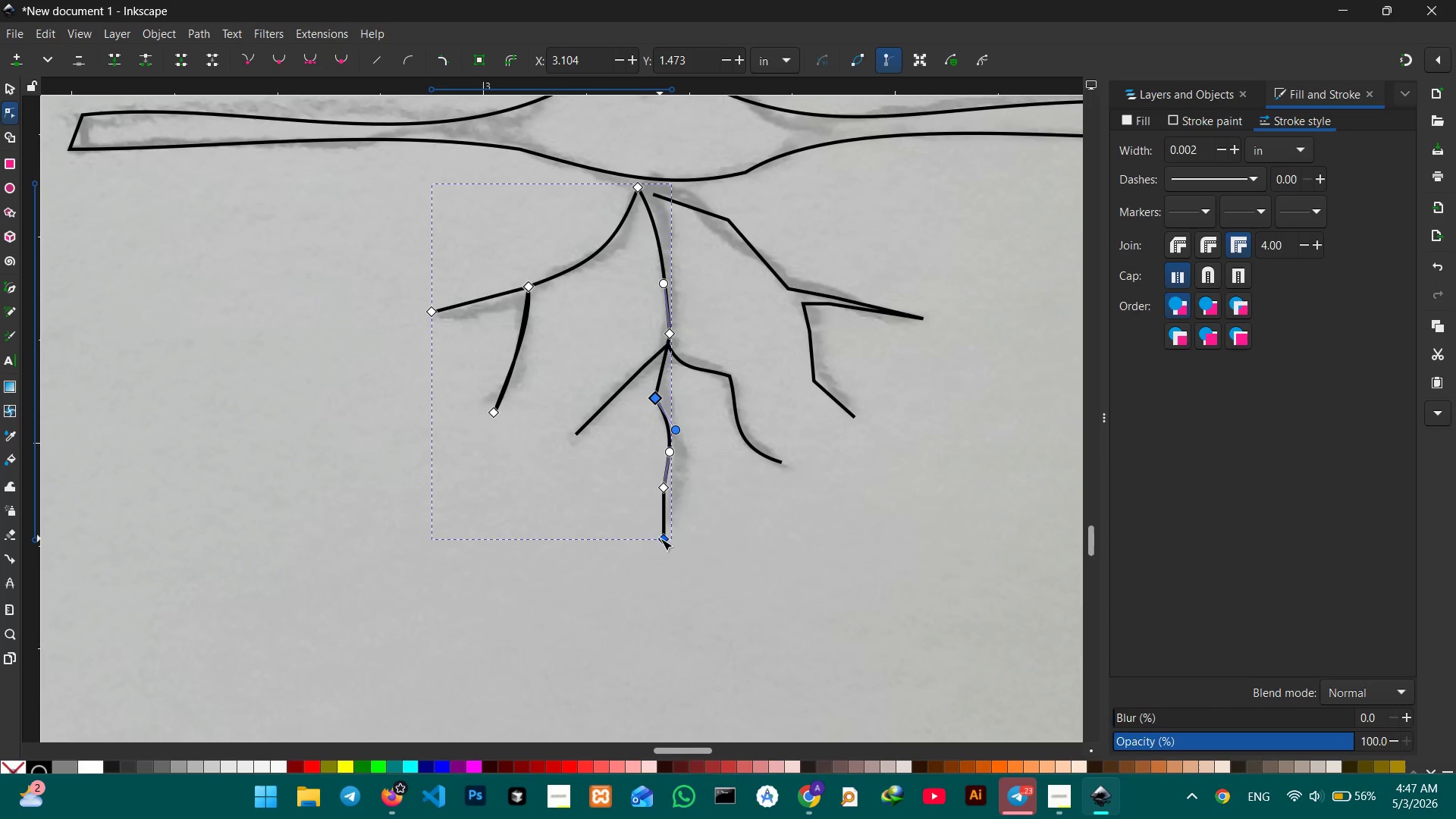 
left_click([665, 491])
 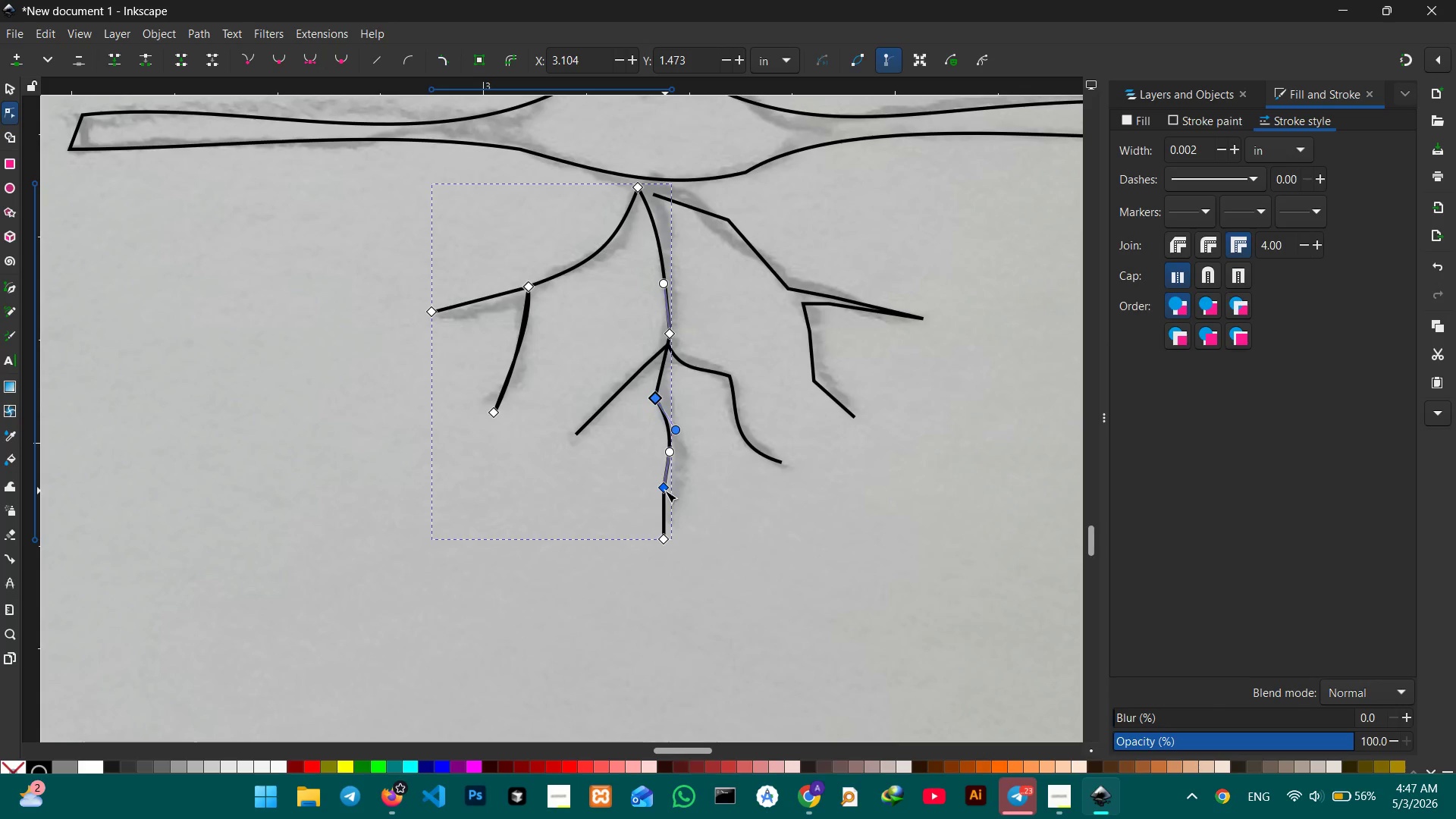 
key(Backspace)
 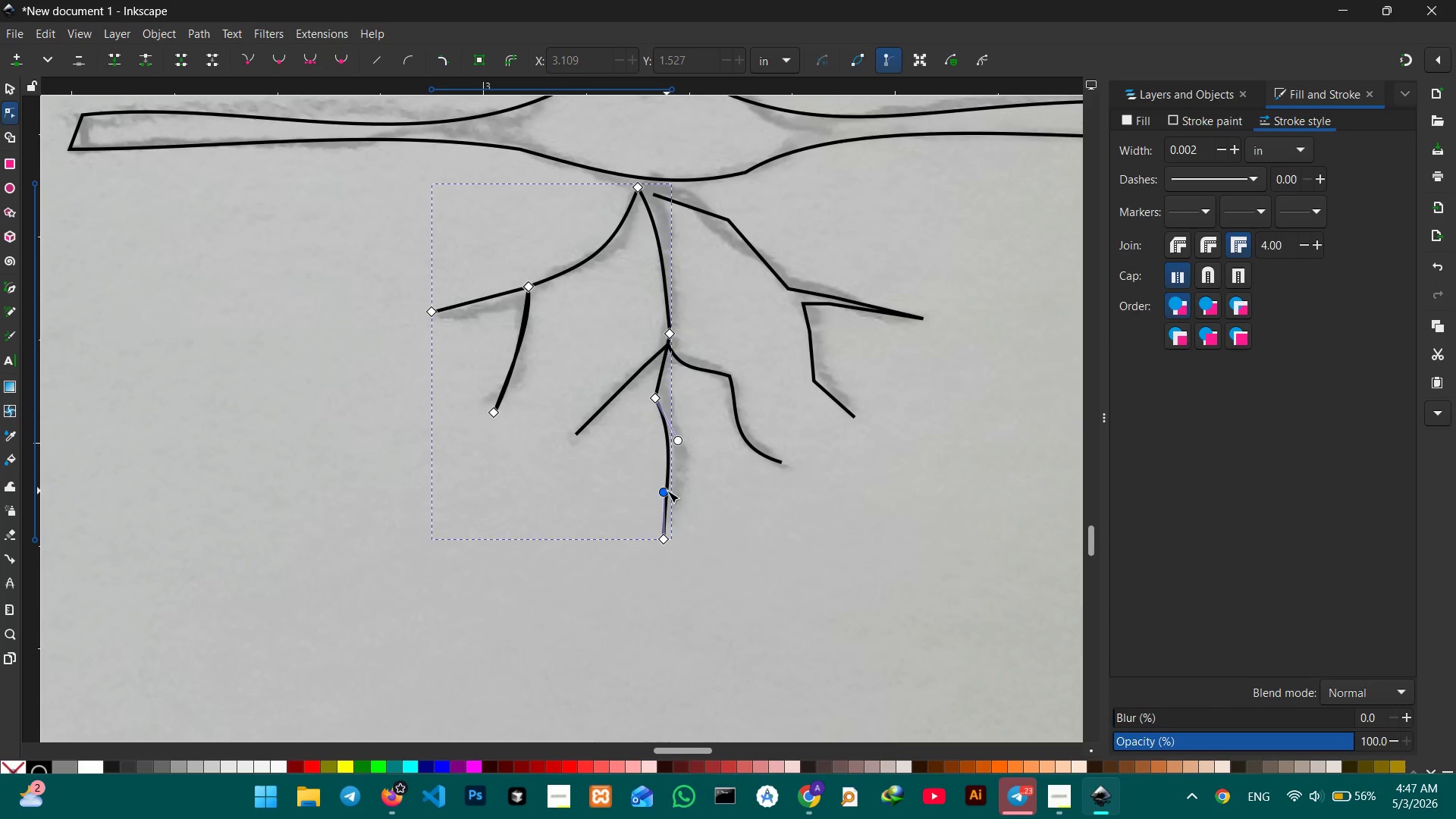 
left_click_drag(start_coordinate=[666, 491], to_coordinate=[645, 491])
 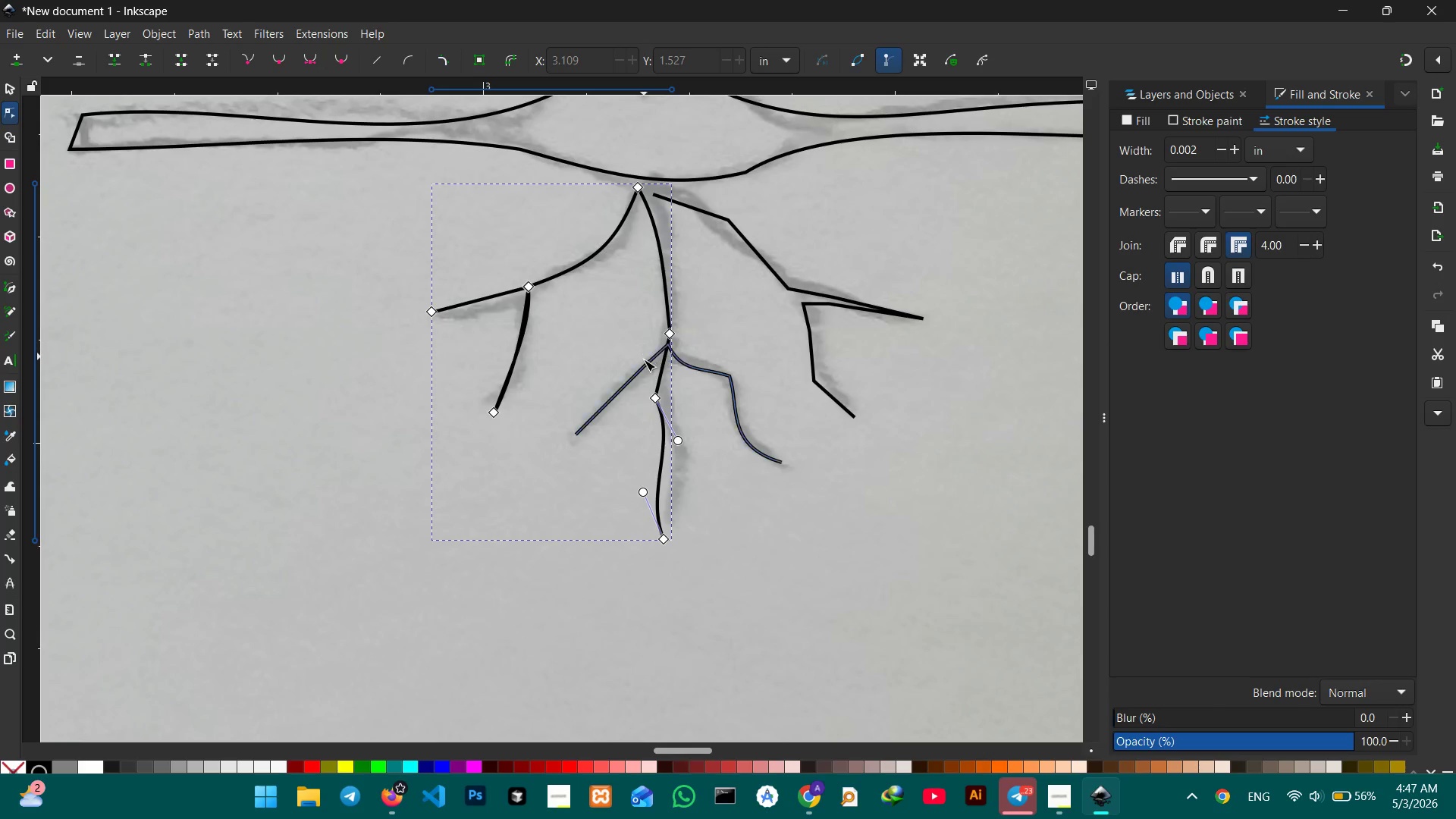 
left_click([643, 369])
 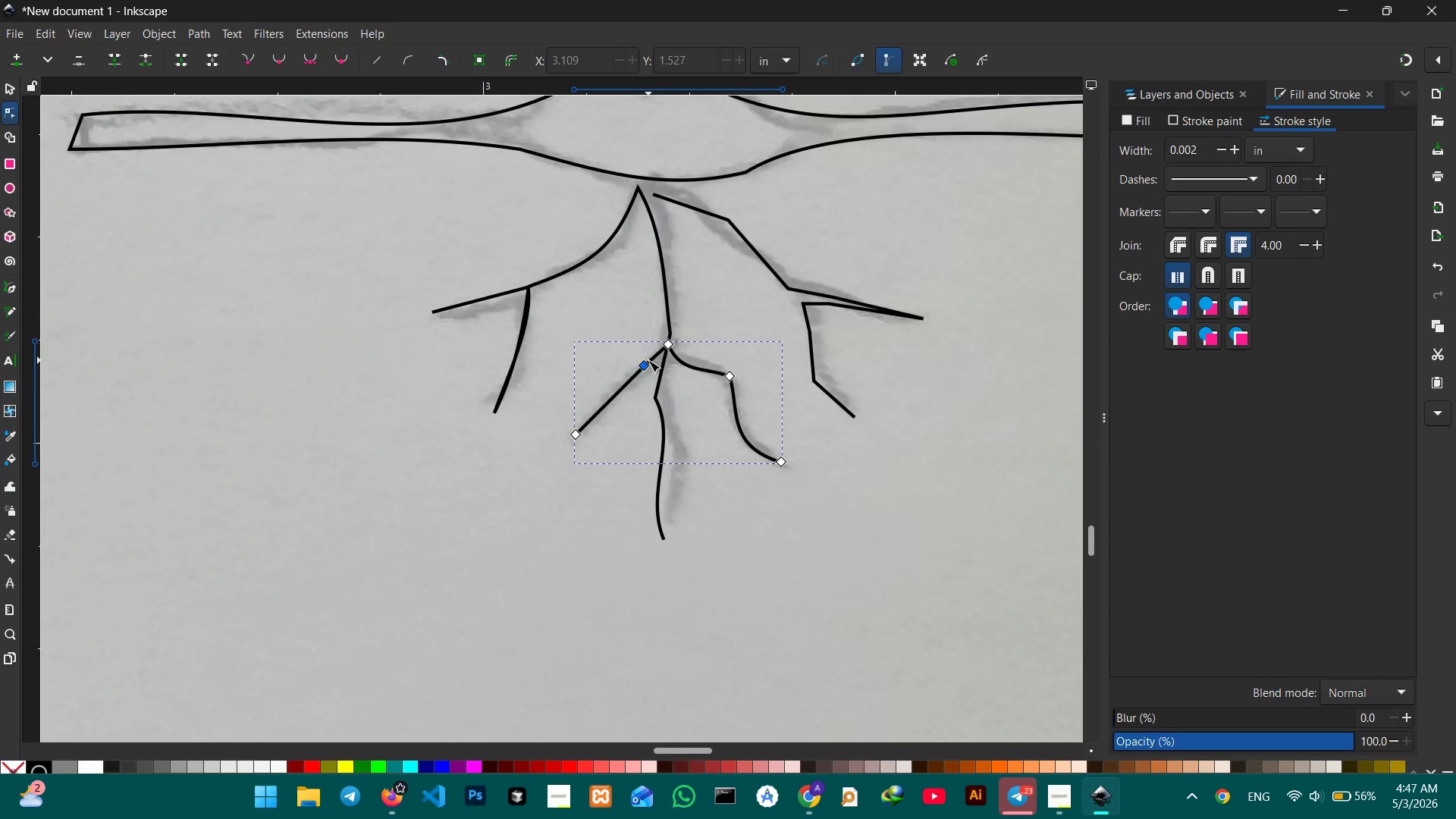 
left_click_drag(start_coordinate=[645, 364], to_coordinate=[617, 362])
 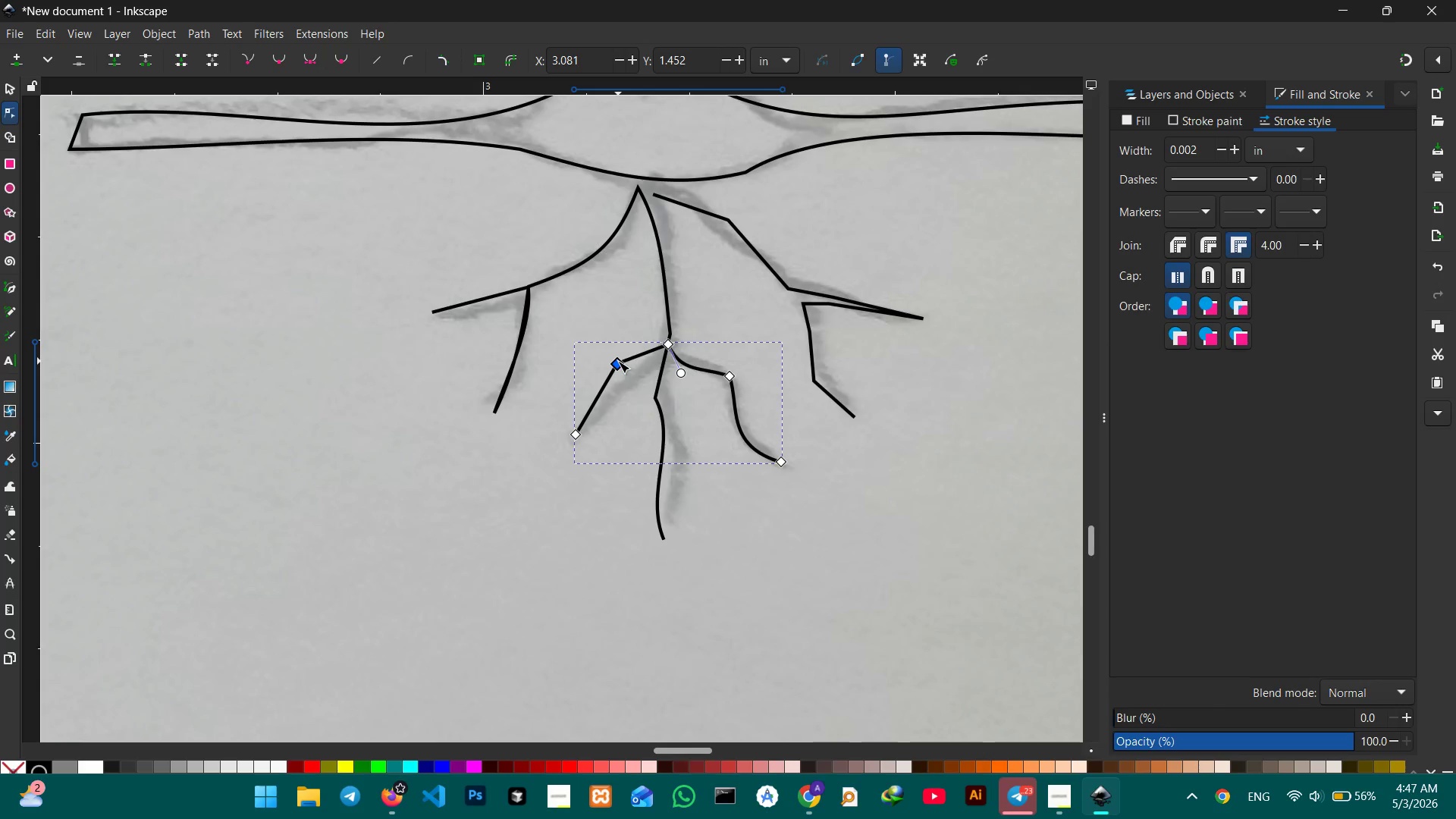 
key(Backspace)
 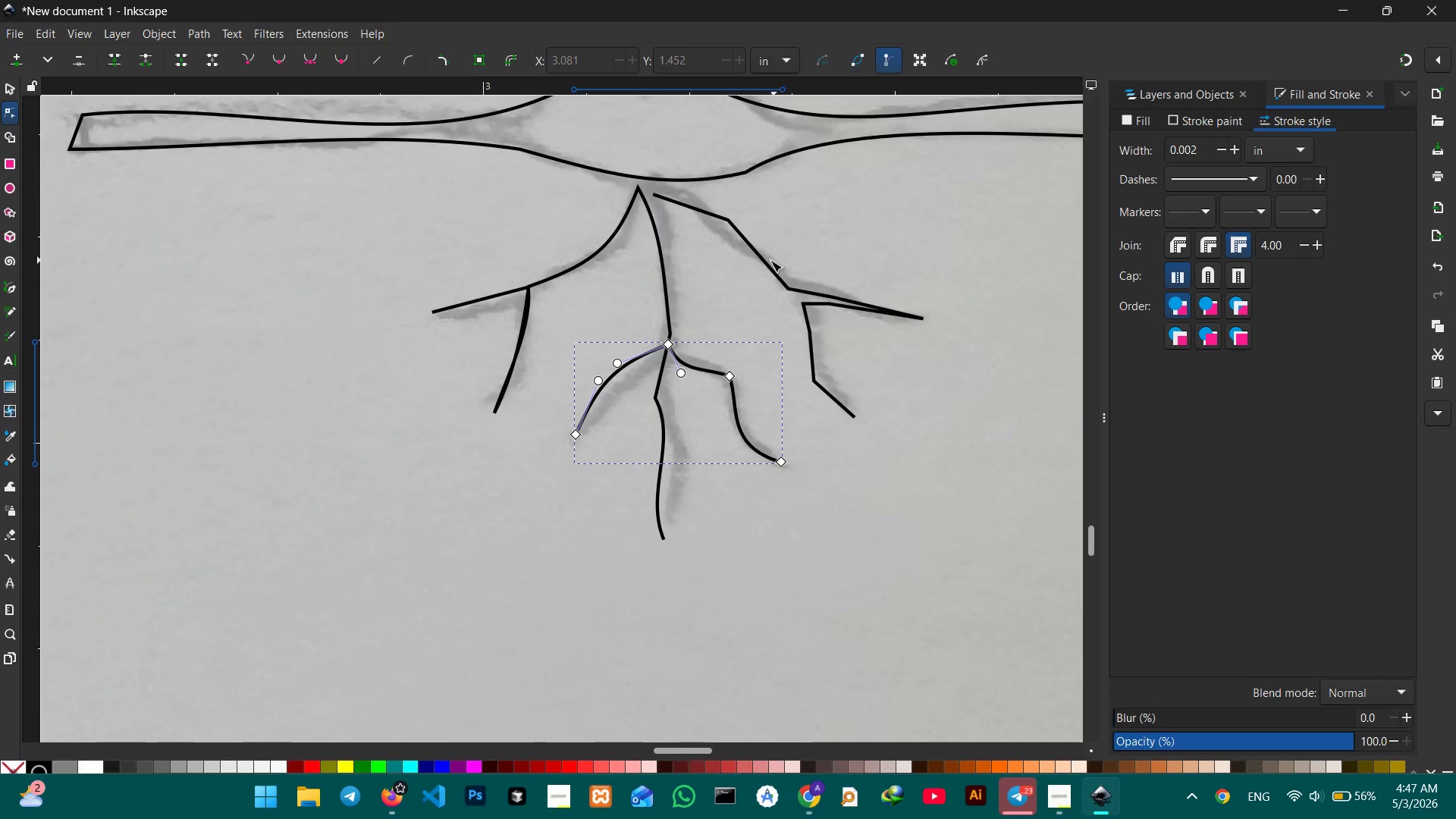 
left_click([765, 262])
 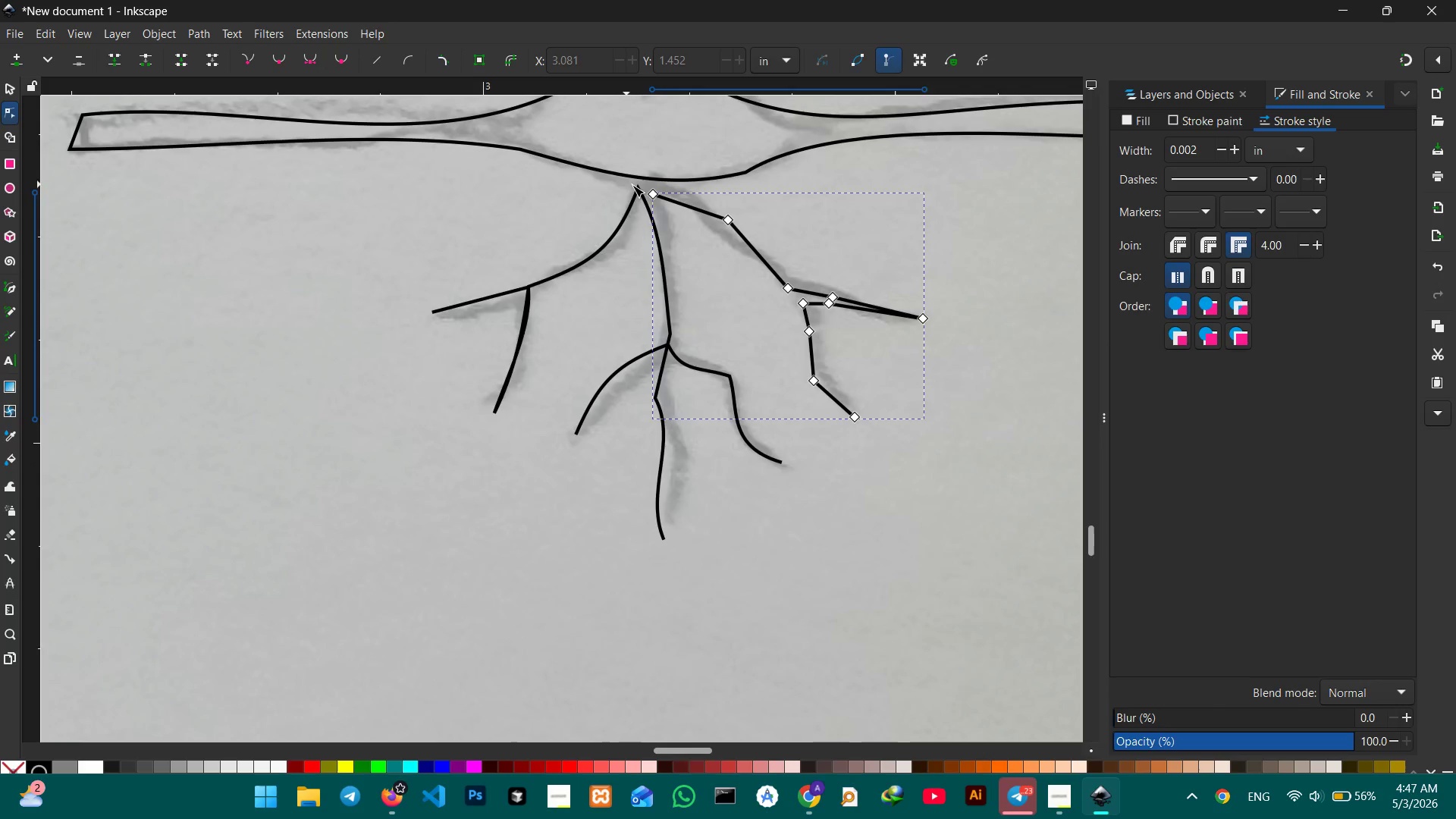 
left_click([637, 187])
 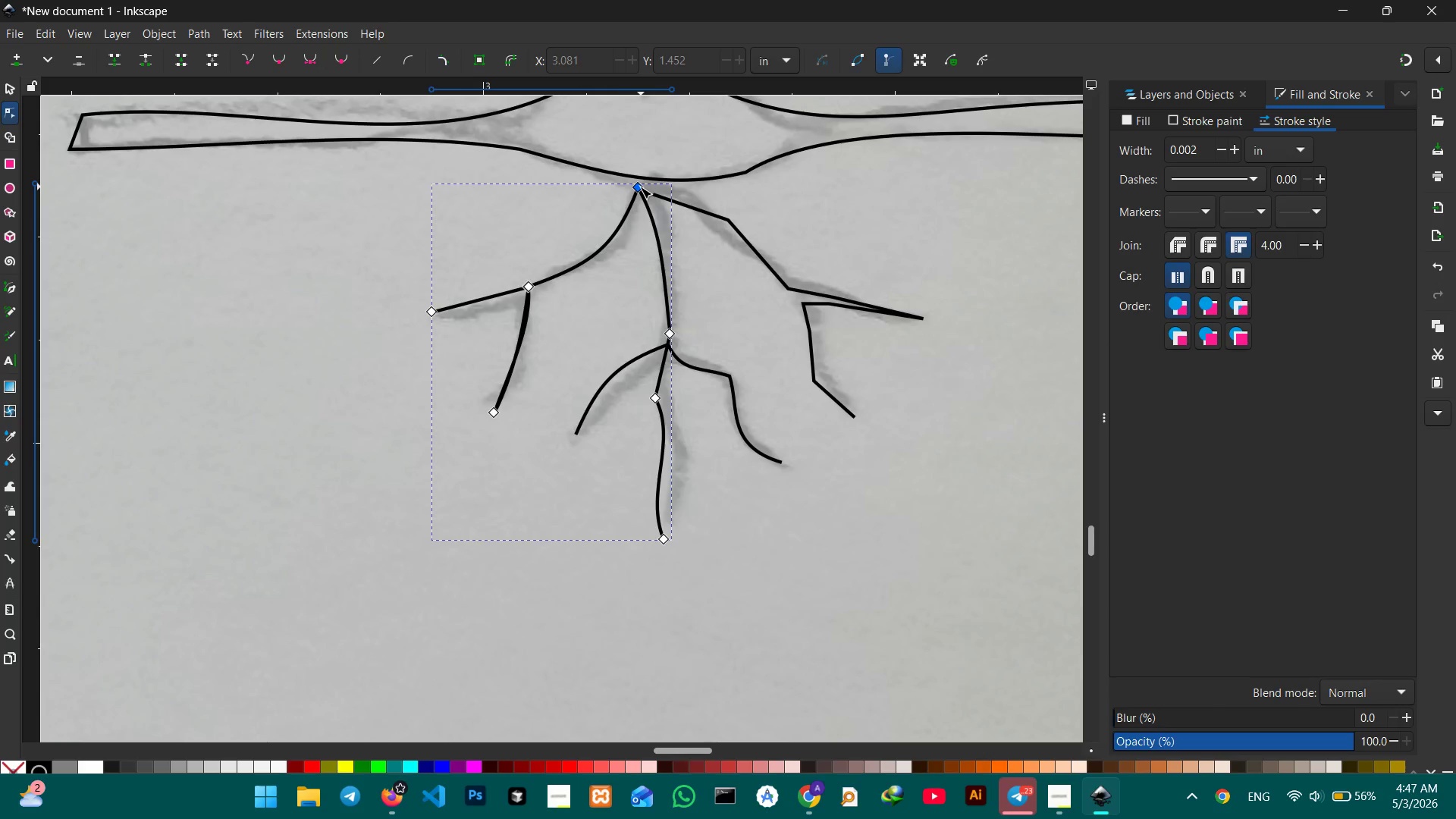 
left_click_drag(start_coordinate=[640, 187], to_coordinate=[640, 179])
 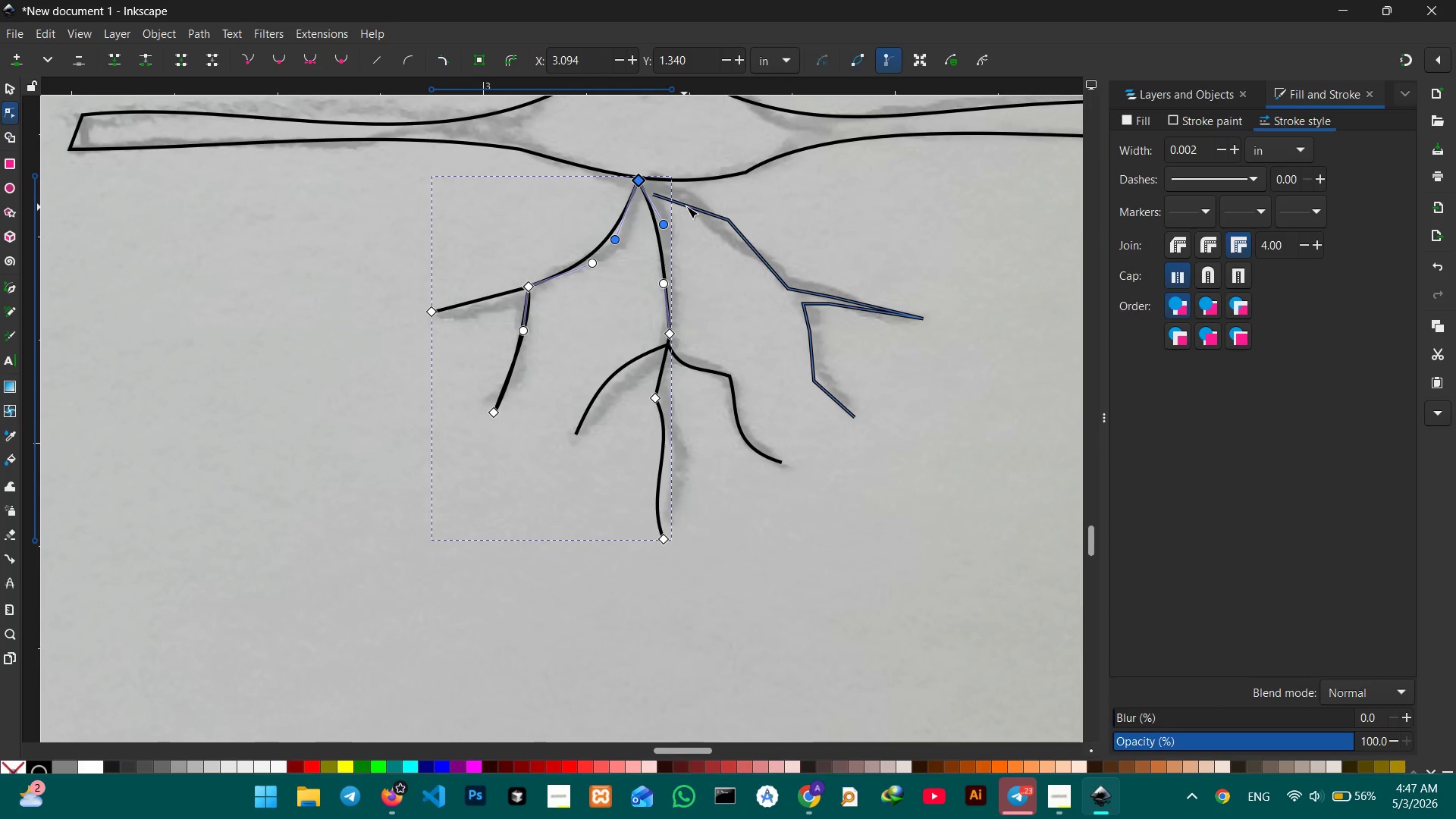 
left_click([686, 206])
 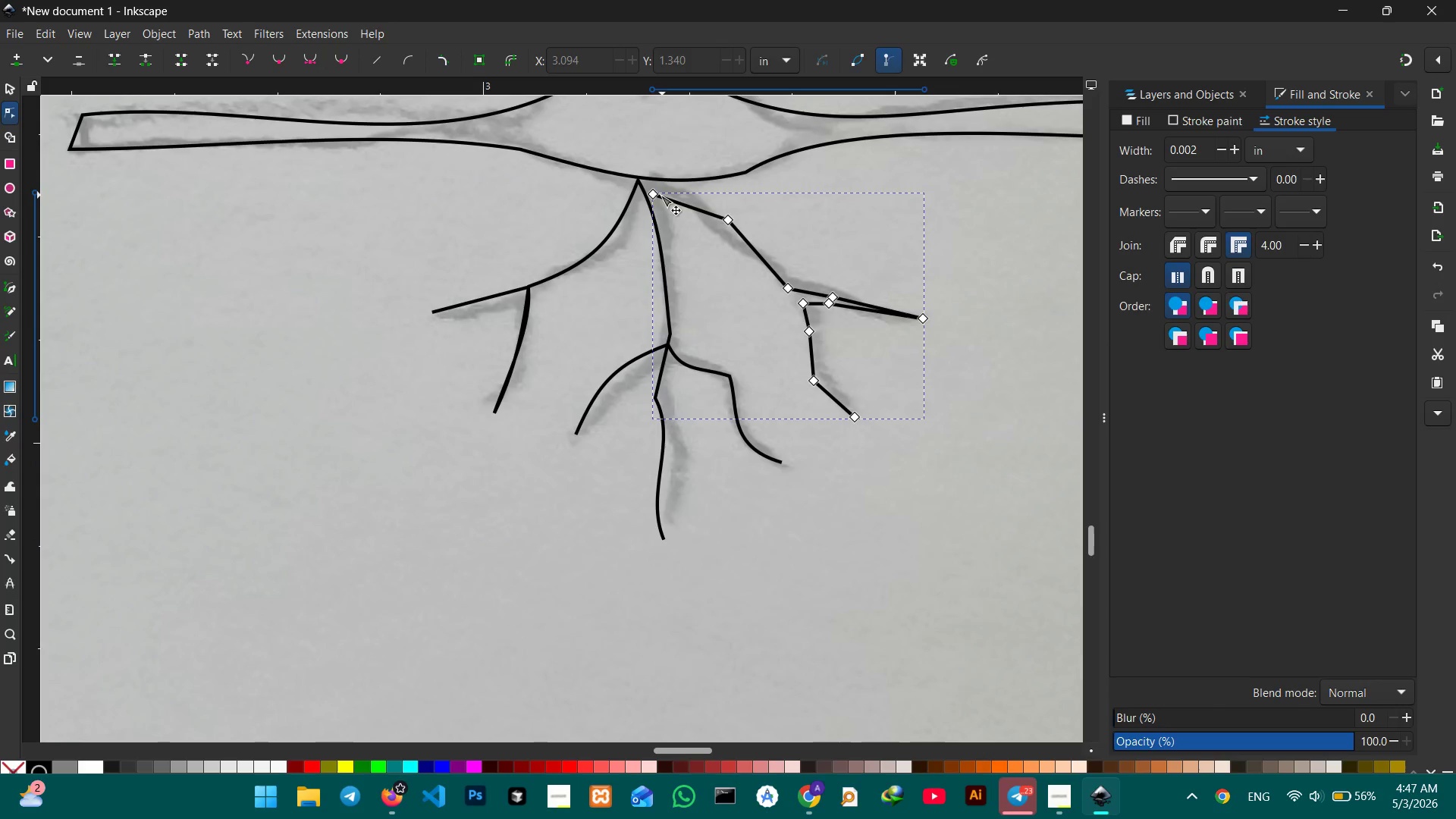 
left_click_drag(start_coordinate=[656, 195], to_coordinate=[641, 179])
 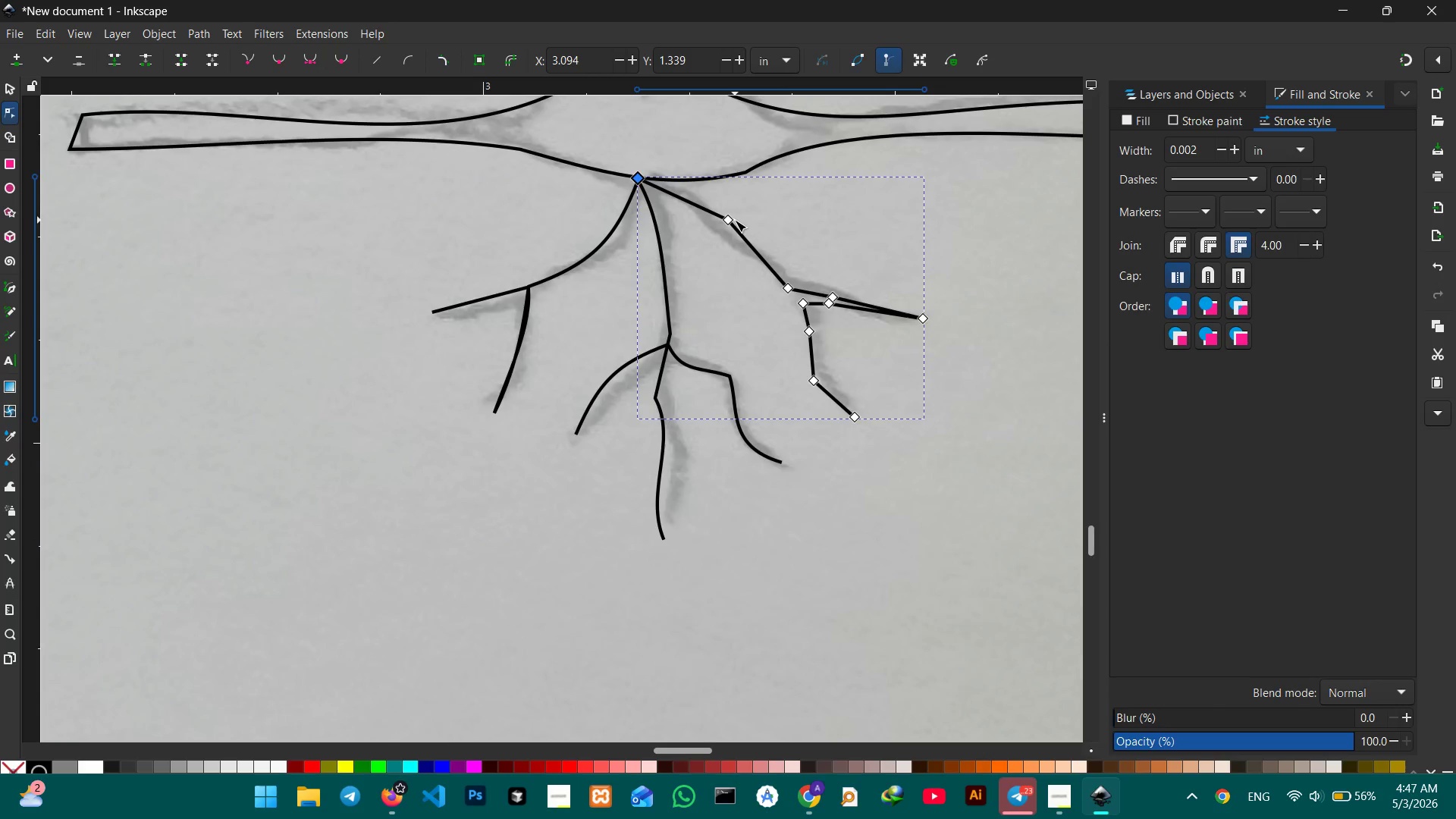 
left_click([730, 219])
 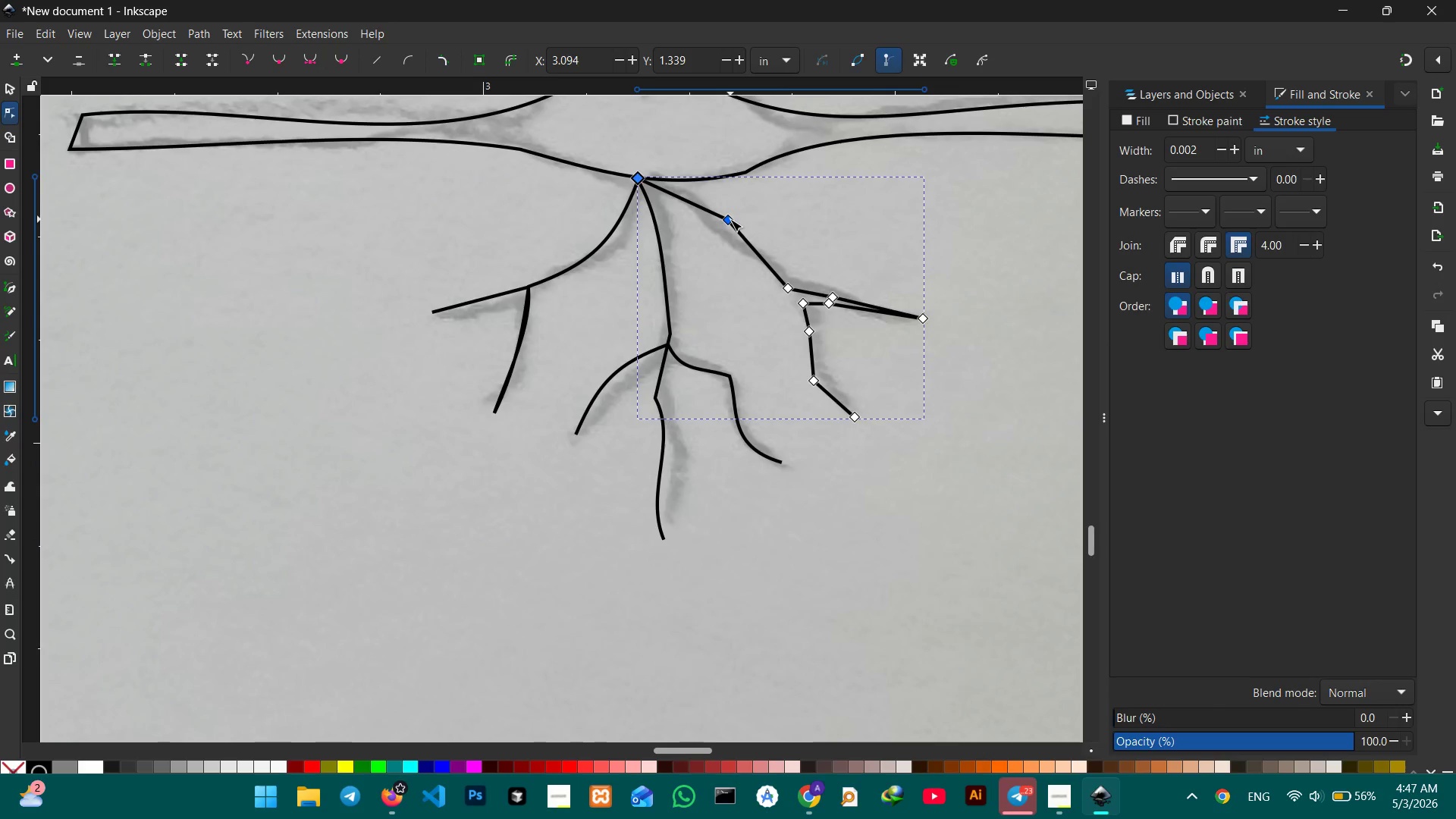 
key(Backspace)
 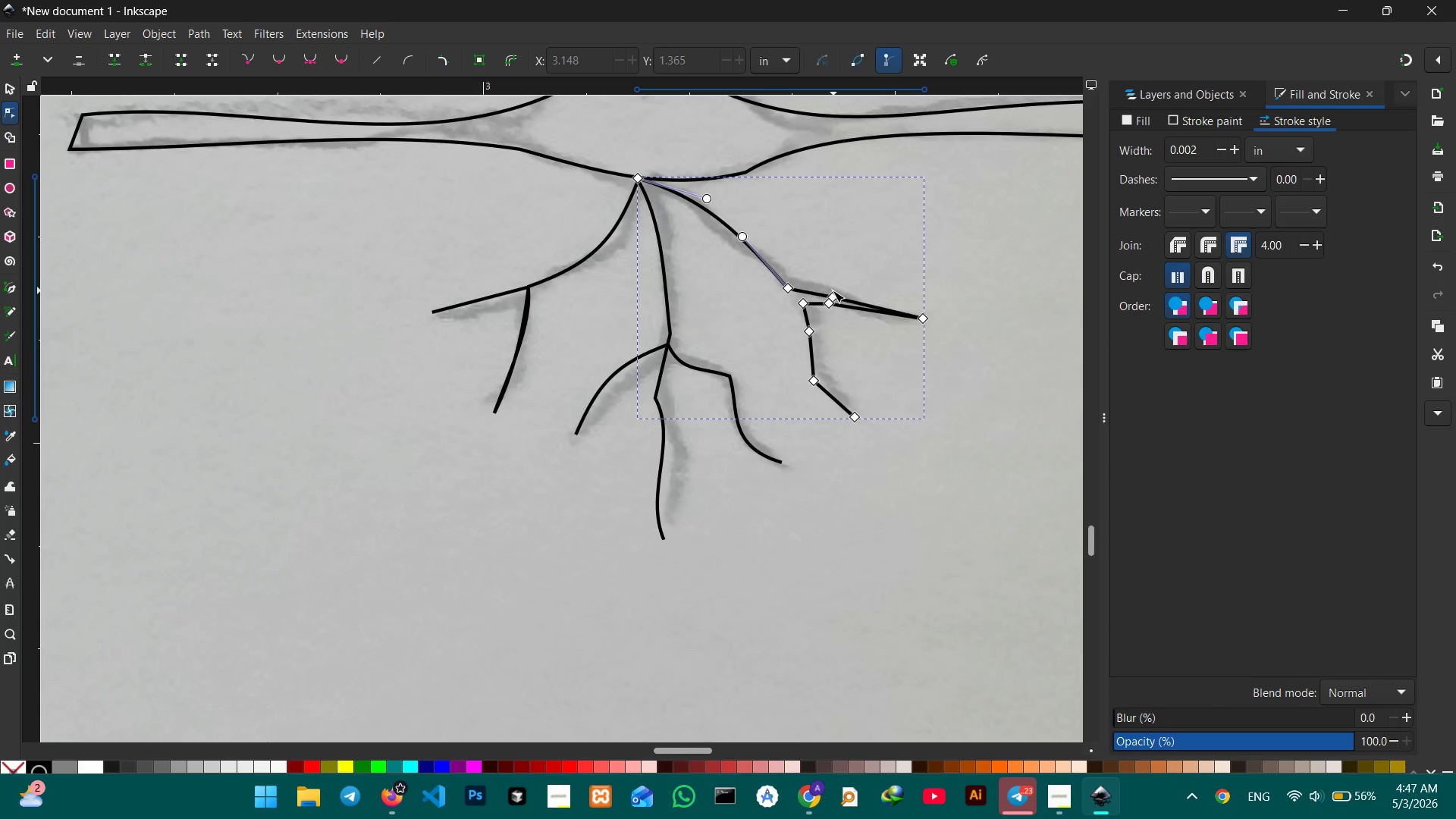 
double_click([833, 299])
 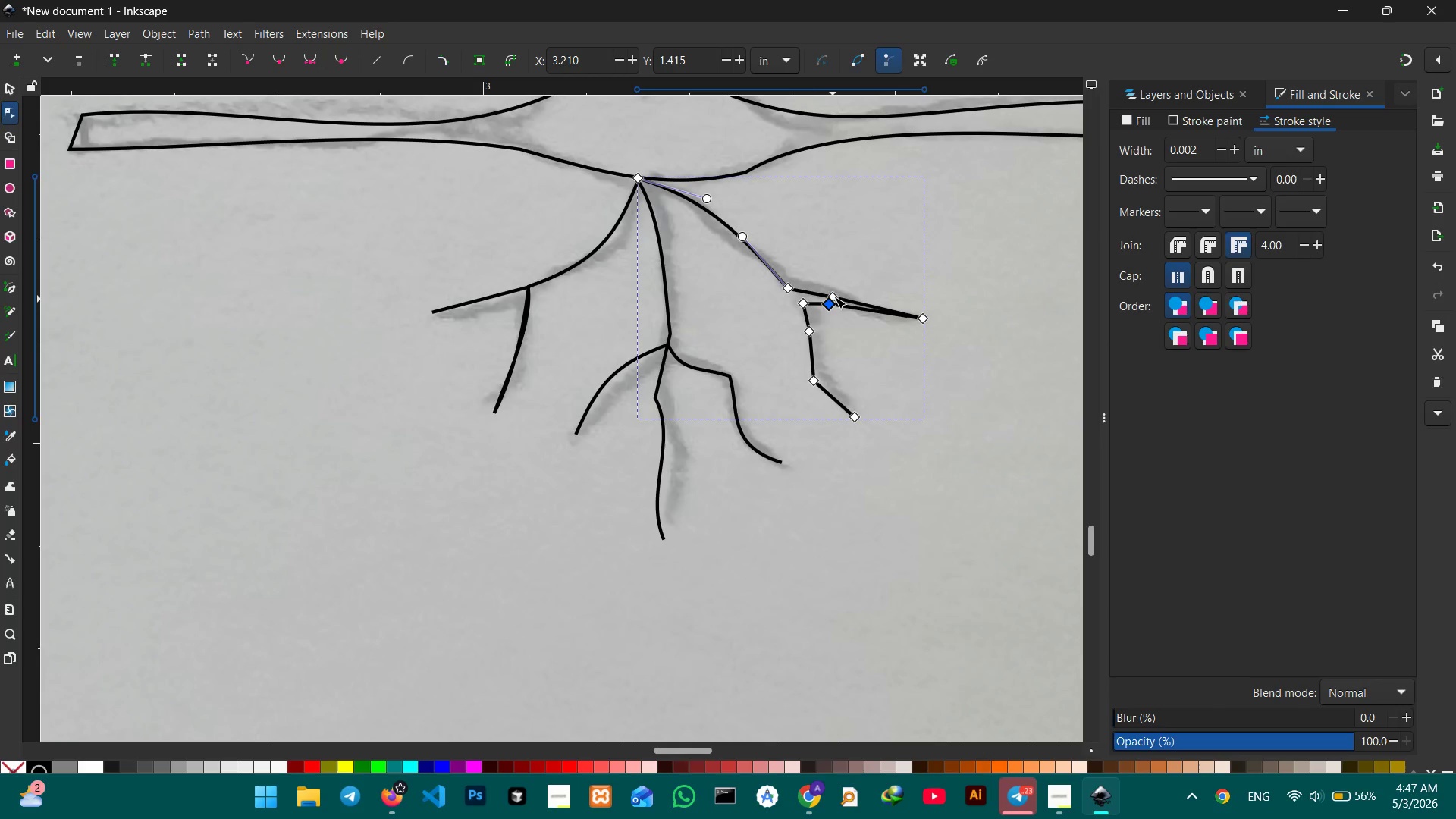 
left_click([835, 296])
 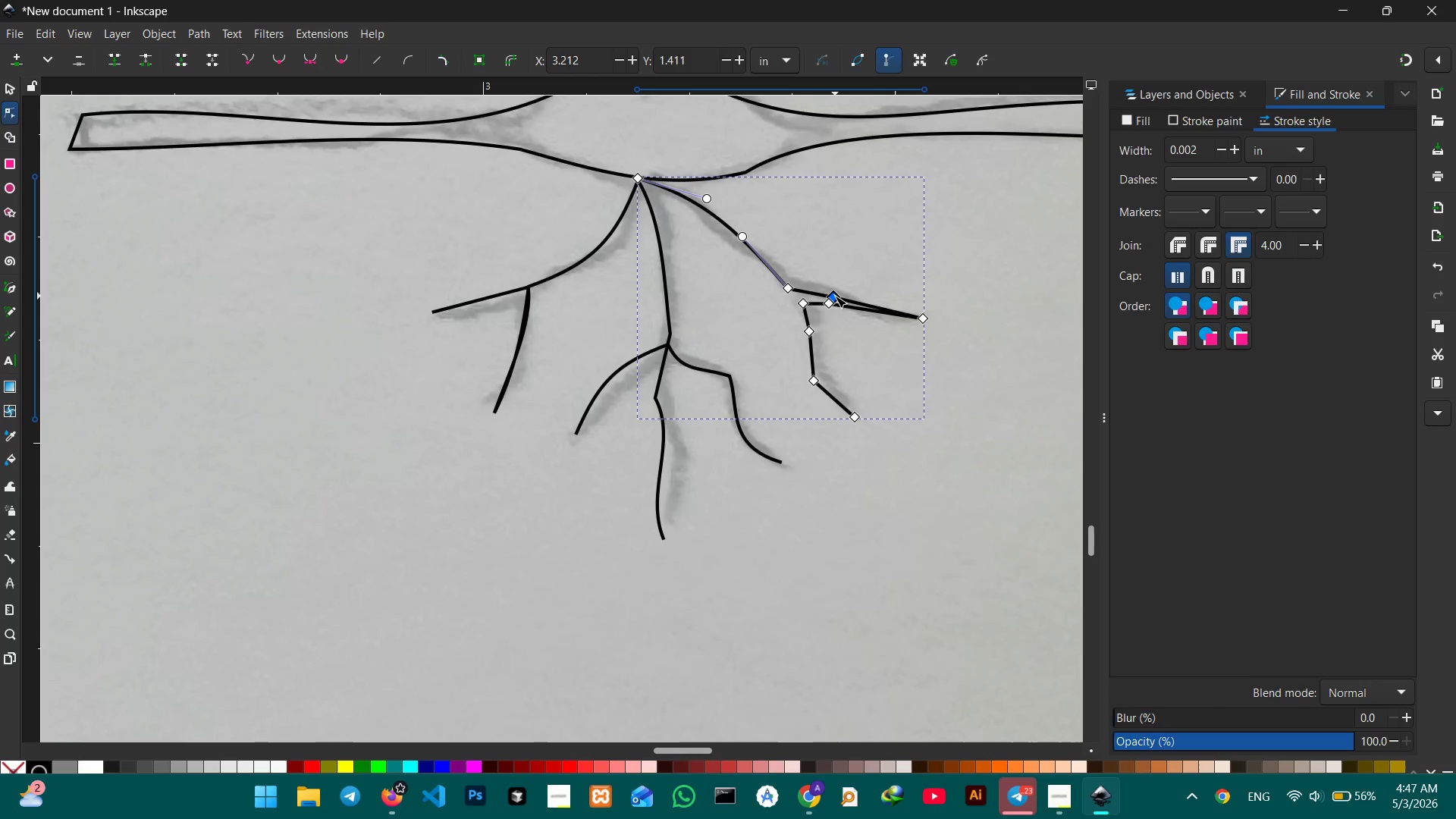 
key(Backspace)
 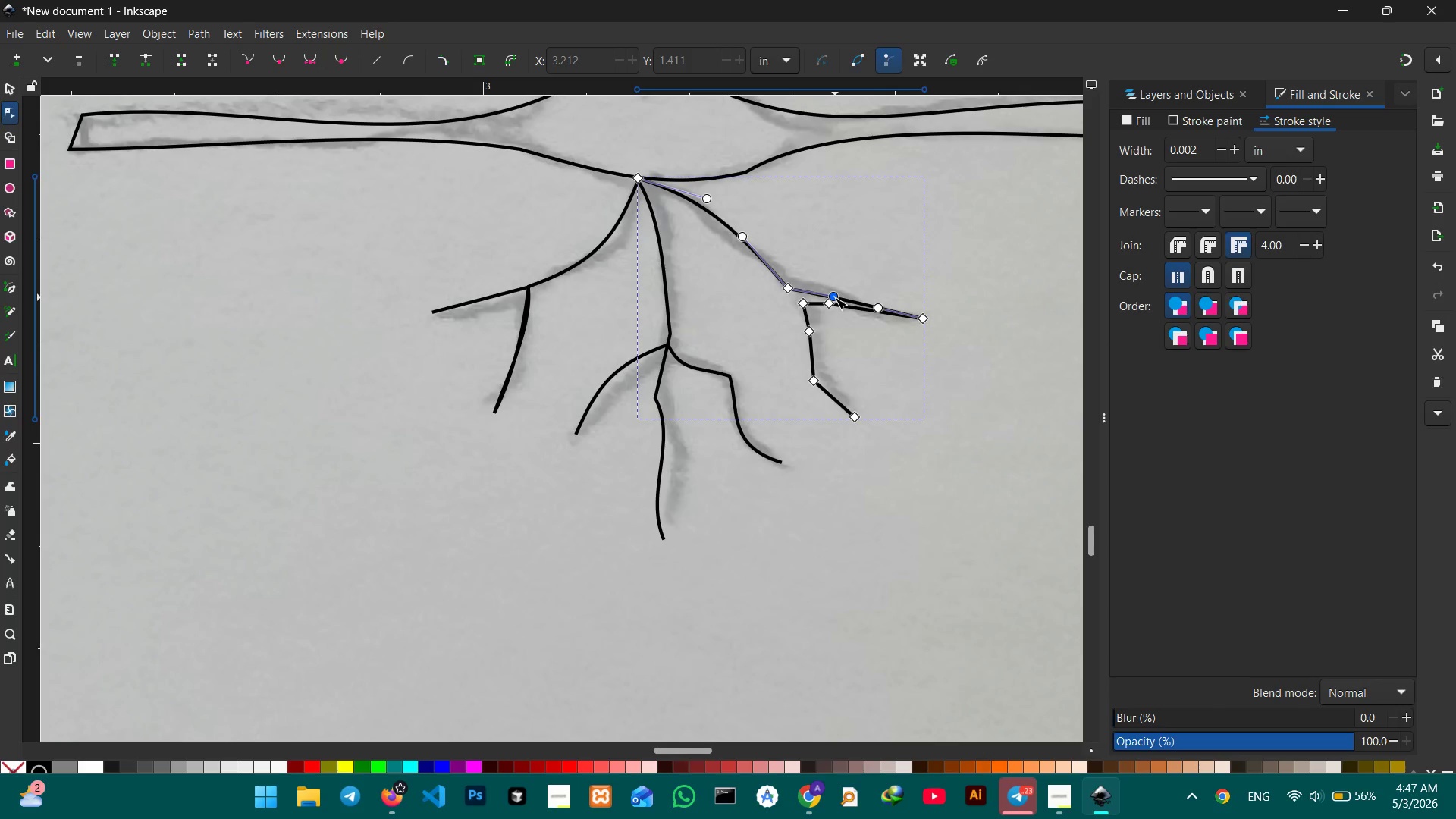 
left_click_drag(start_coordinate=[835, 297], to_coordinate=[834, 265])
 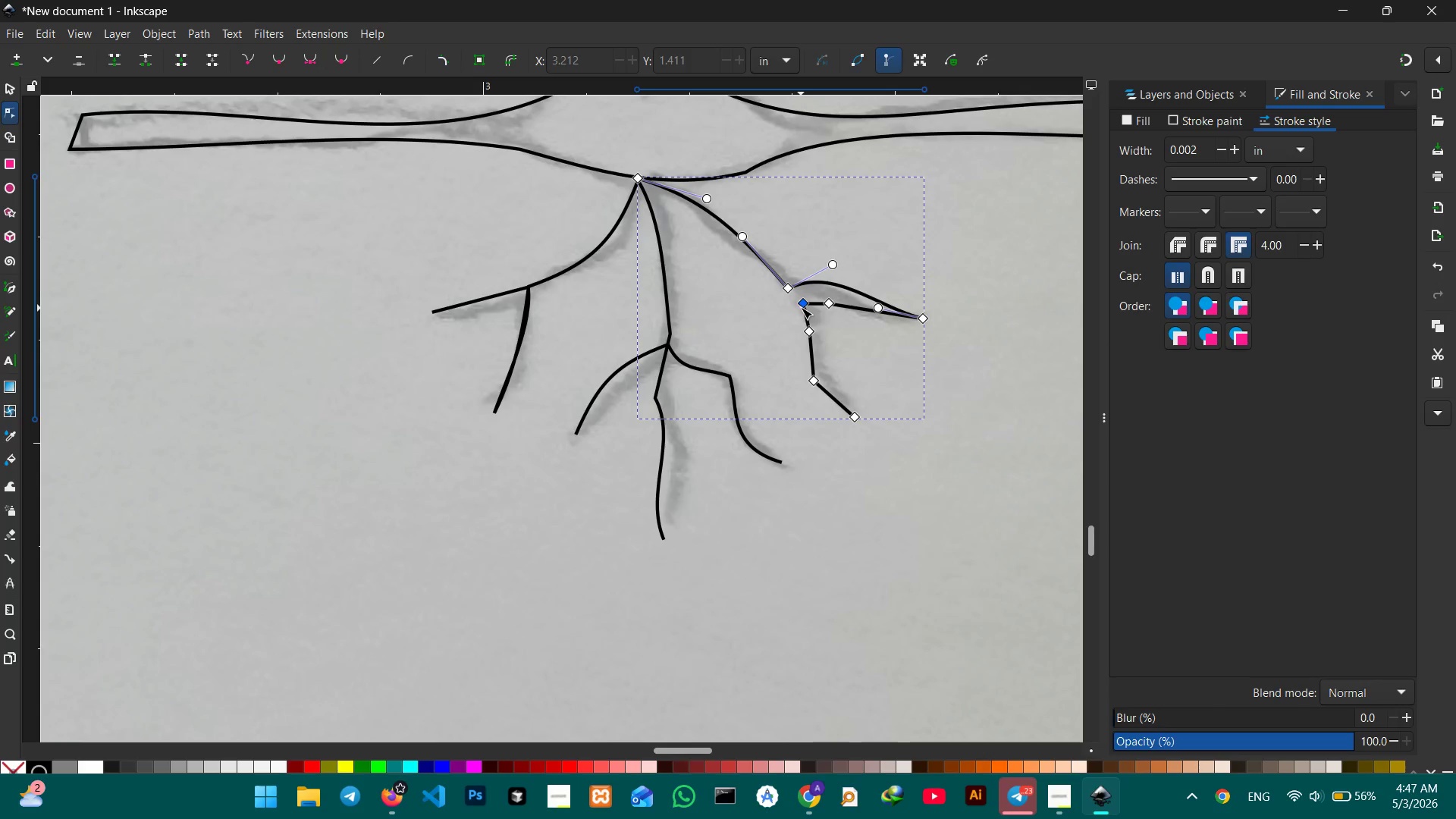 
left_click_drag(start_coordinate=[802, 305], to_coordinate=[786, 290])
 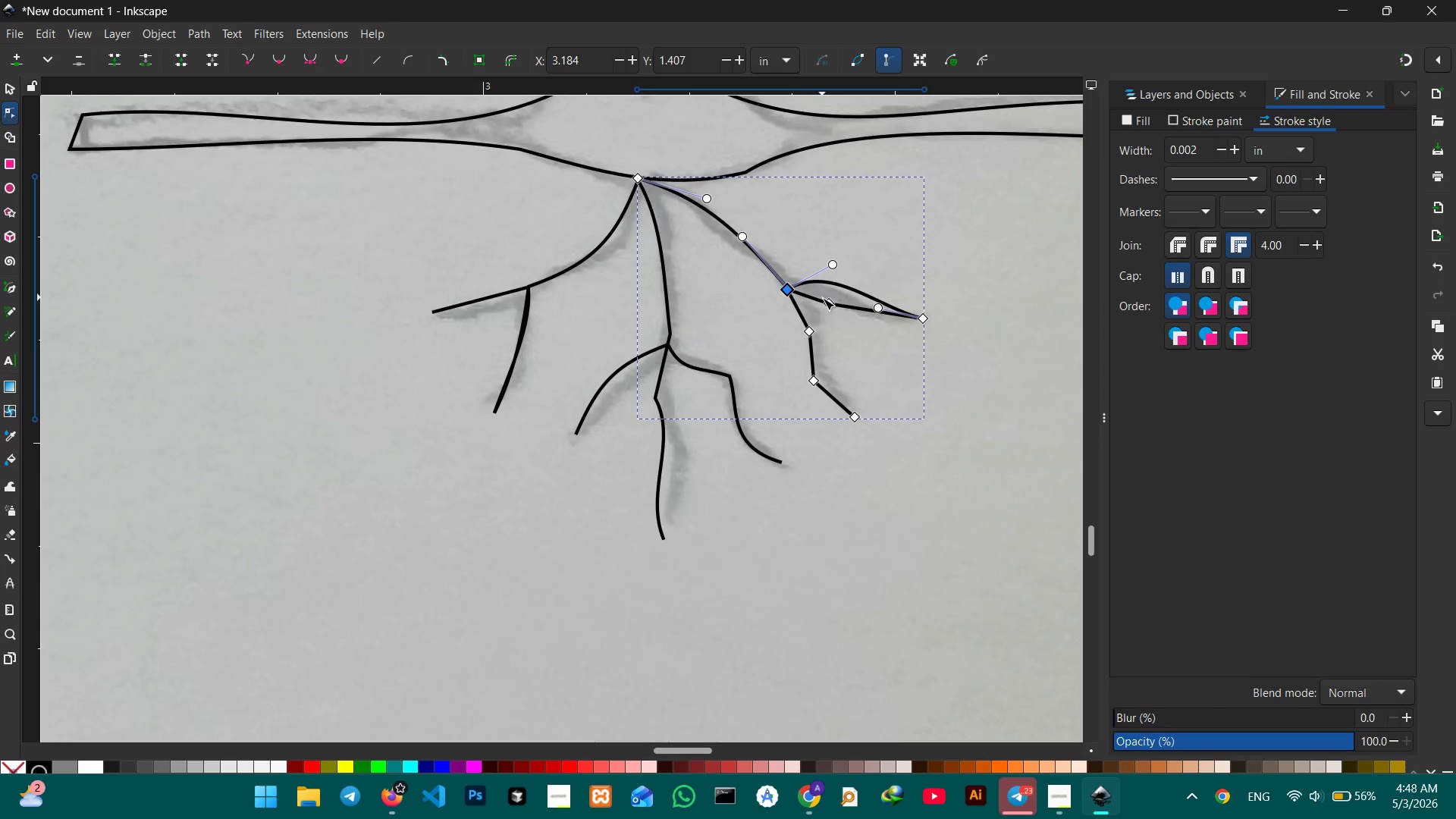 
left_click([824, 301])
 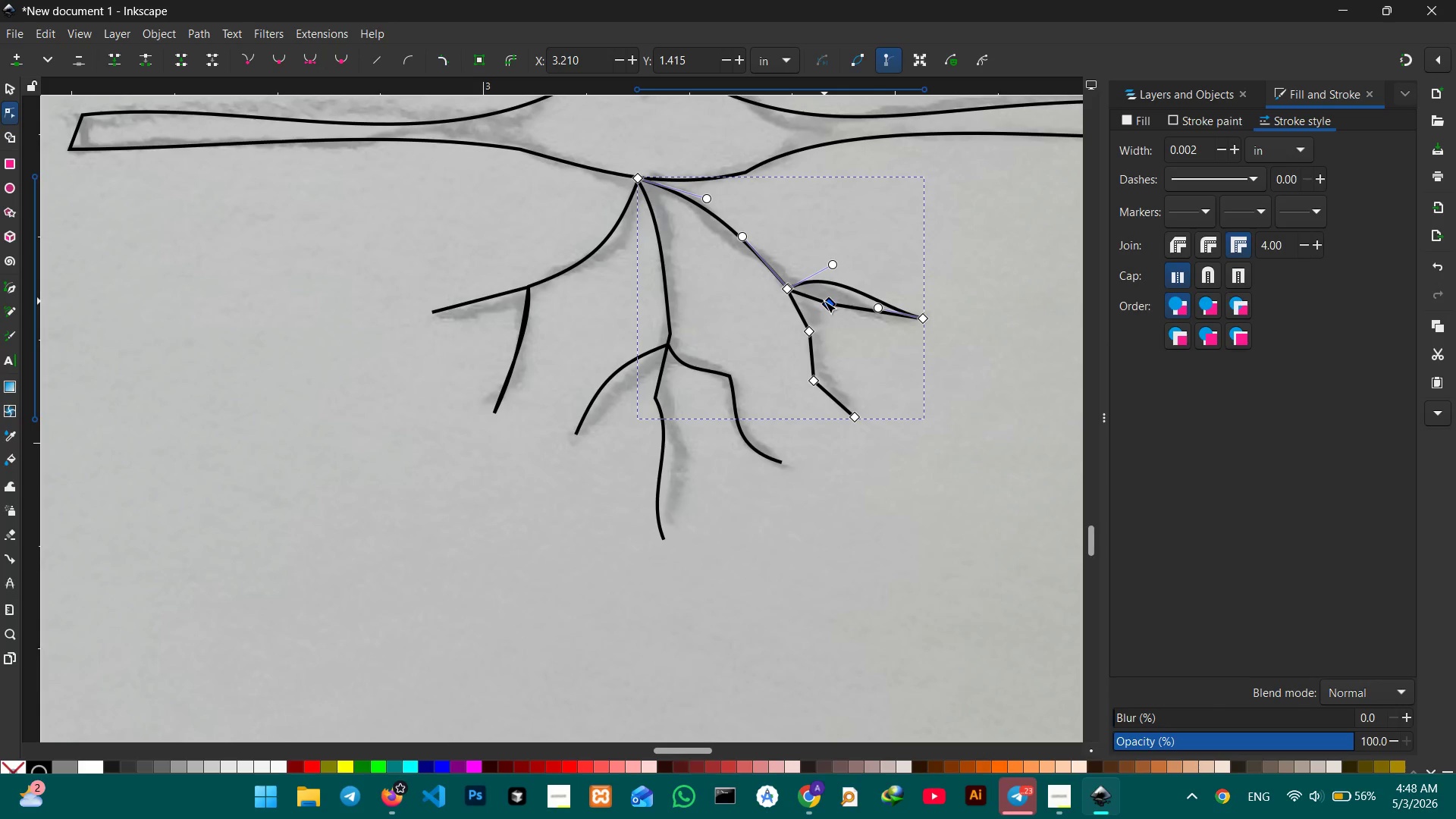 
key(Backspace)
 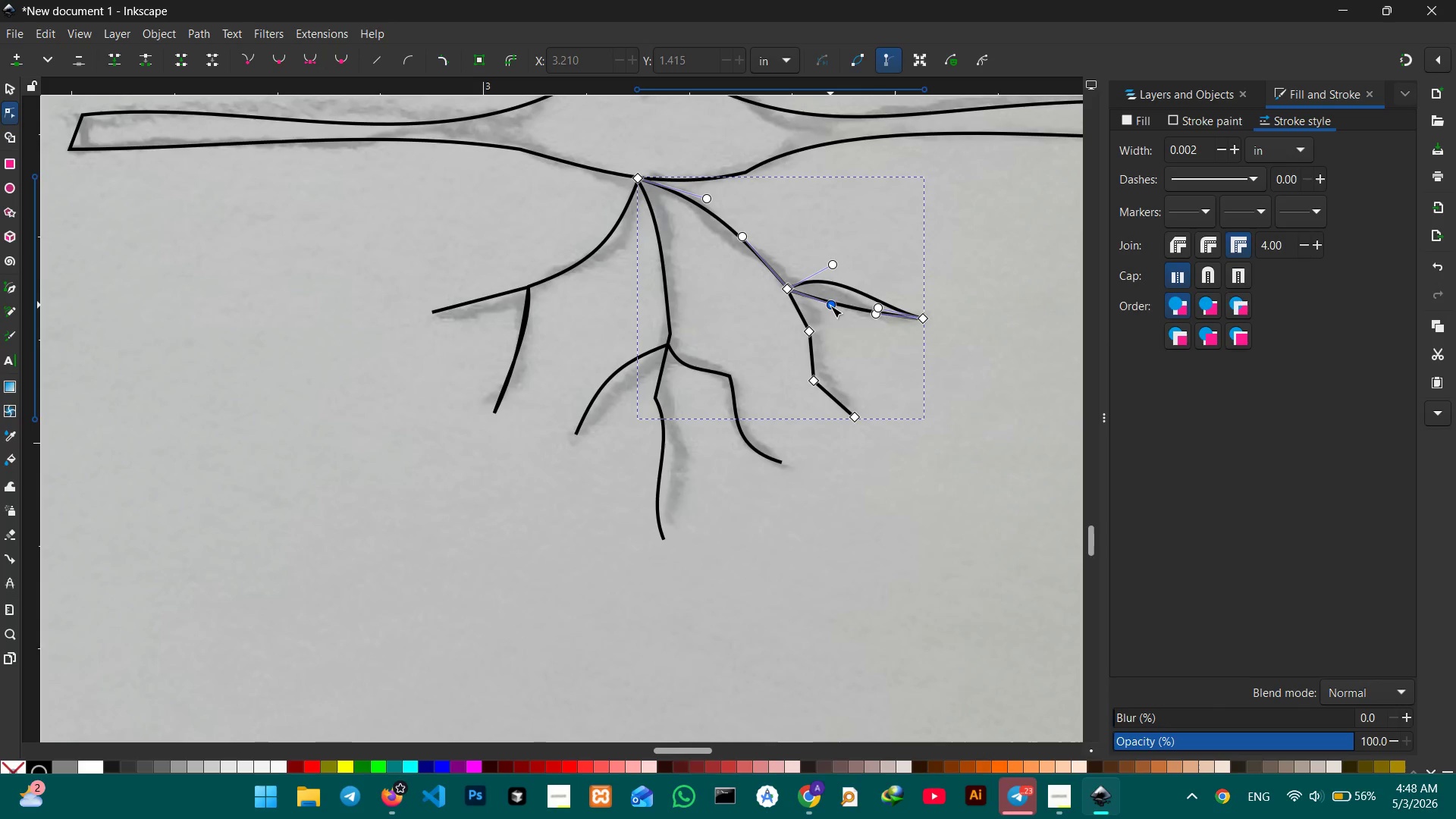 
left_click_drag(start_coordinate=[830, 306], to_coordinate=[833, 262])
 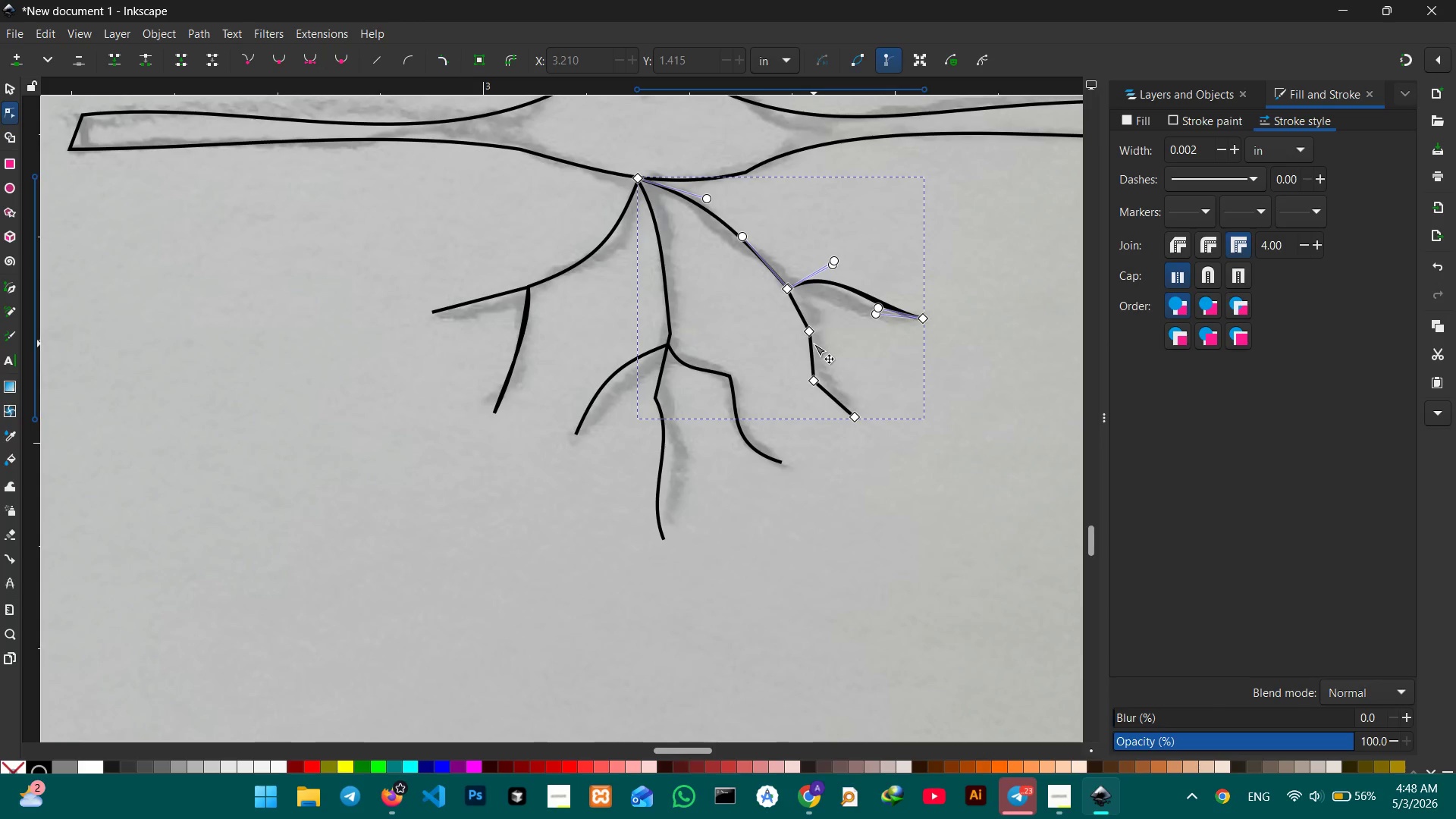 
left_click([812, 334])
 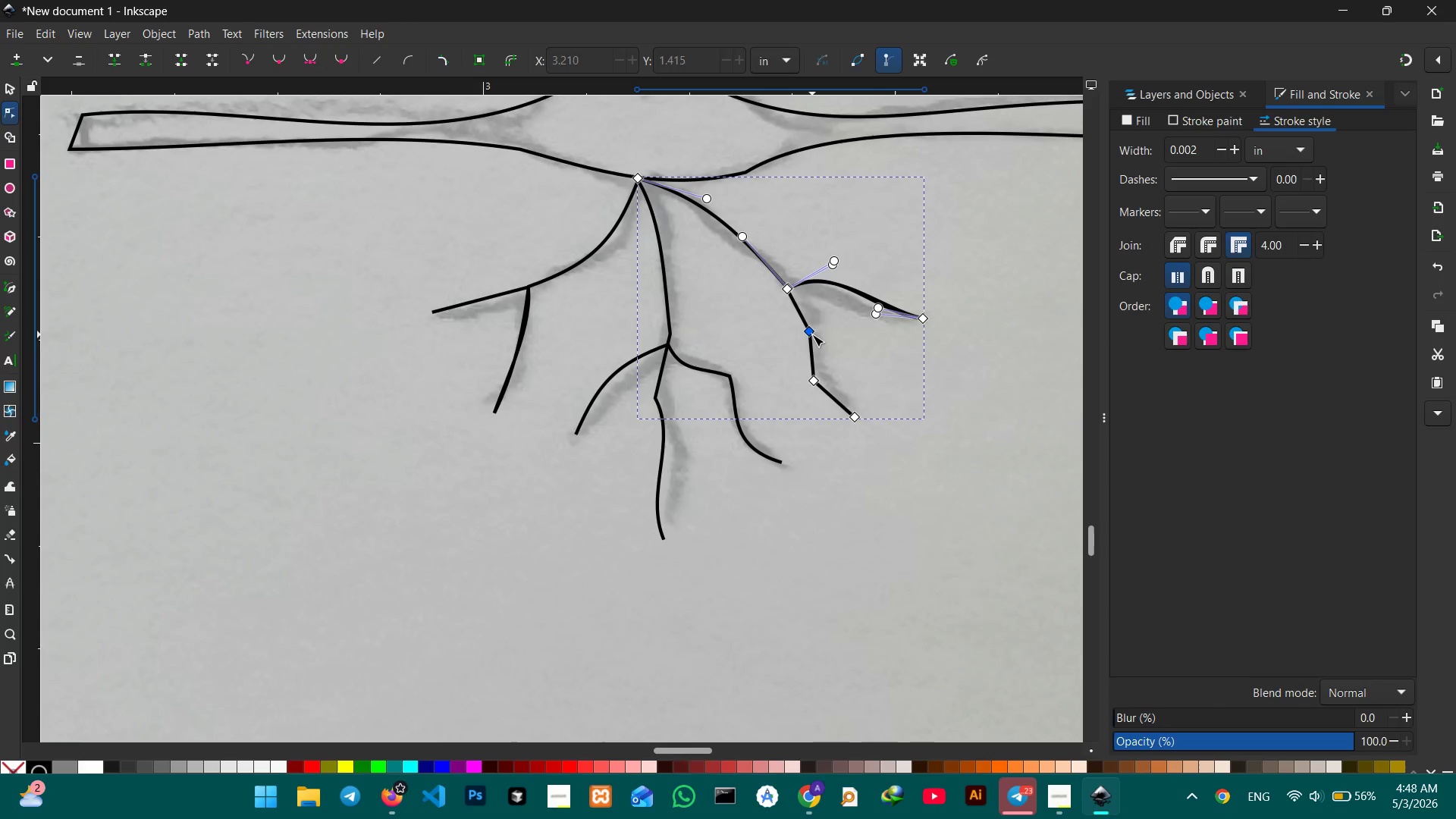 
key(Backspace)
 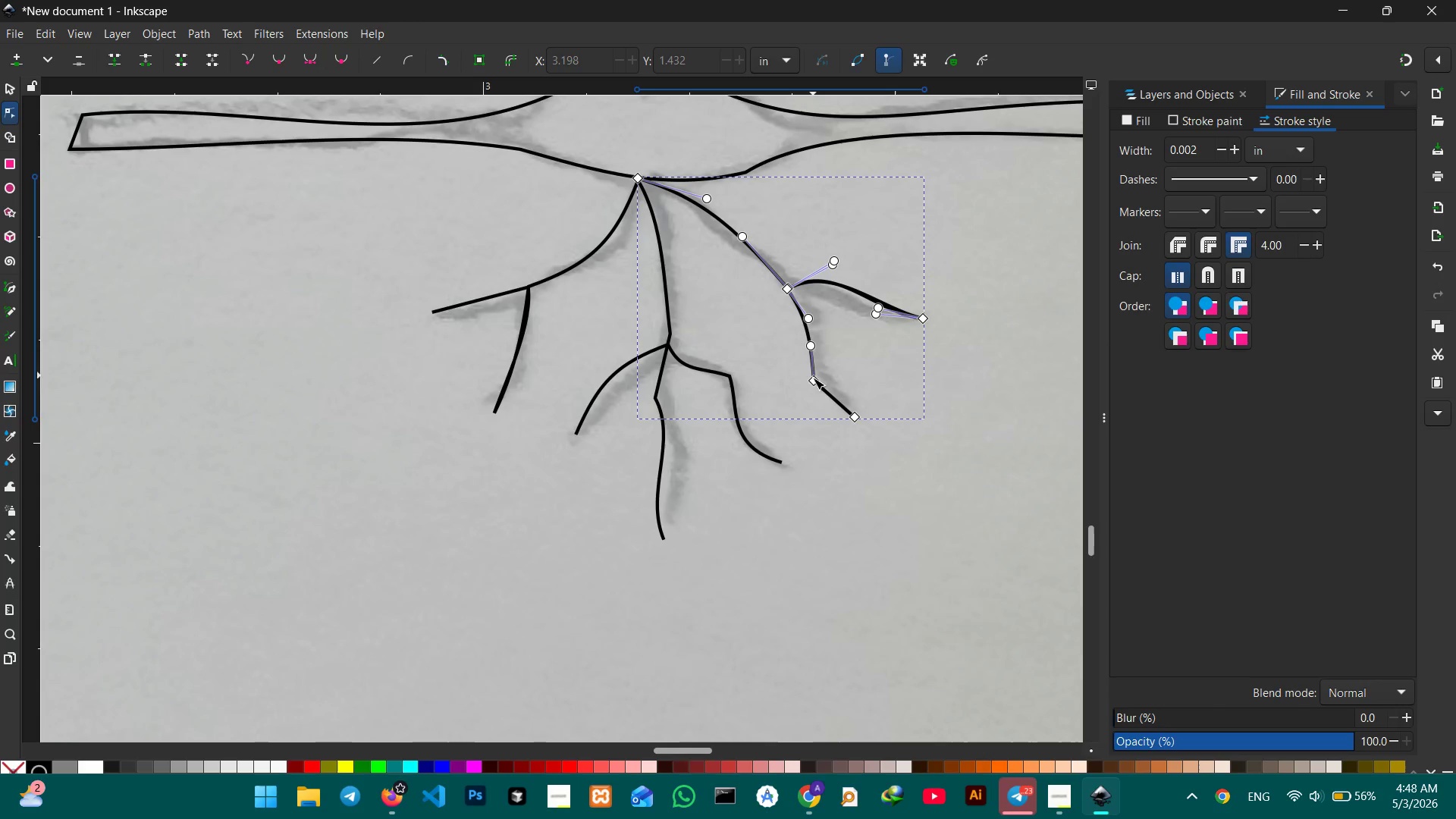 
left_click([814, 383])
 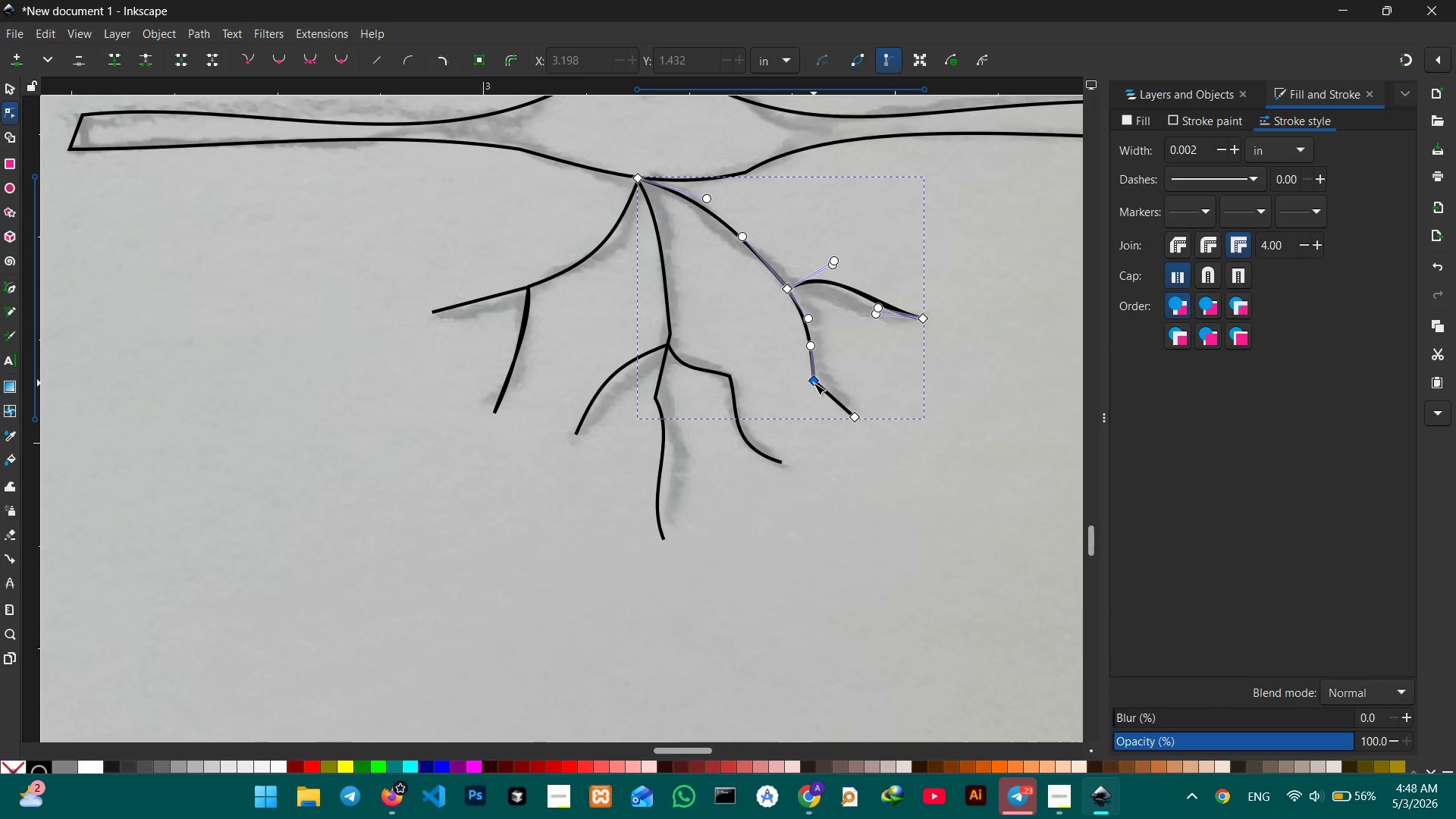 
key(Backspace)
 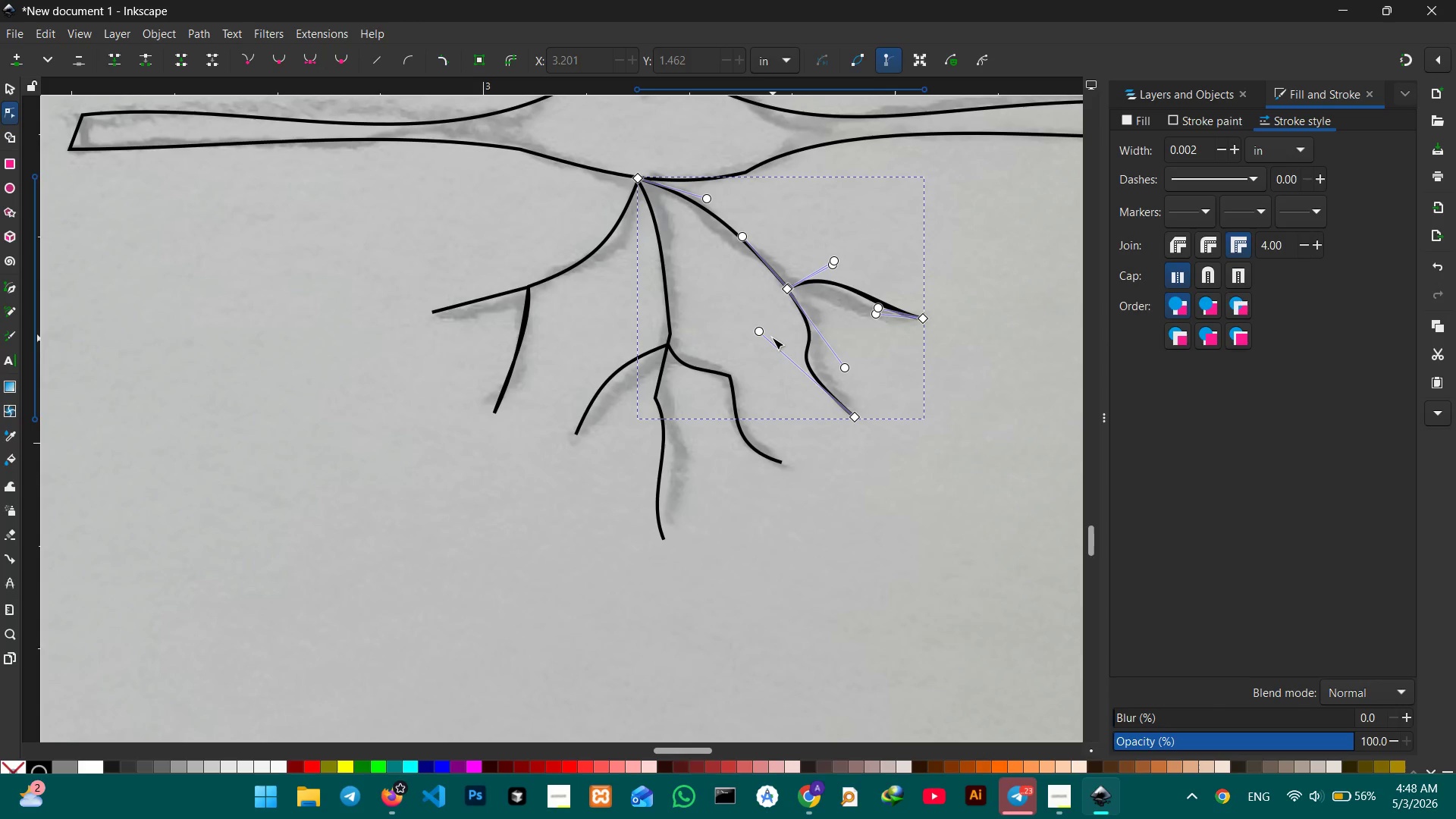 
left_click_drag(start_coordinate=[761, 332], to_coordinate=[740, 364])
 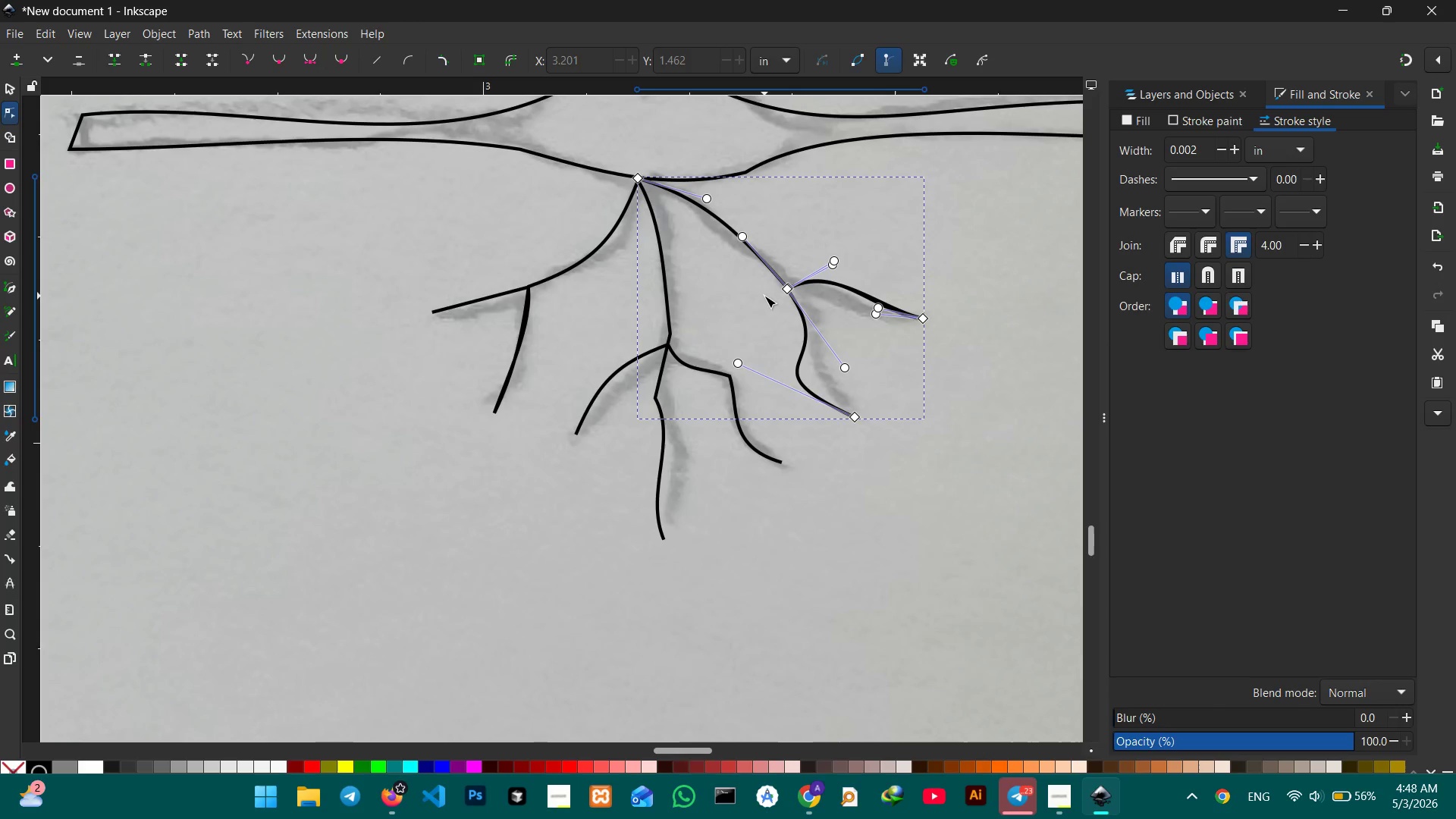 
hold_key(key=ControlLeft, duration=0.47)
scroll: coordinate [764, 296], scroll_direction: down, amount: 2.0
 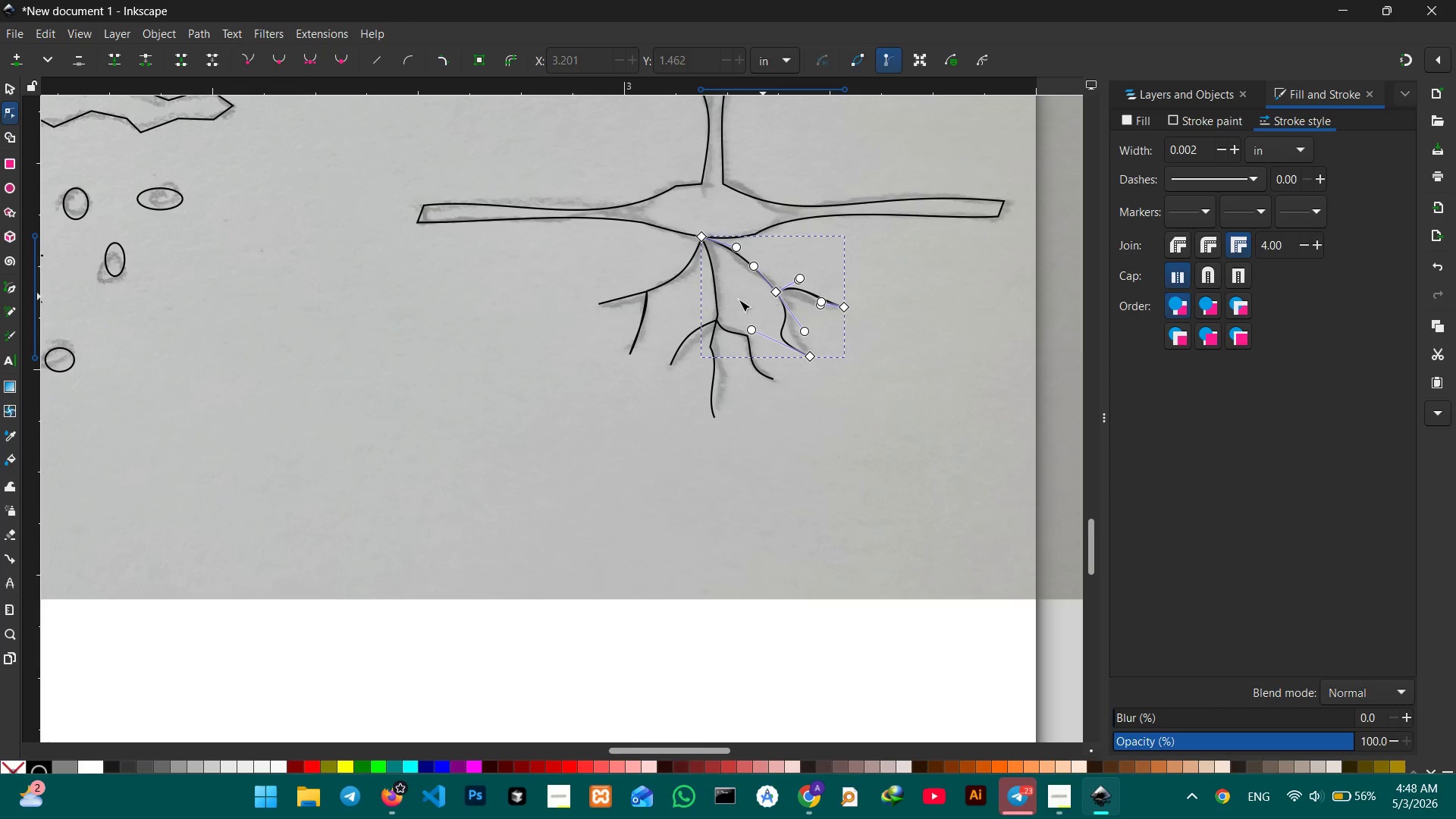 
hold_key(key=Space, duration=1.26)
 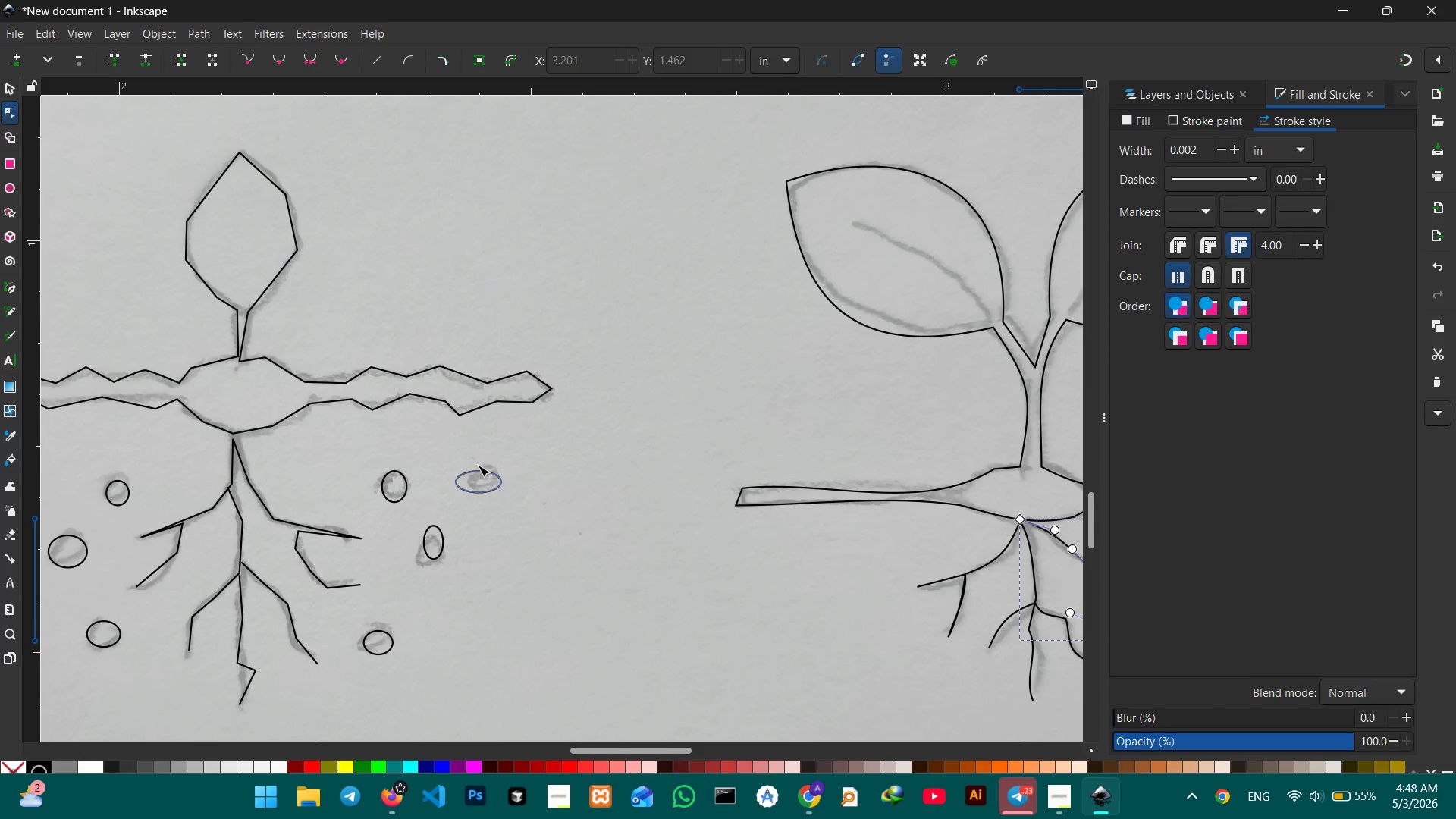 
left_click_drag(start_coordinate=[515, 296], to_coordinate=[932, 629])
 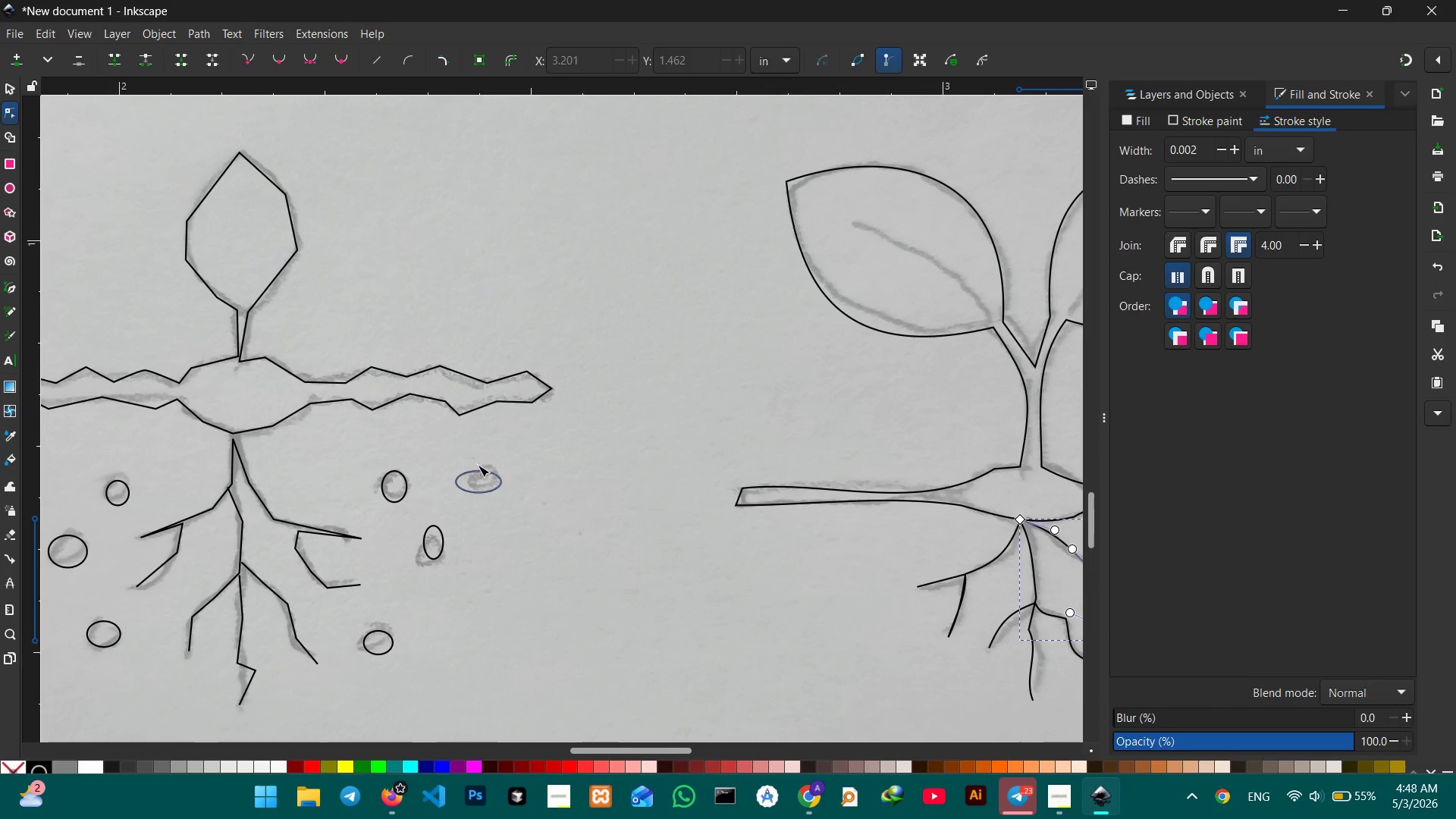 
hold_key(key=Space, duration=1.01)
 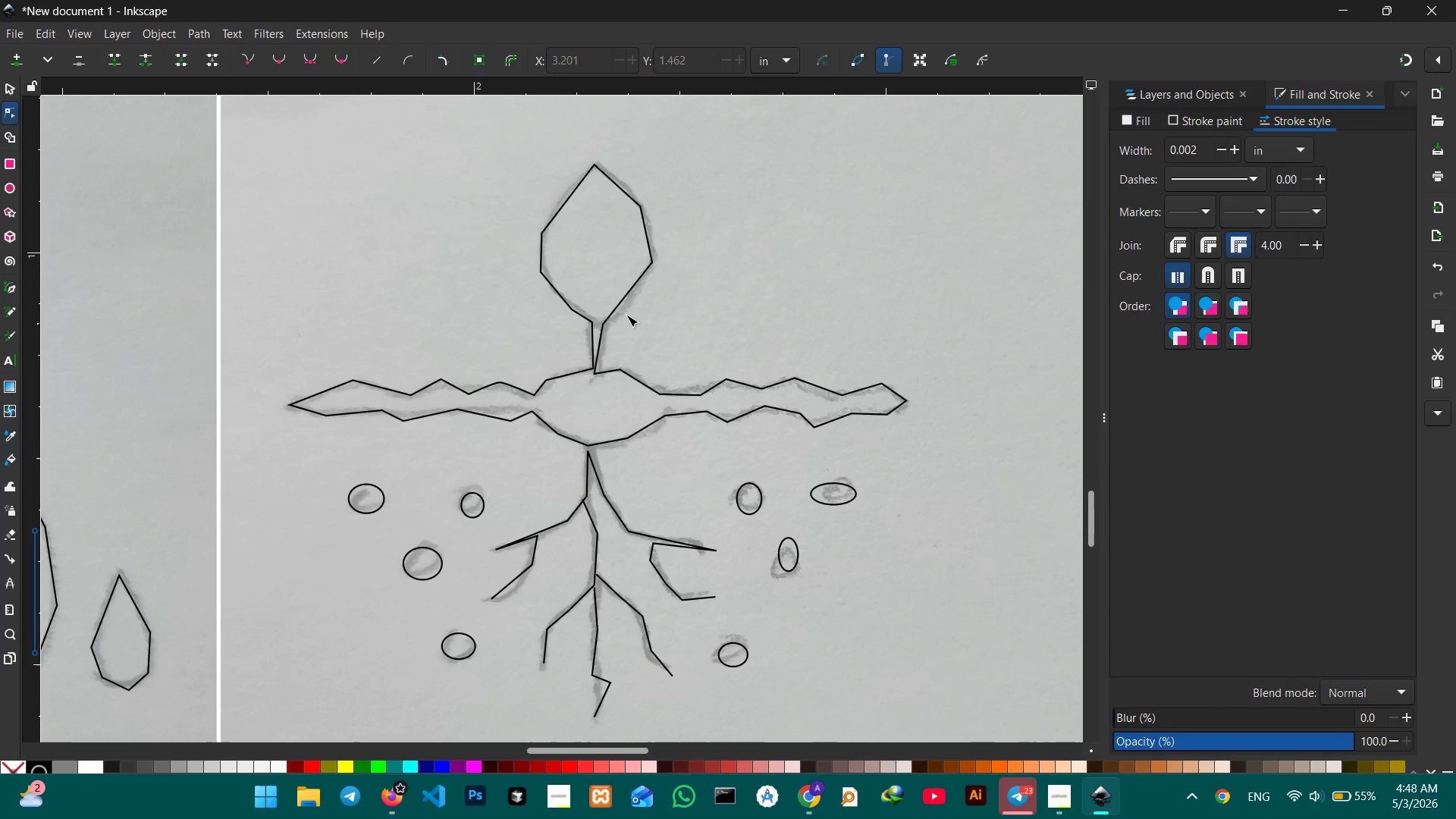 
left_click_drag(start_coordinate=[542, 507], to_coordinate=[864, 504])
 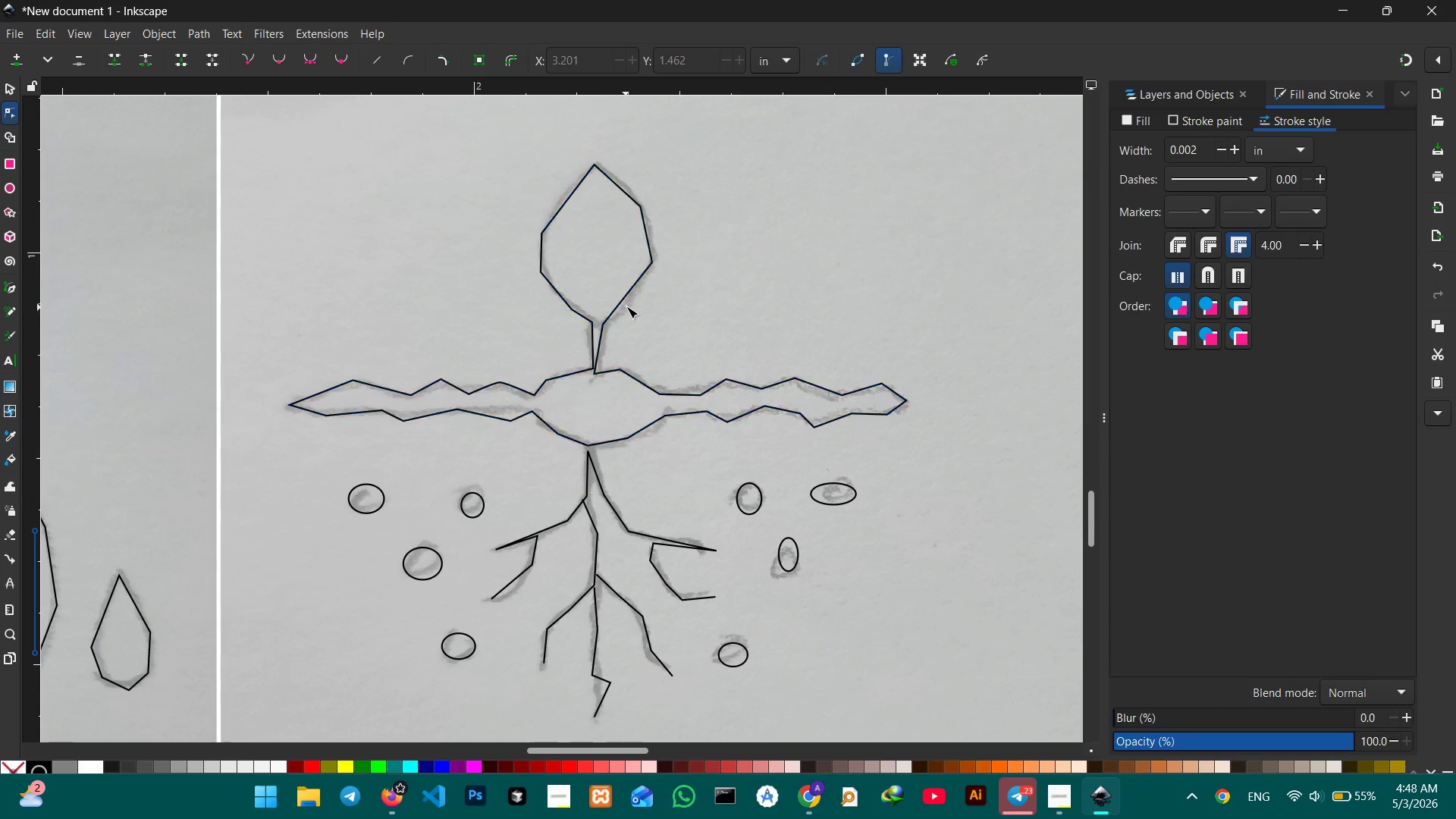 
left_click([624, 301])
 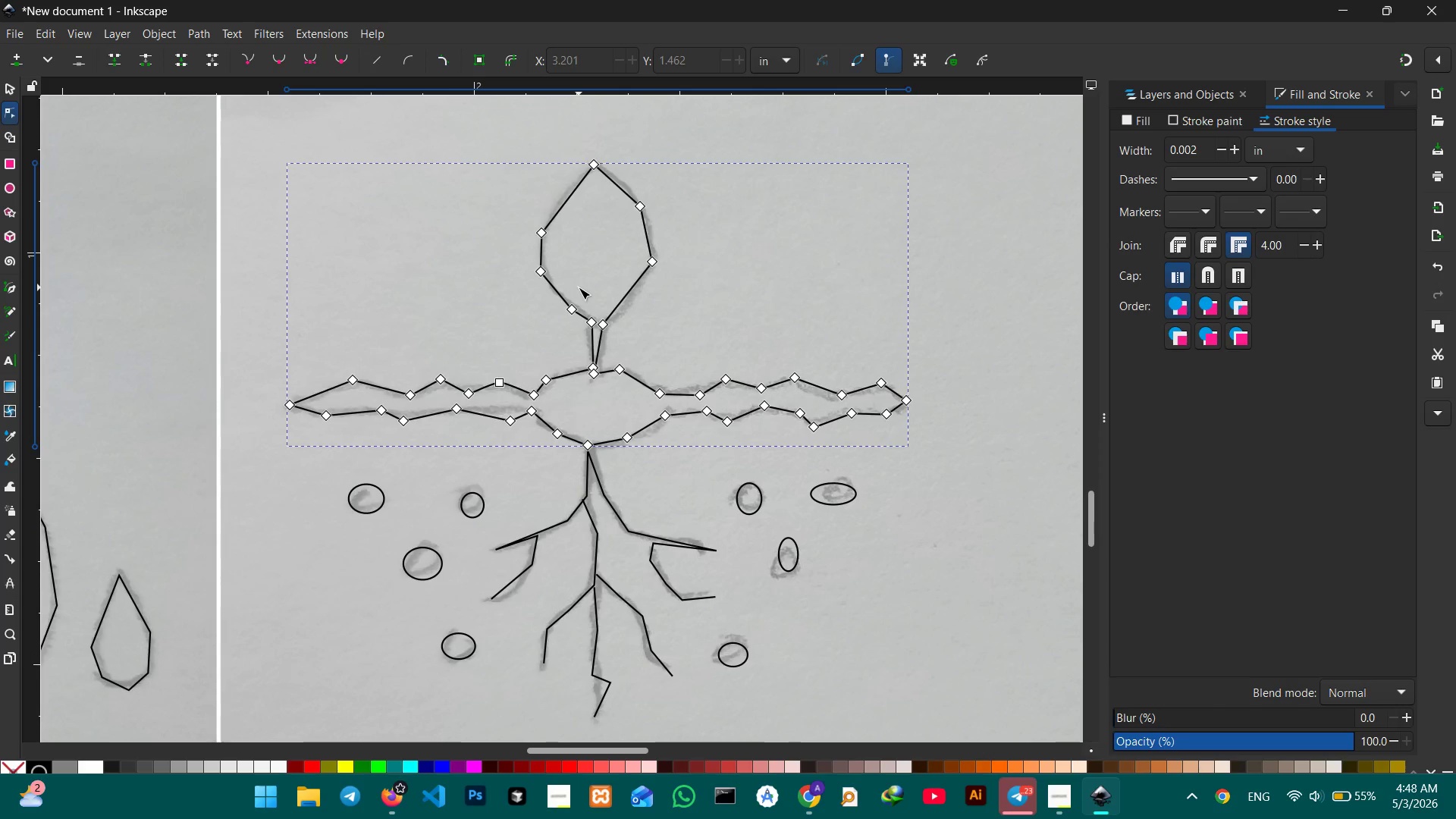 
hold_key(key=ControlLeft, duration=0.36)
scroll: coordinate [640, 216], scroll_direction: up, amount: 4.0
 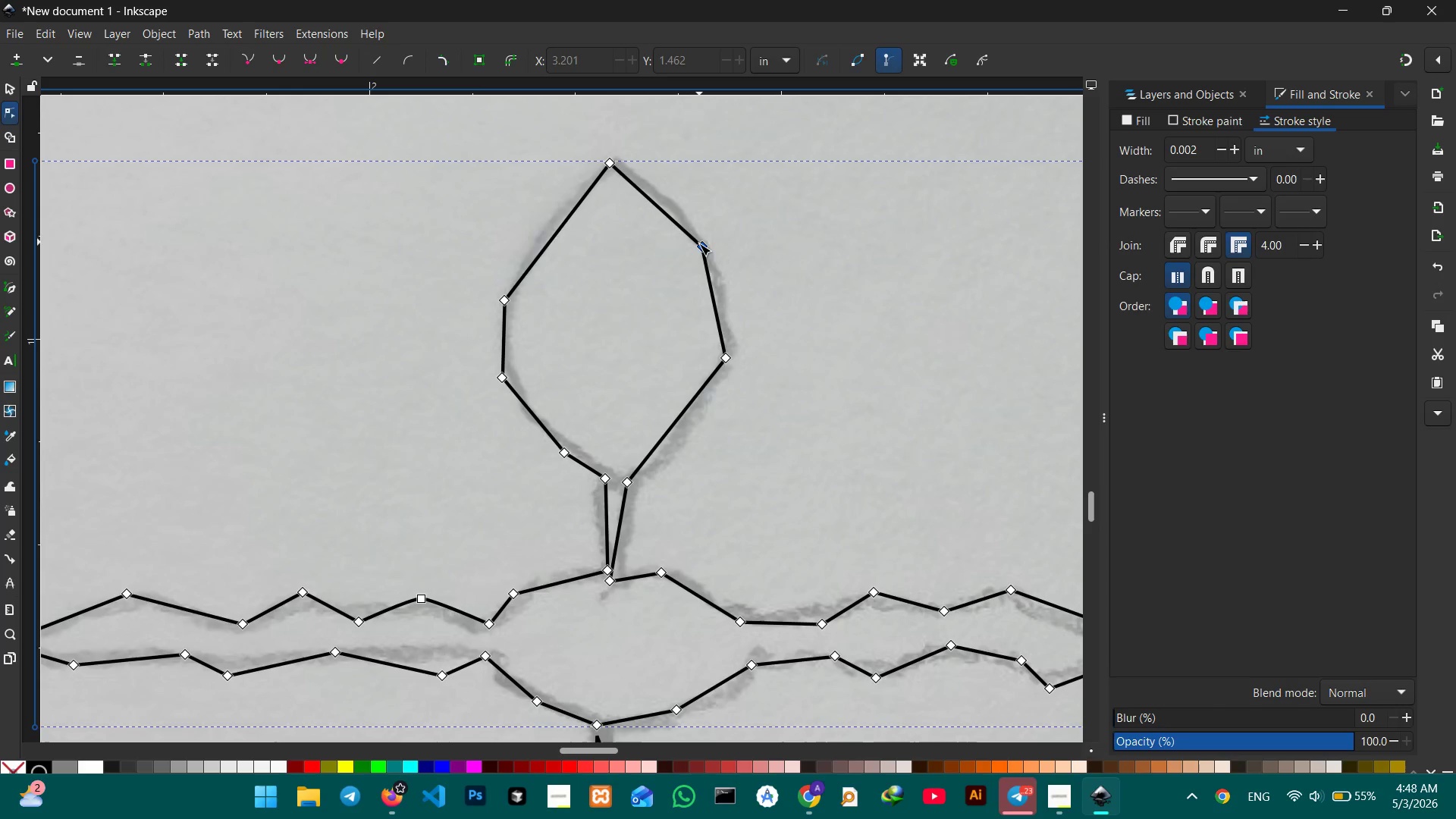 
left_click([699, 245])
 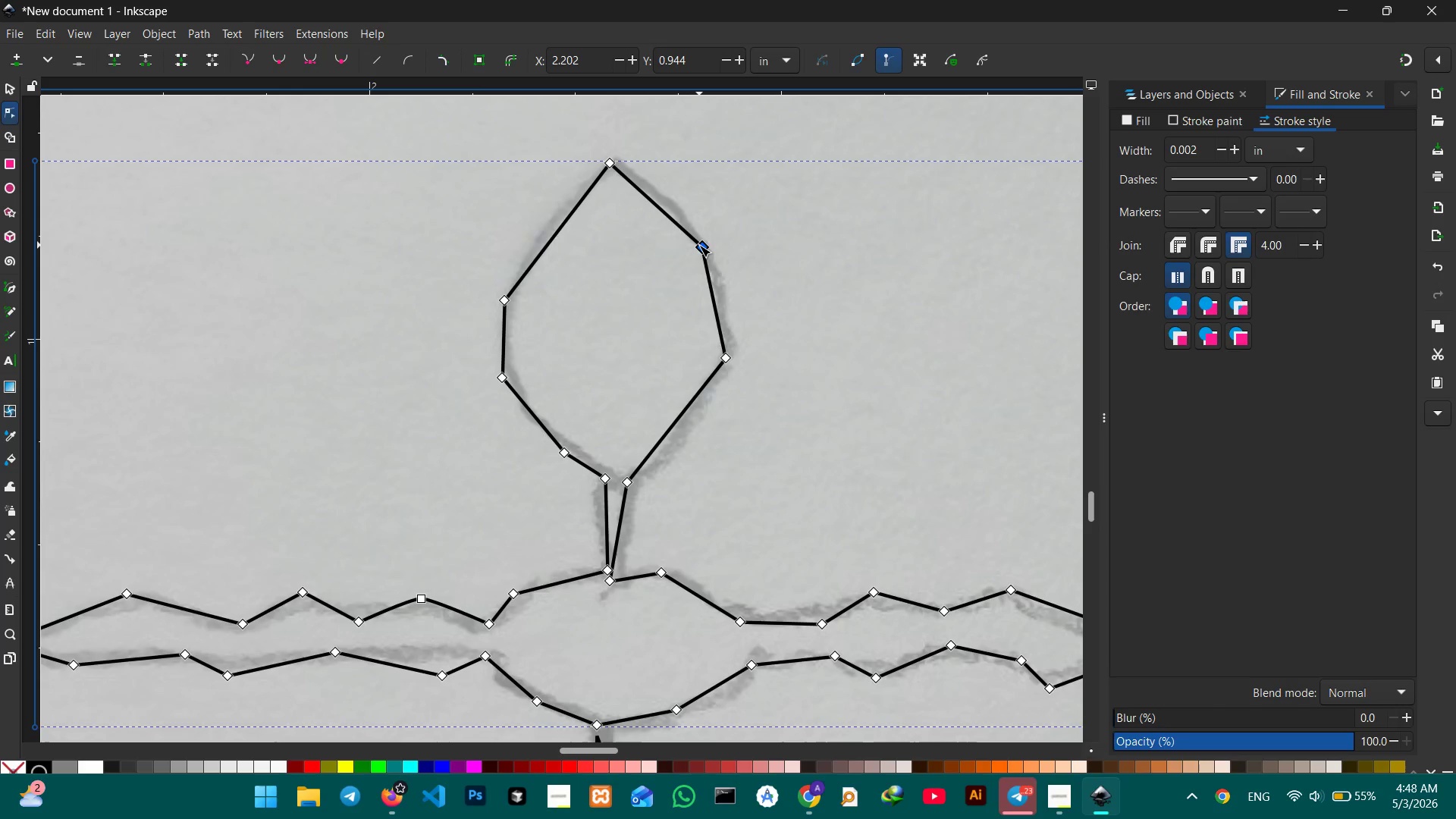 
key(Backspace)
 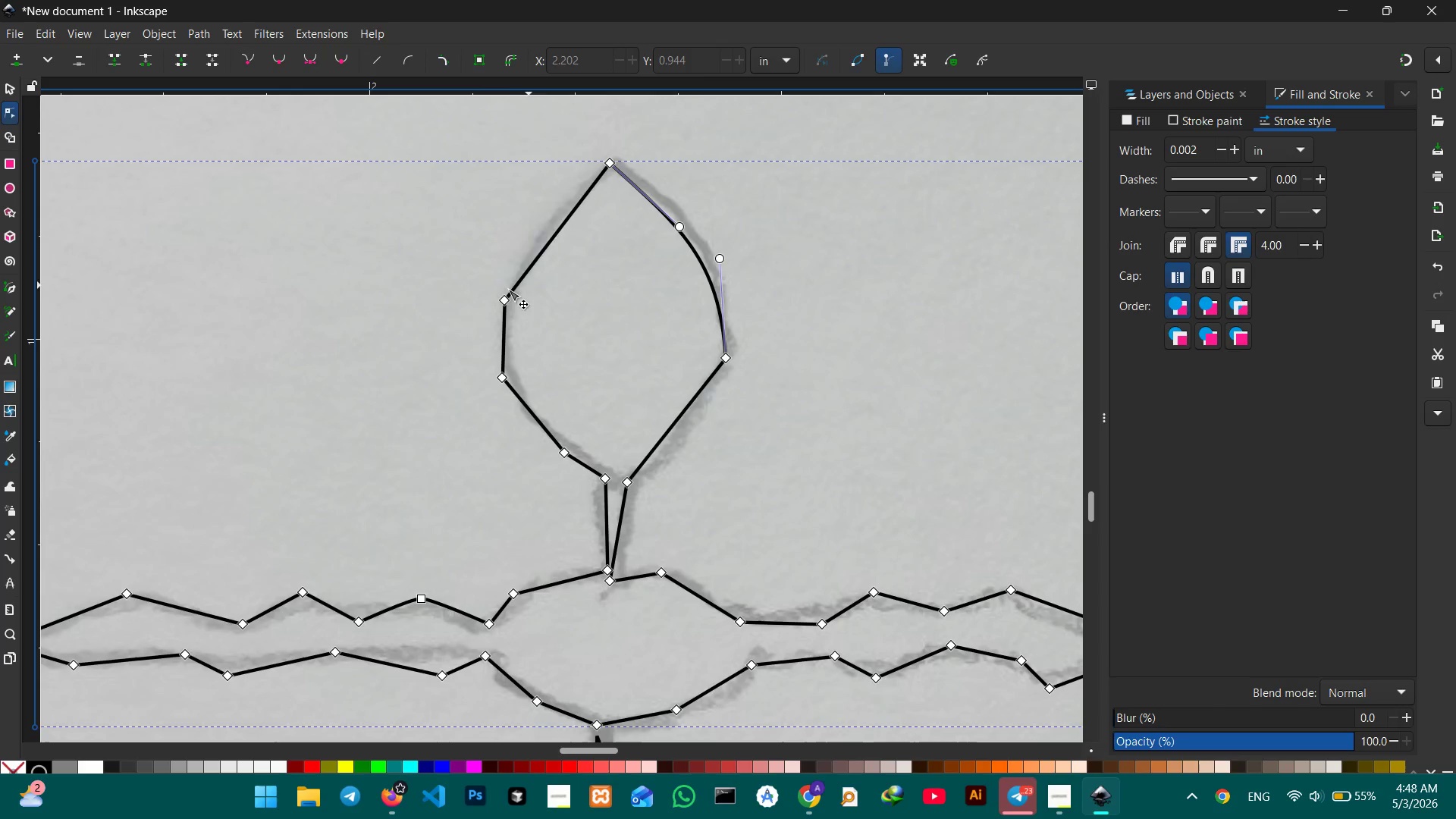 
left_click([504, 297])
 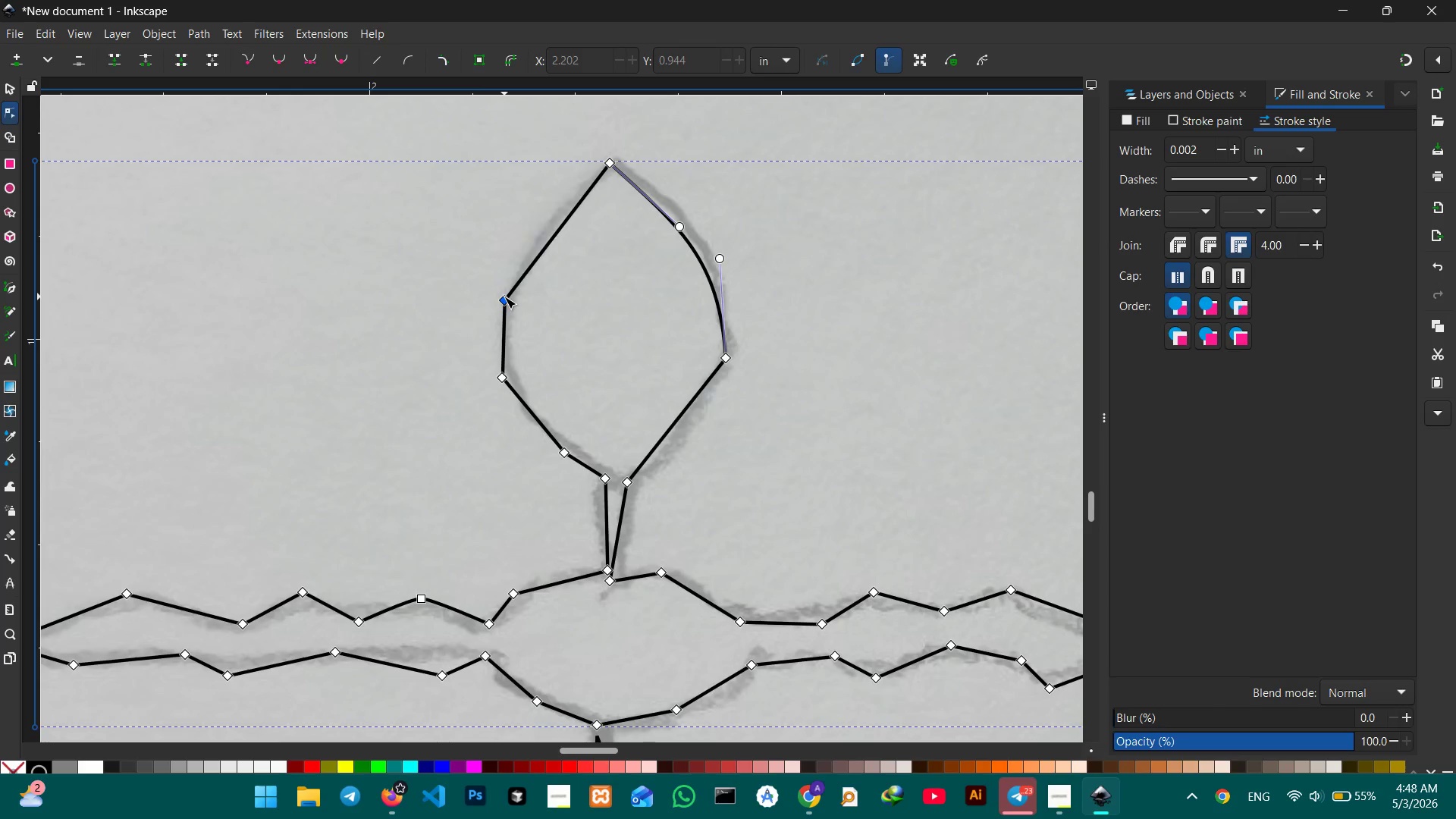 
key(Backspace)
 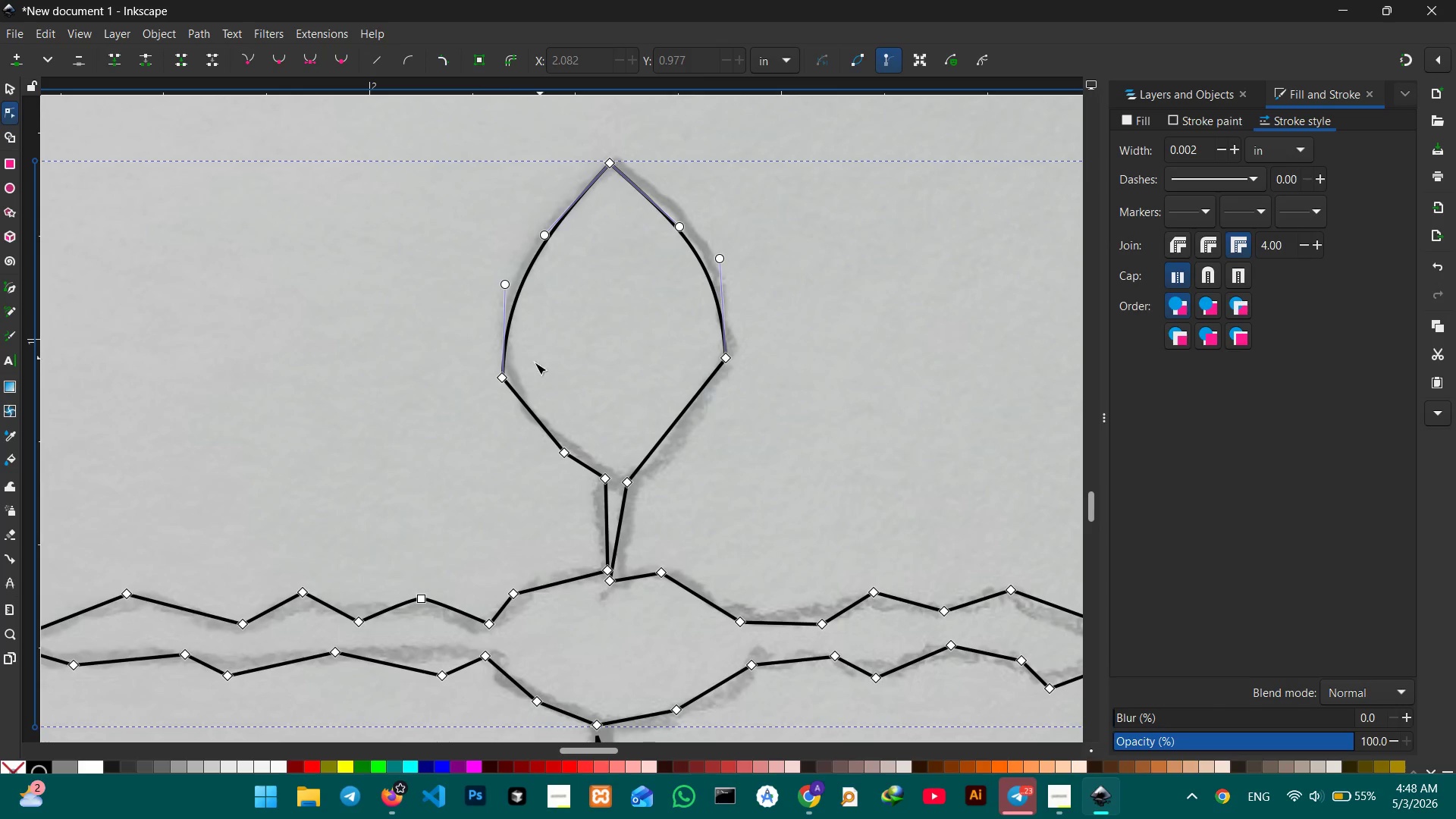 
left_click([500, 380])
 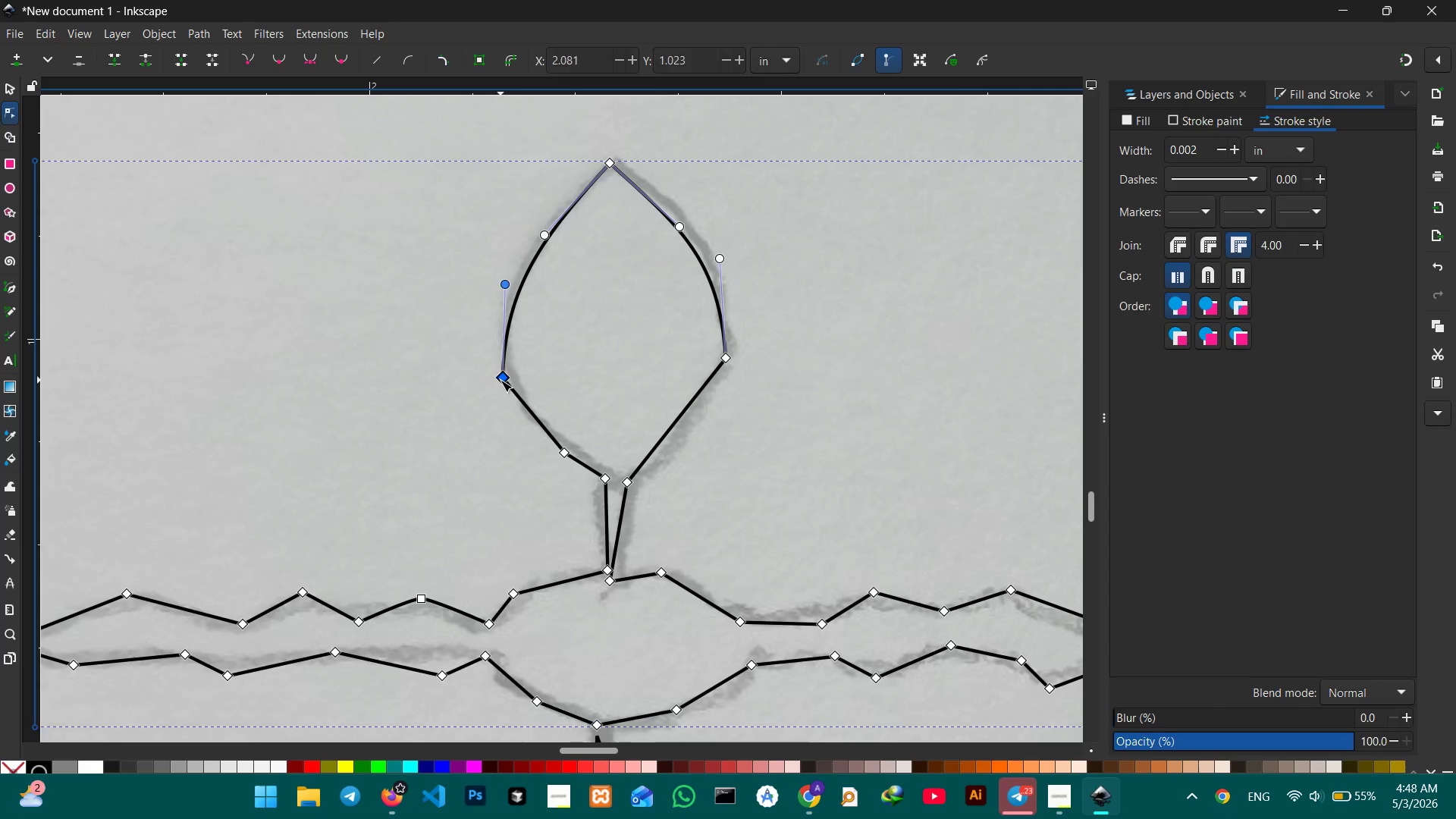 
key(Backspace)
 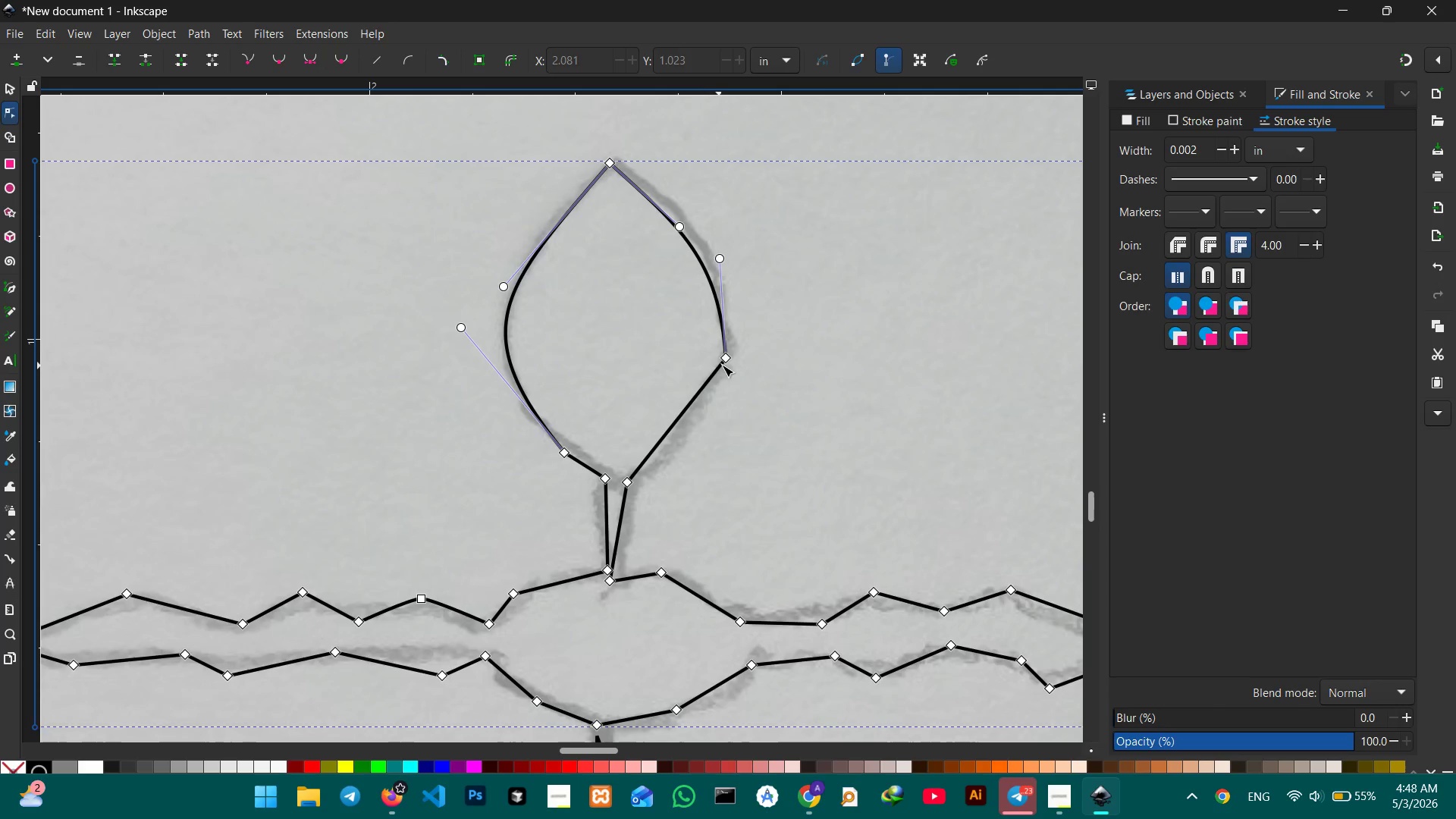 
left_click([723, 358])
 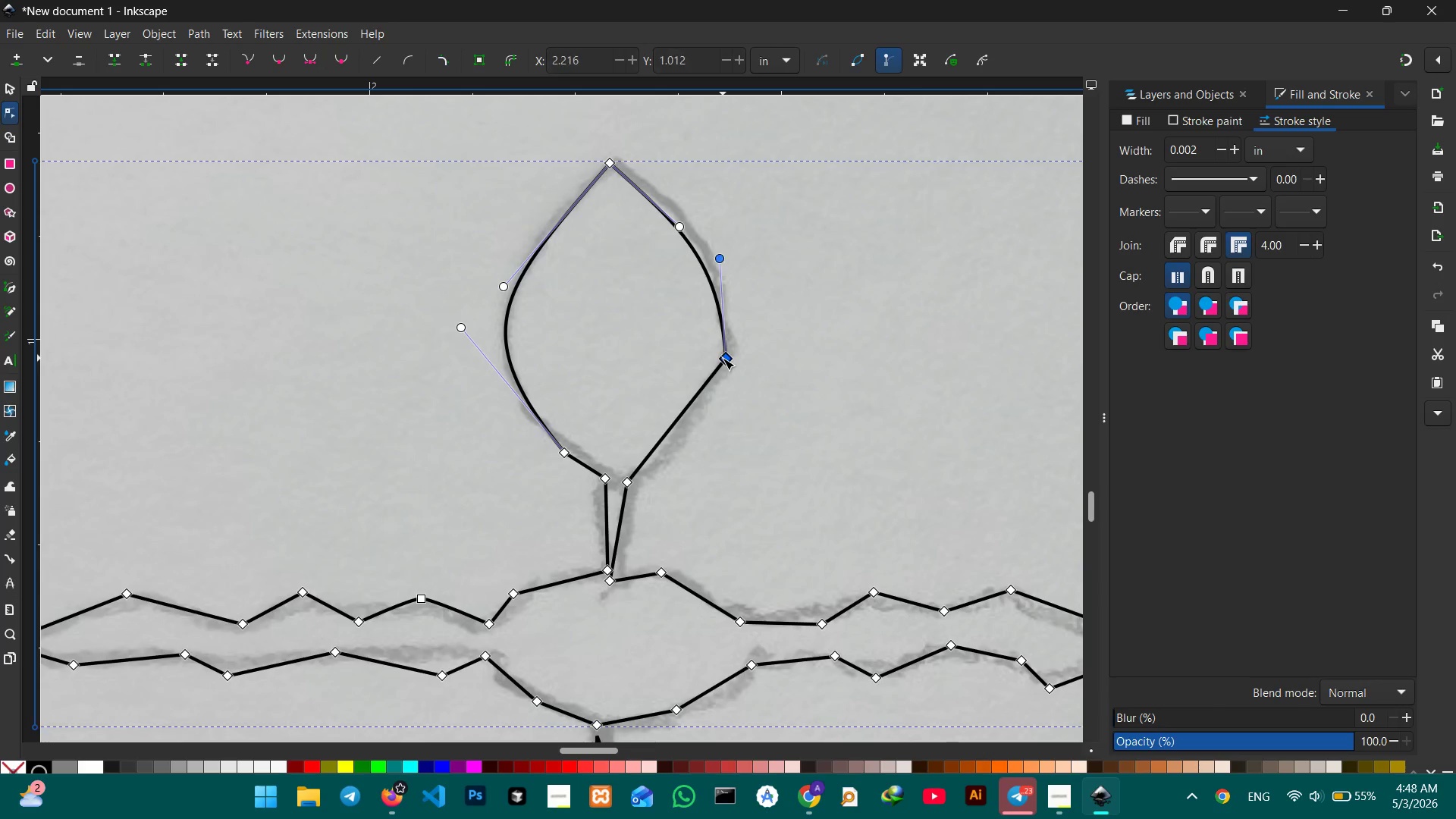 
key(Backspace)
 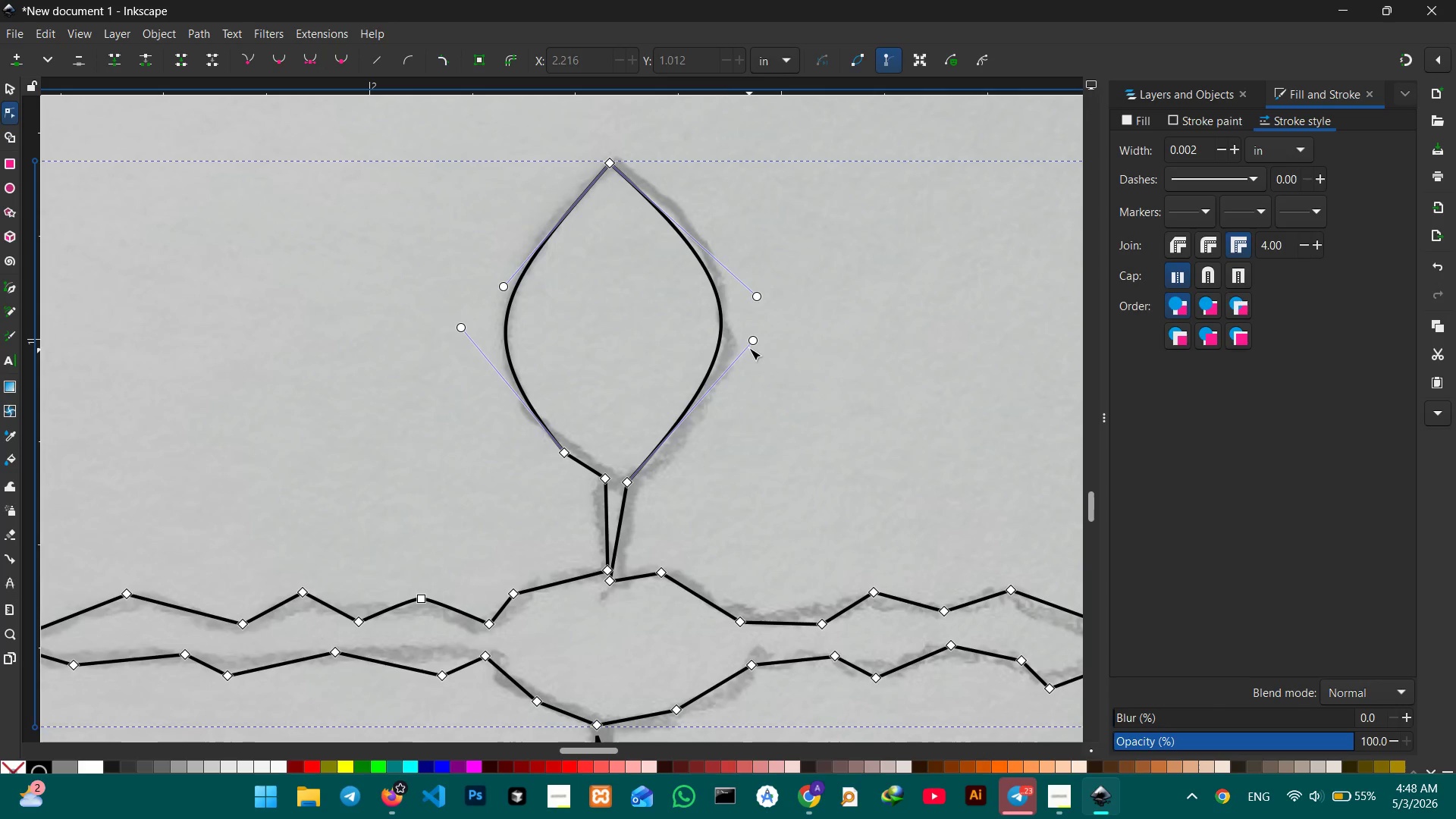 
left_click_drag(start_coordinate=[751, 344], to_coordinate=[761, 411])
 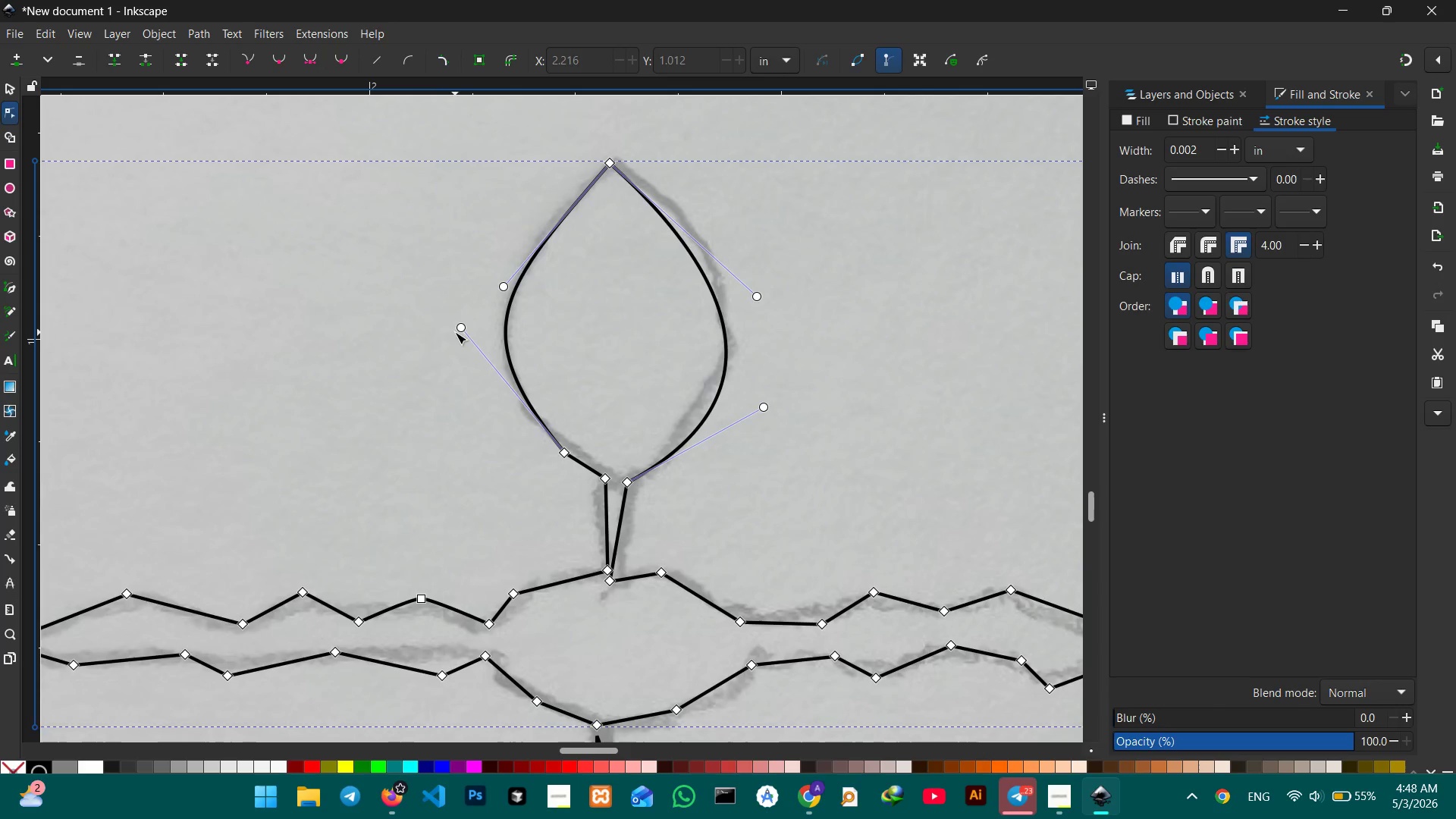 
left_click_drag(start_coordinate=[458, 331], to_coordinate=[438, 339])
 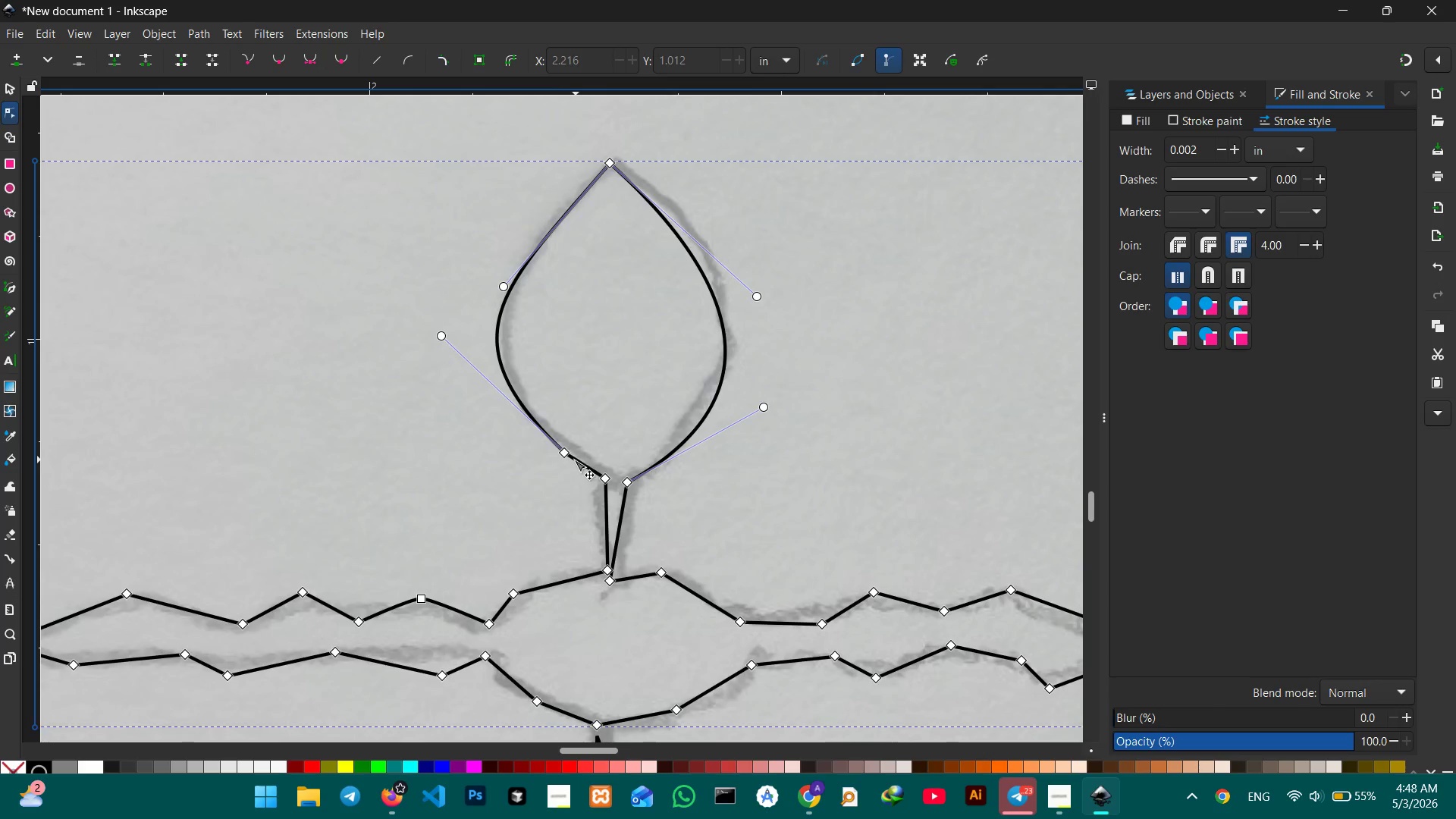 
left_click([563, 456])
 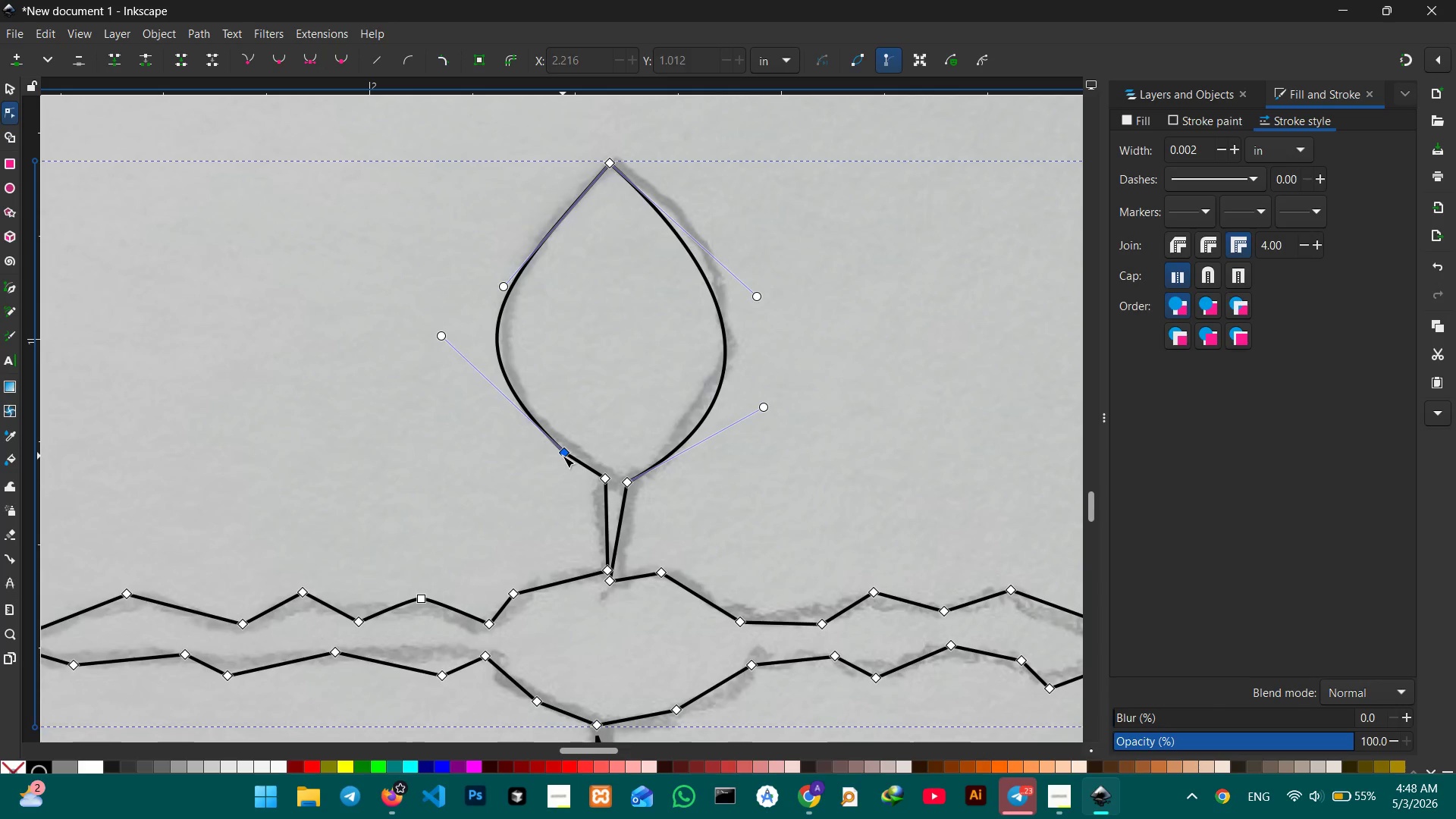 
key(Backspace)
 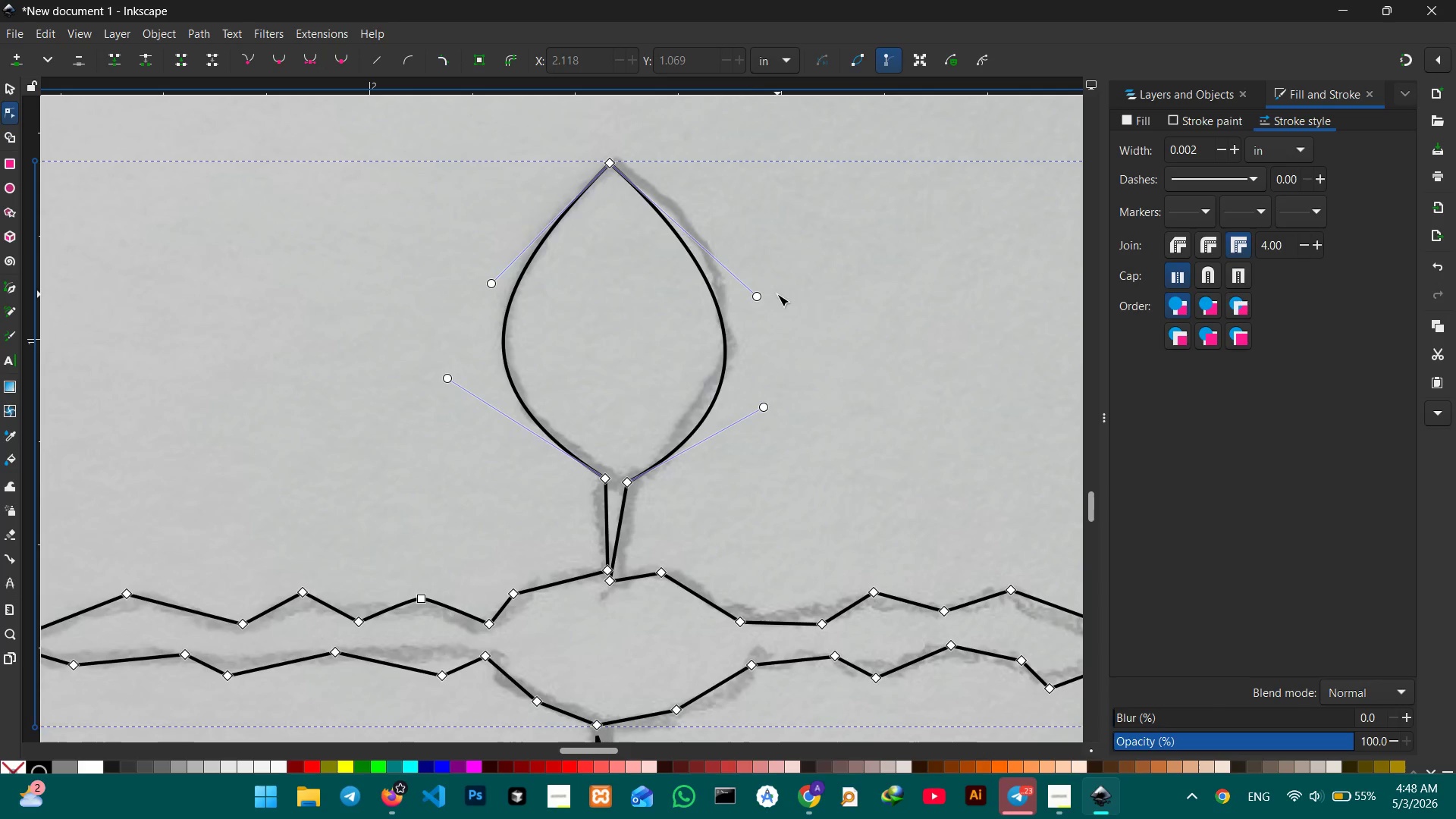 
left_click_drag(start_coordinate=[759, 299], to_coordinate=[756, 252])
 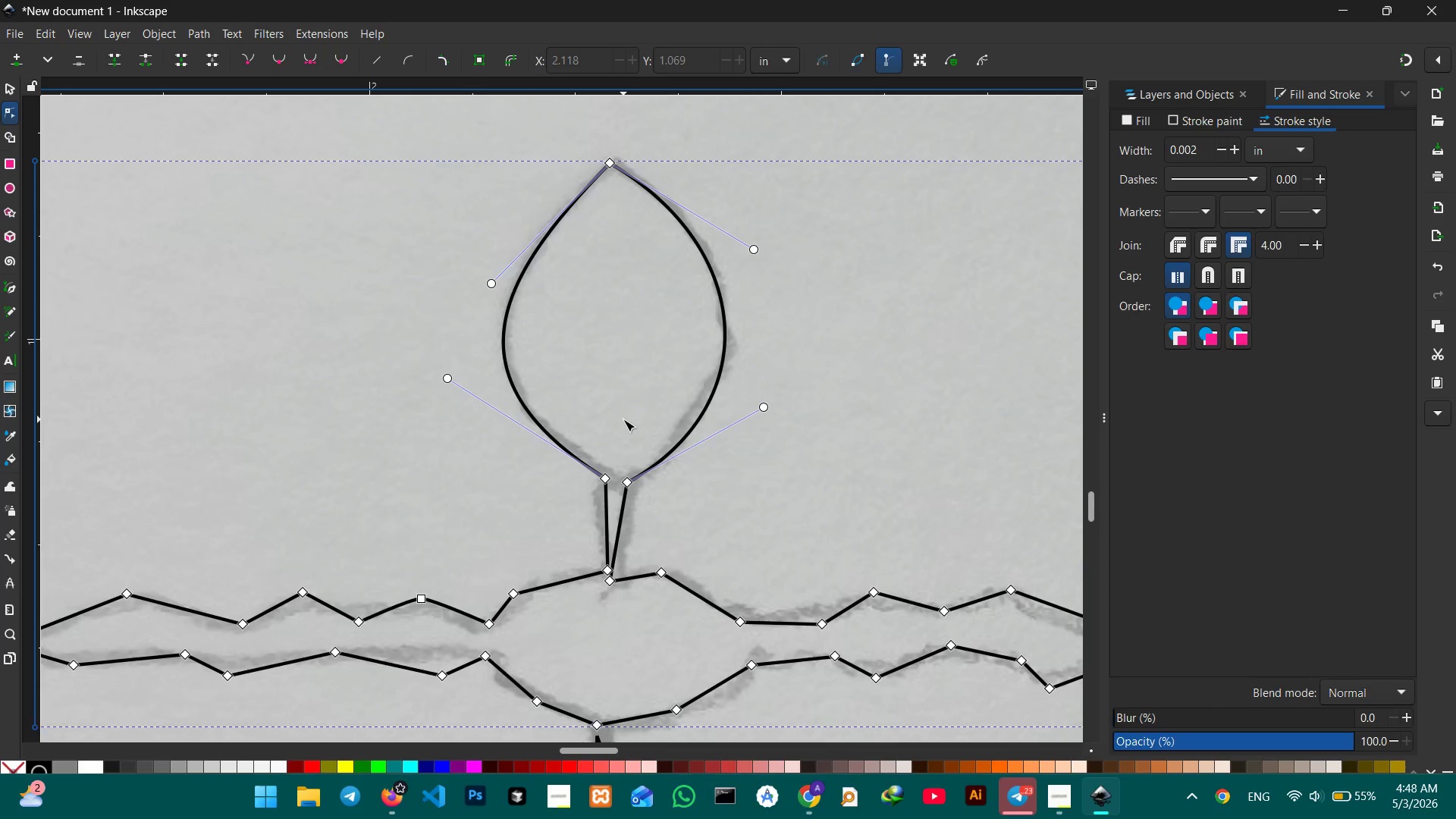 
scroll: coordinate [623, 419], scroll_direction: down, amount: 1.0
 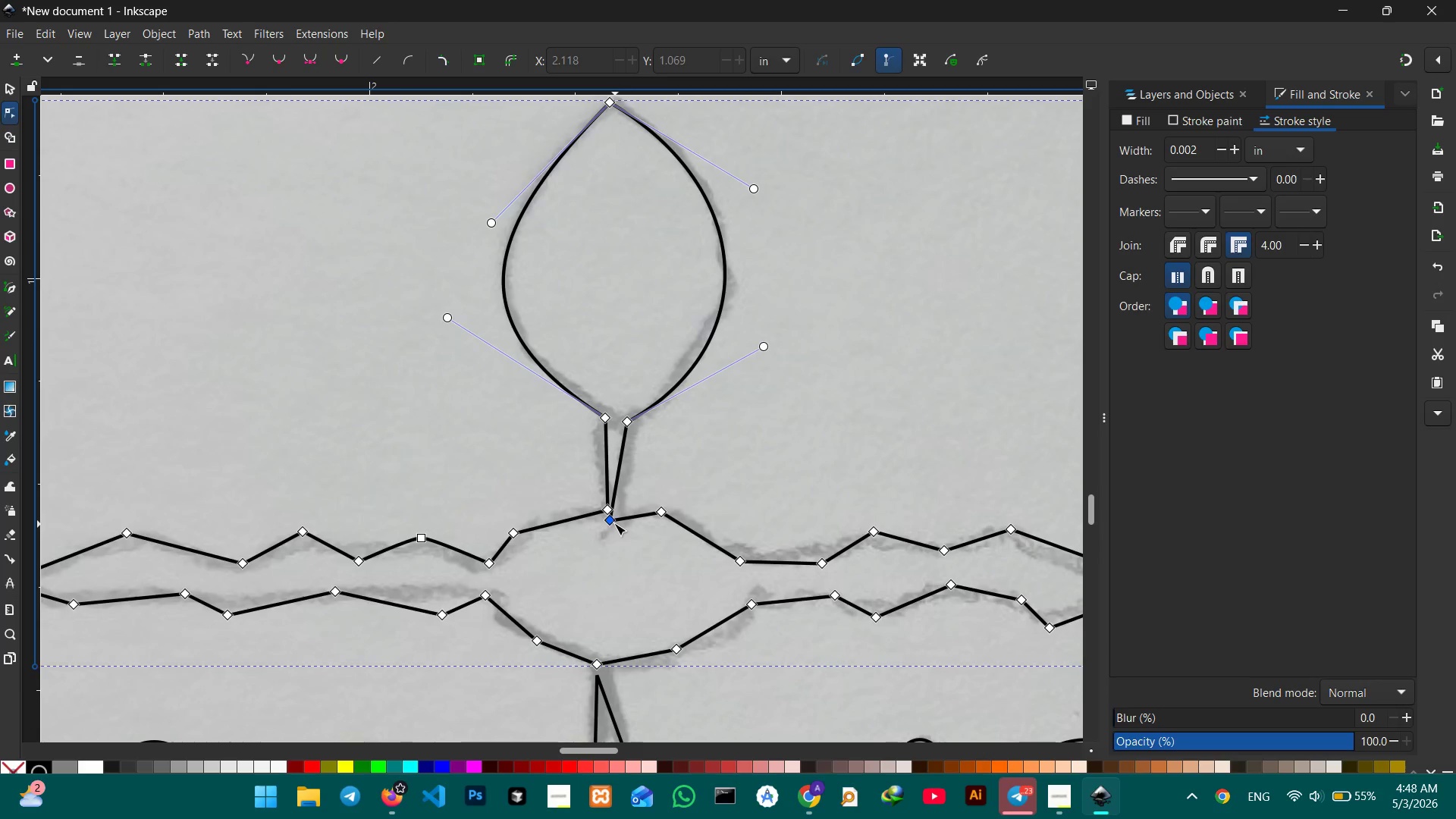 
left_click_drag(start_coordinate=[610, 521], to_coordinate=[625, 513])
 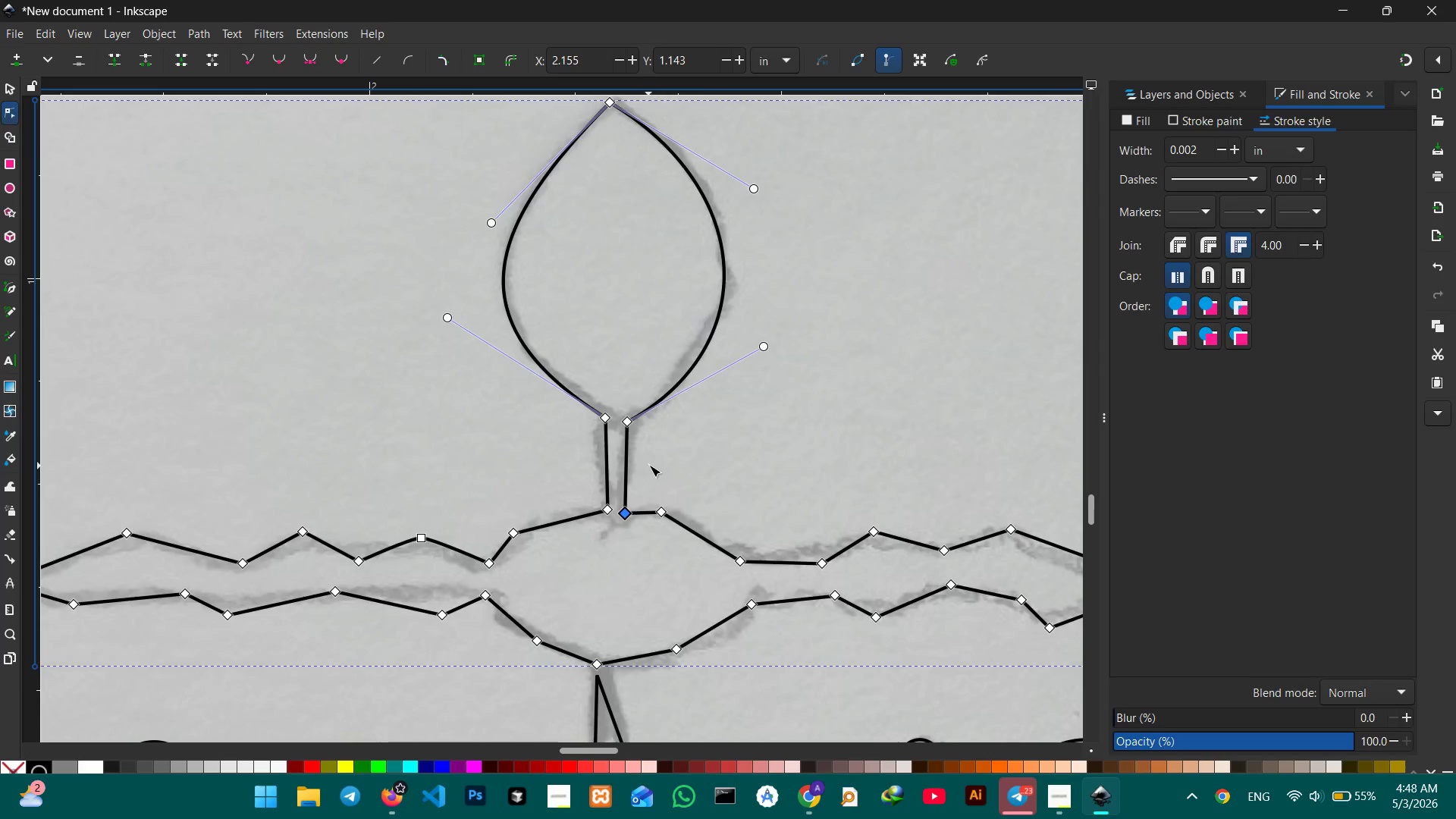 
scroll: coordinate [649, 464], scroll_direction: down, amount: 2.0
 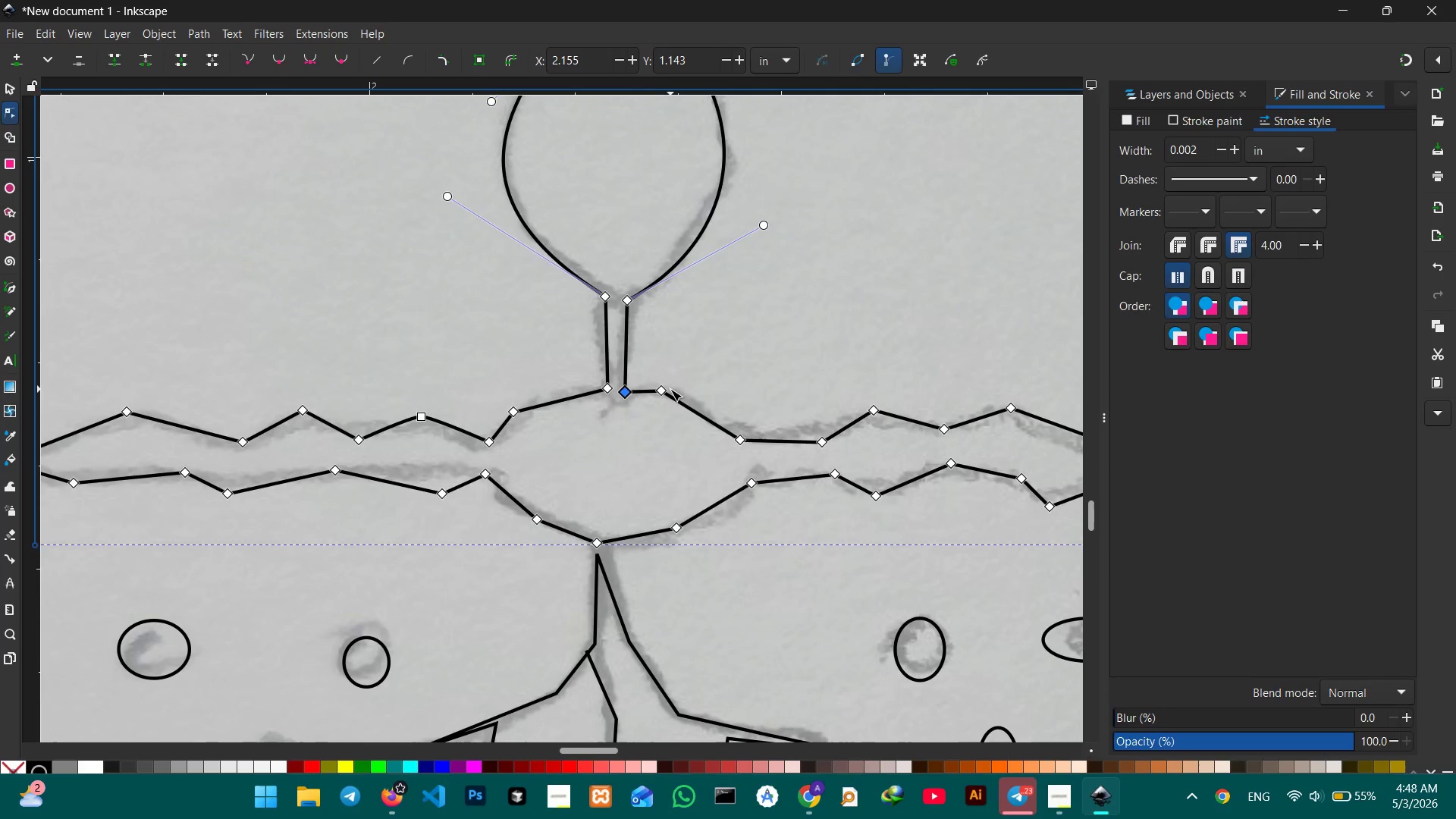 
left_click([667, 389])
 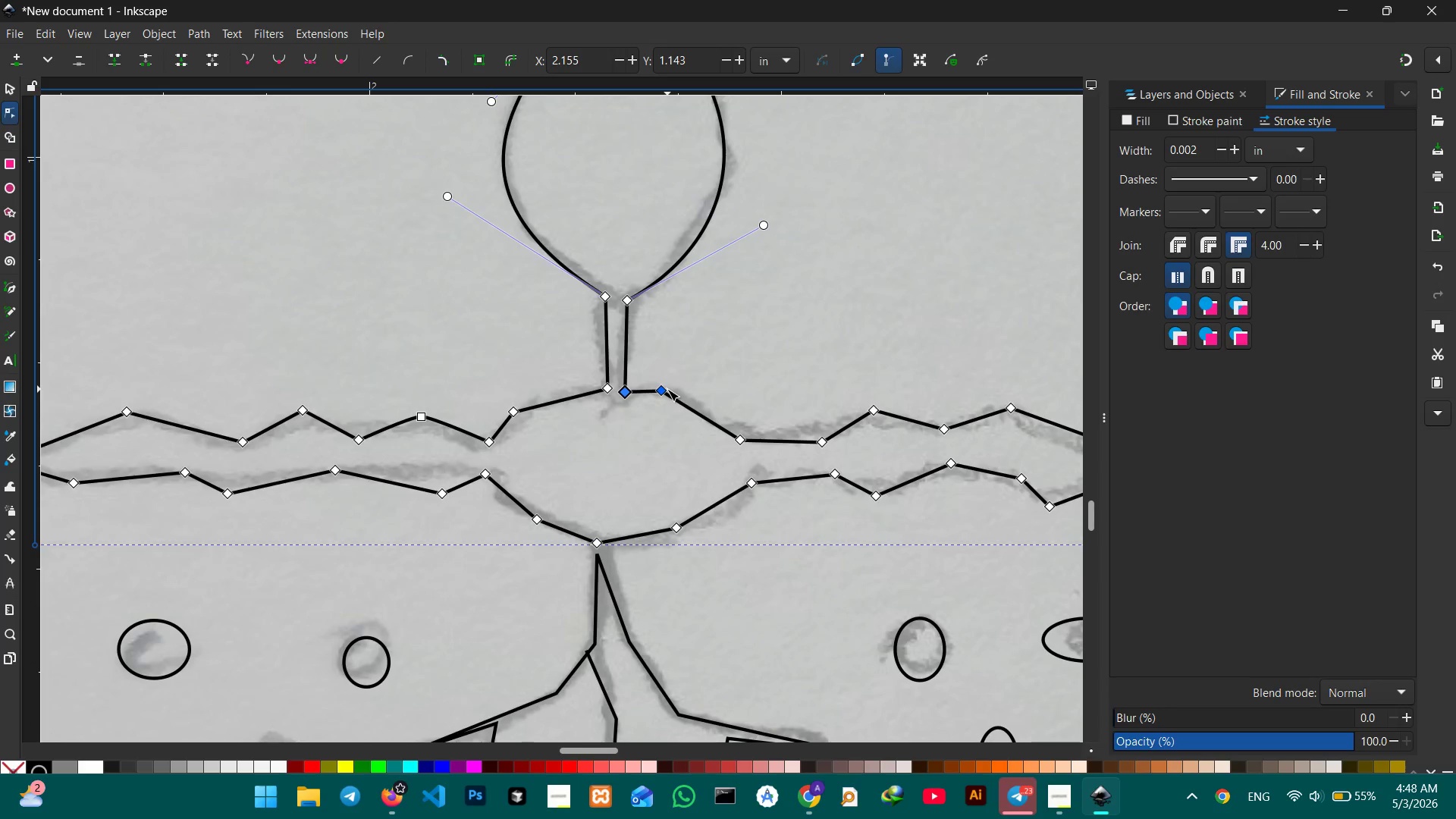 
key(Backspace)
 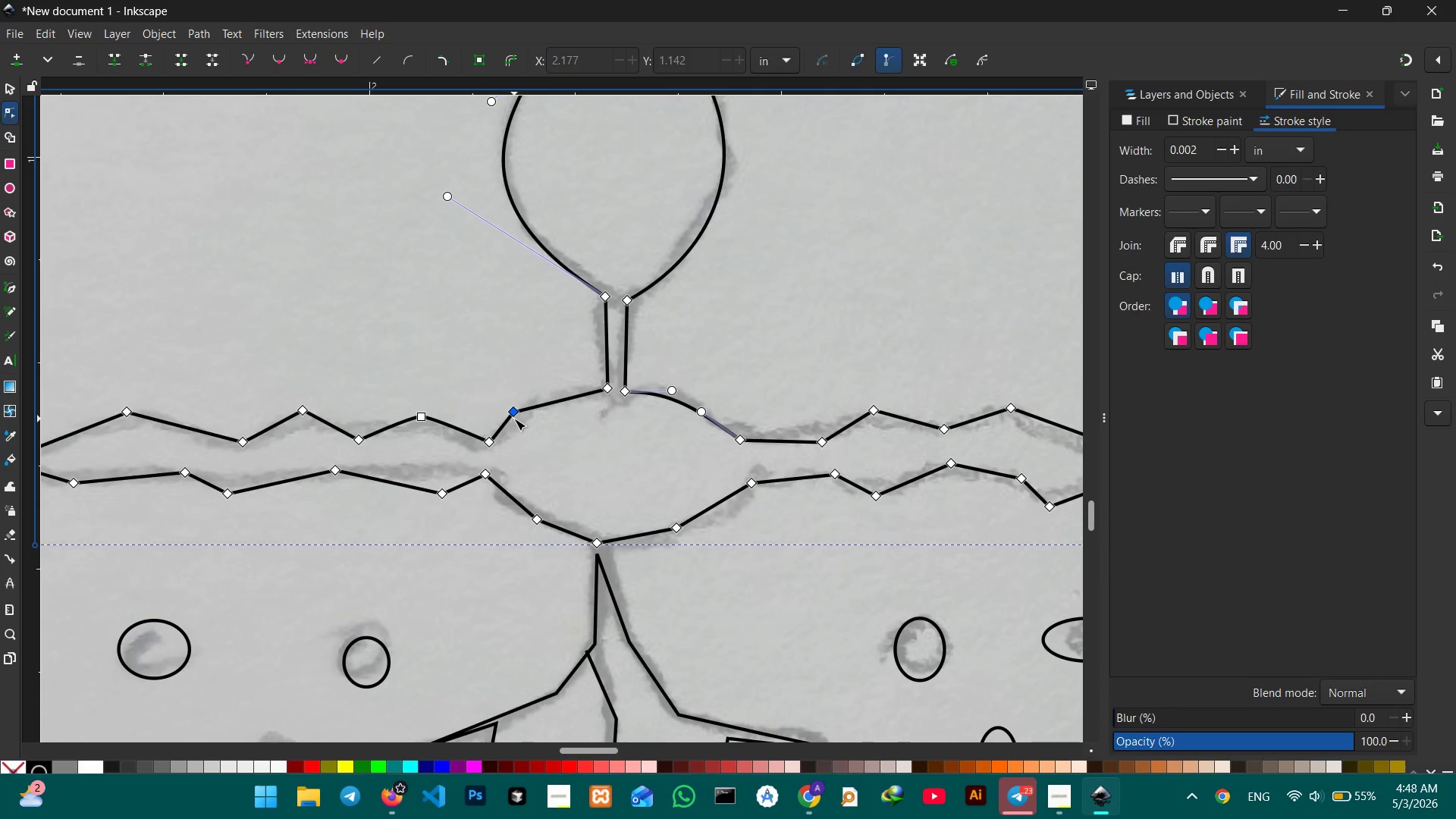 
left_click([514, 414])
 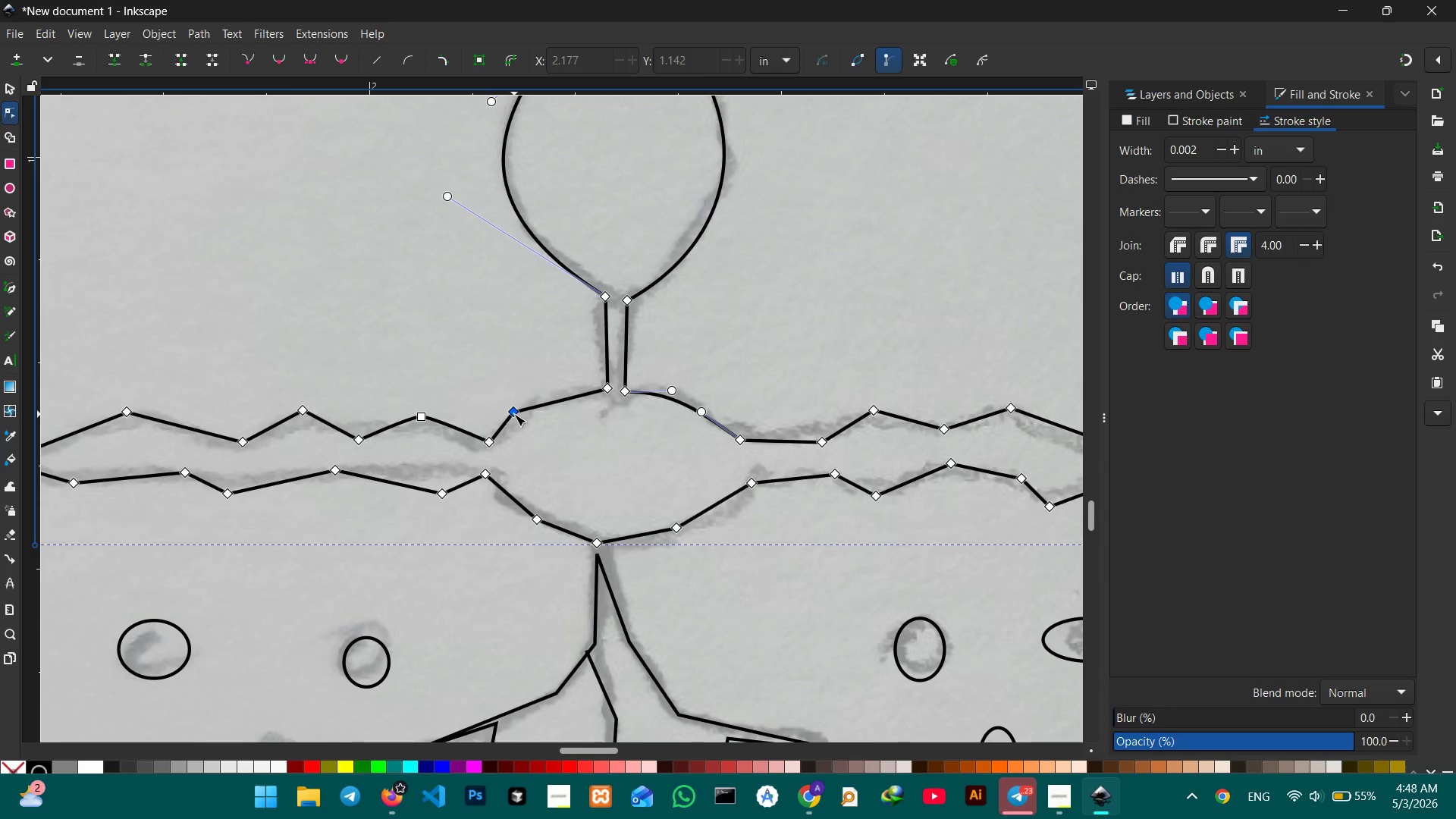 
key(Backspace)
 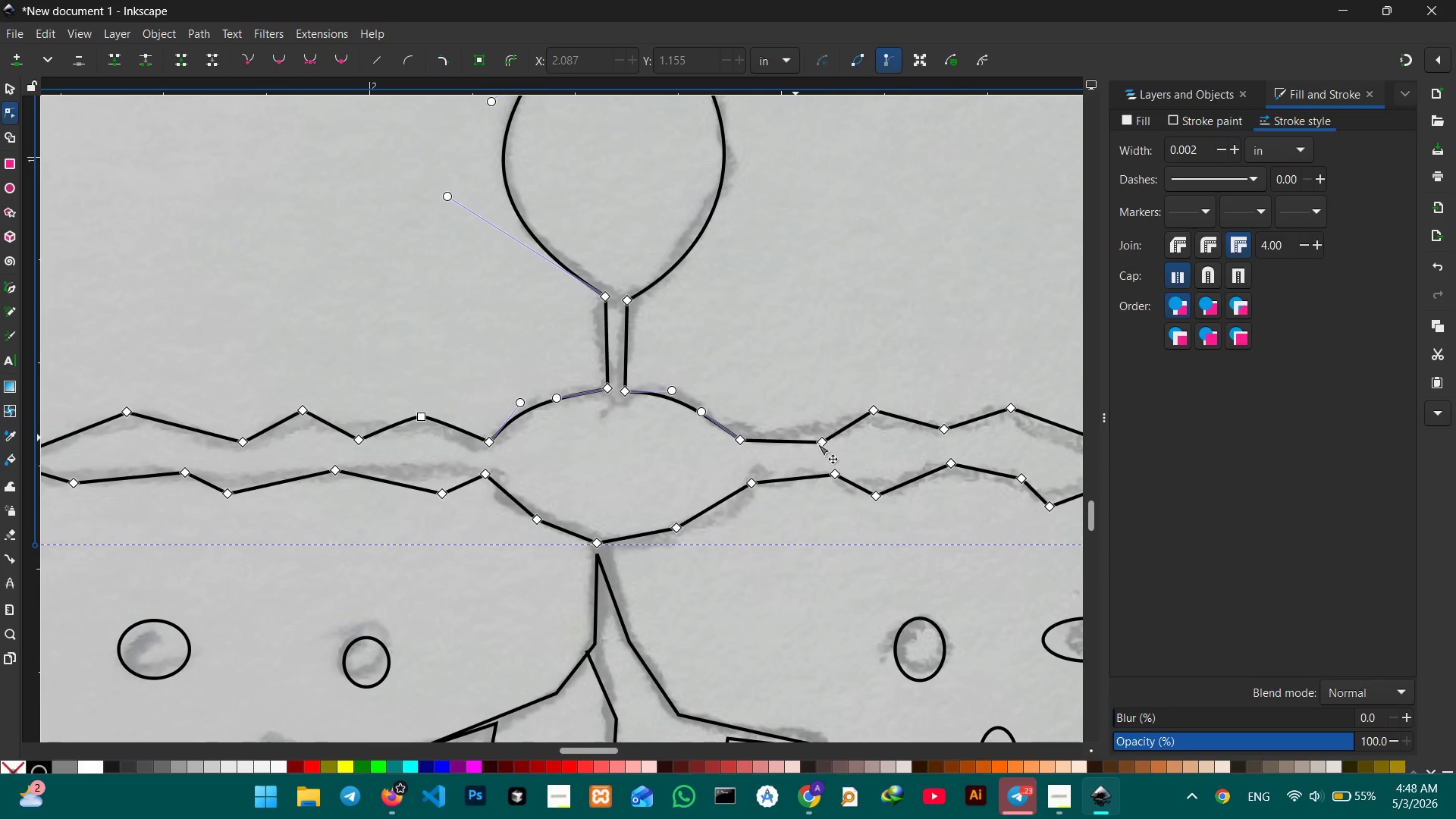 
left_click([819, 441])
 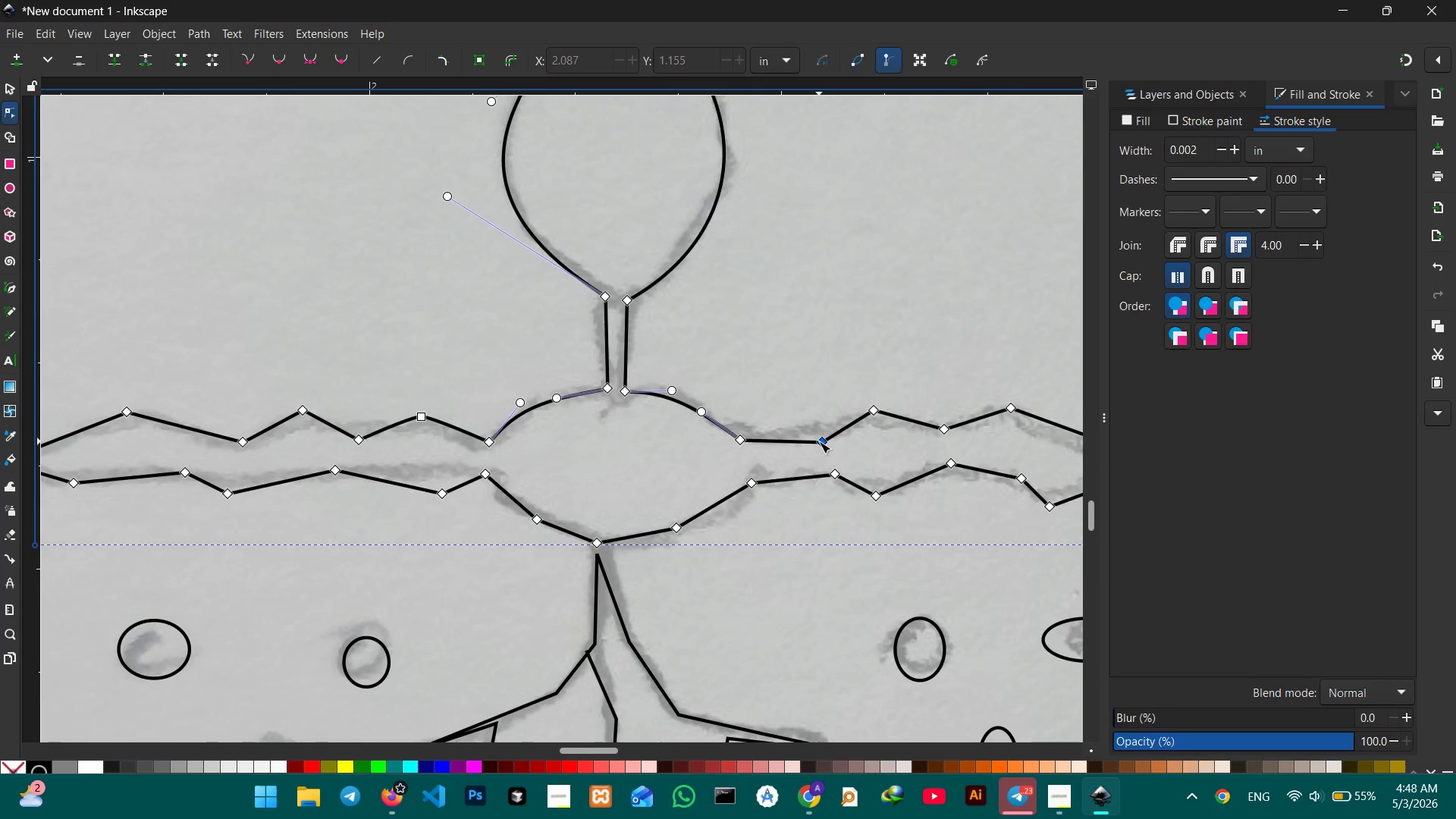 
key(Backspace)
 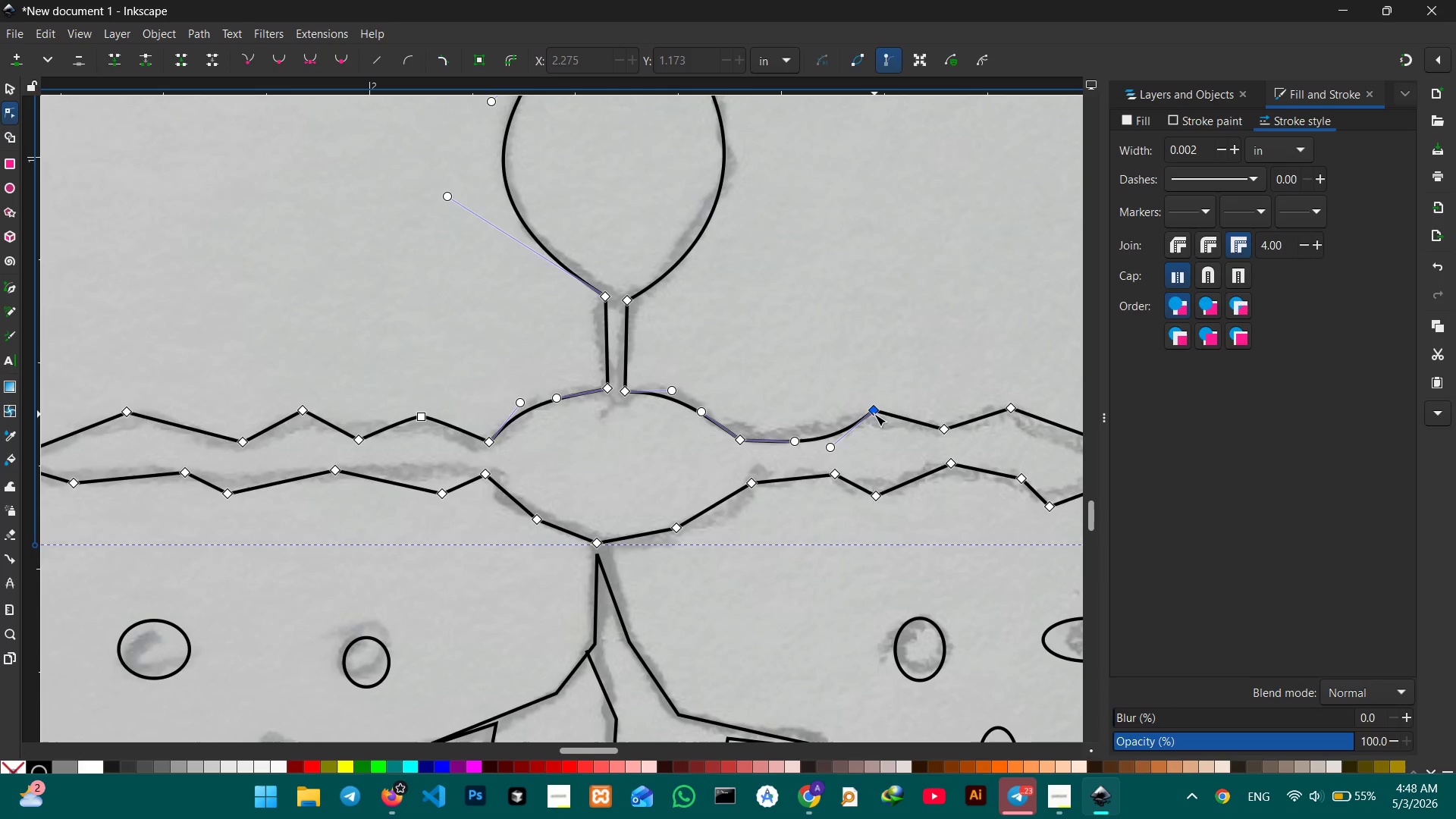 
left_click([874, 413])
 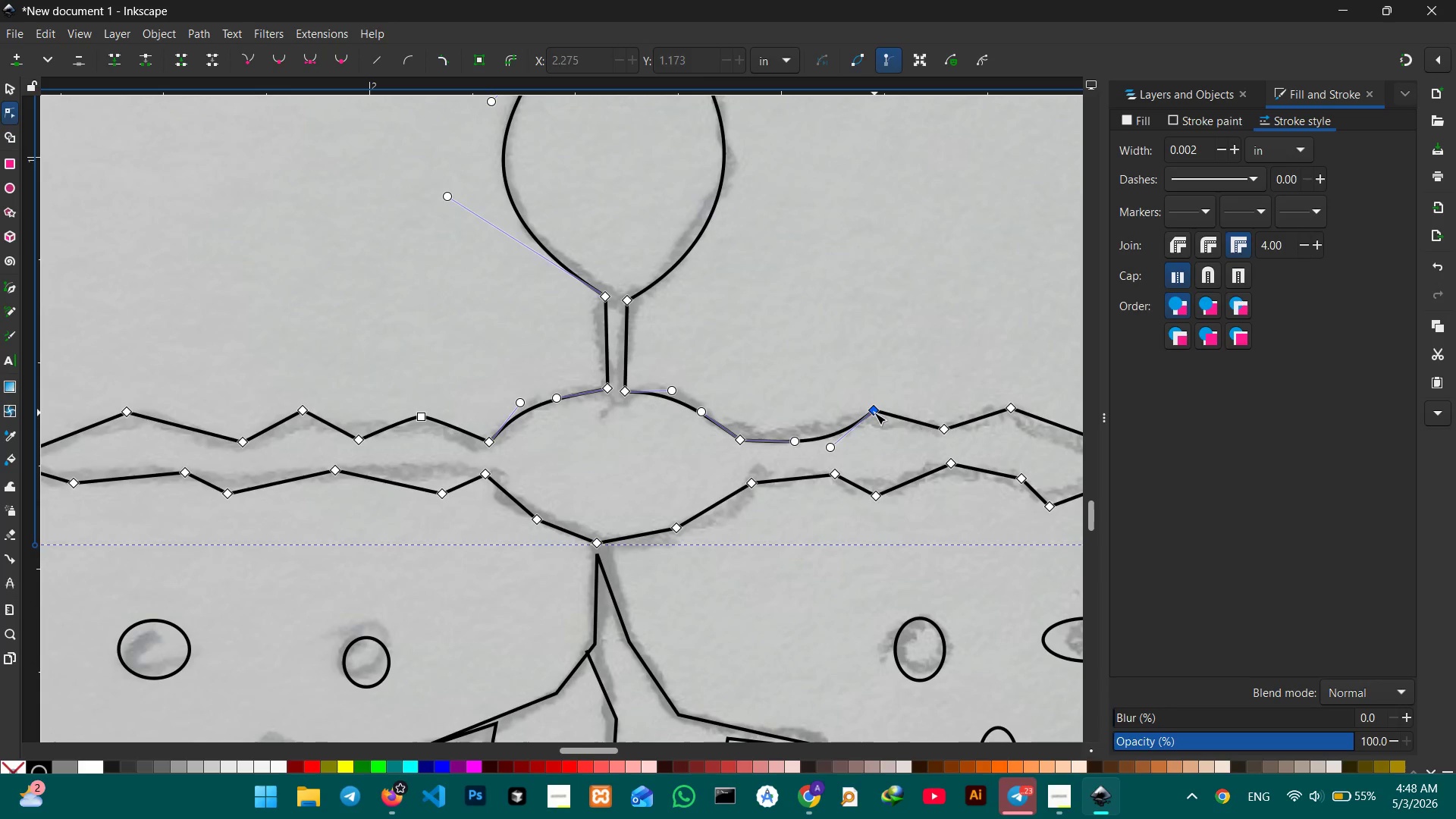 
key(Backspace)
 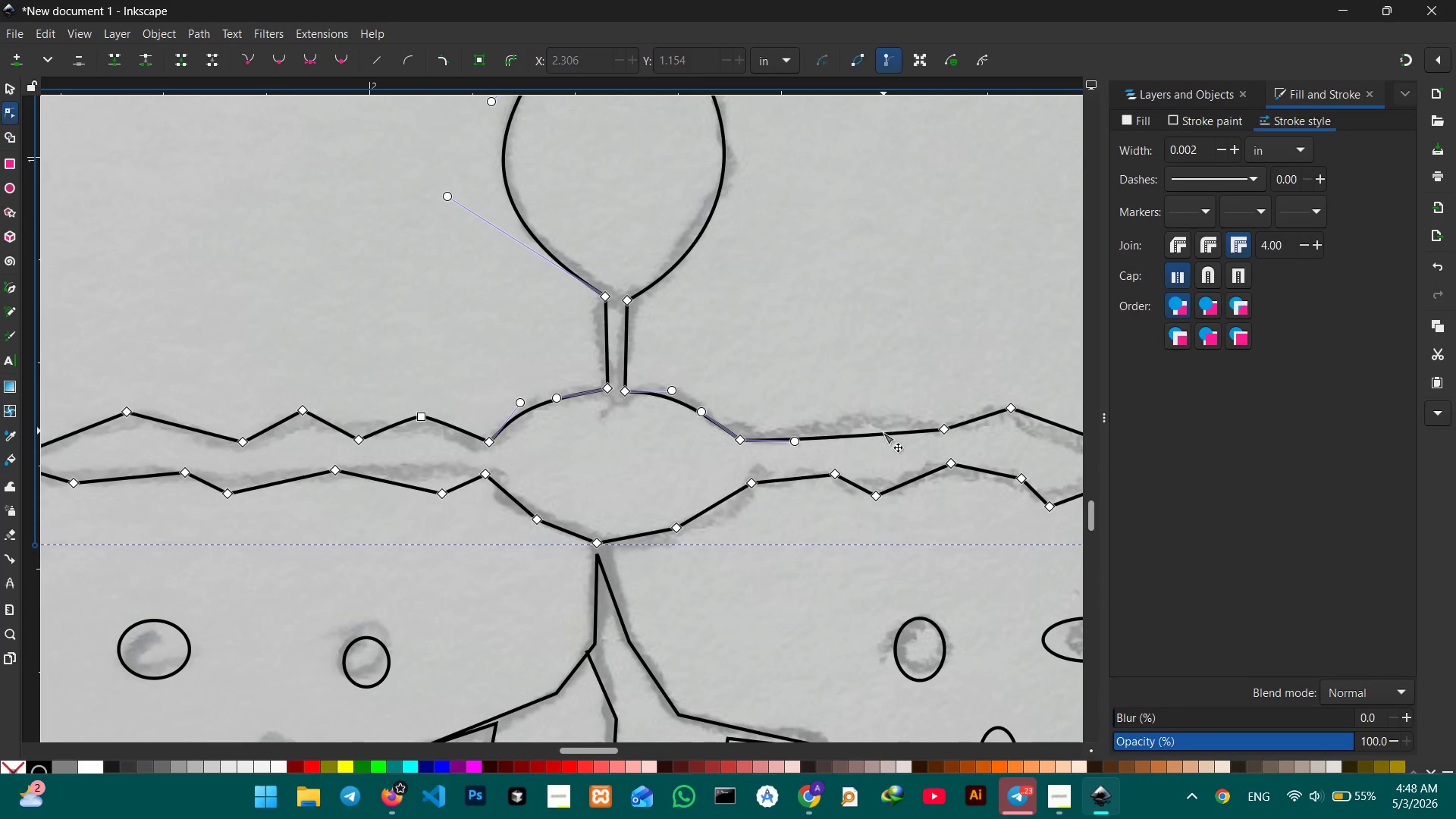 
left_click_drag(start_coordinate=[883, 434], to_coordinate=[878, 412])
 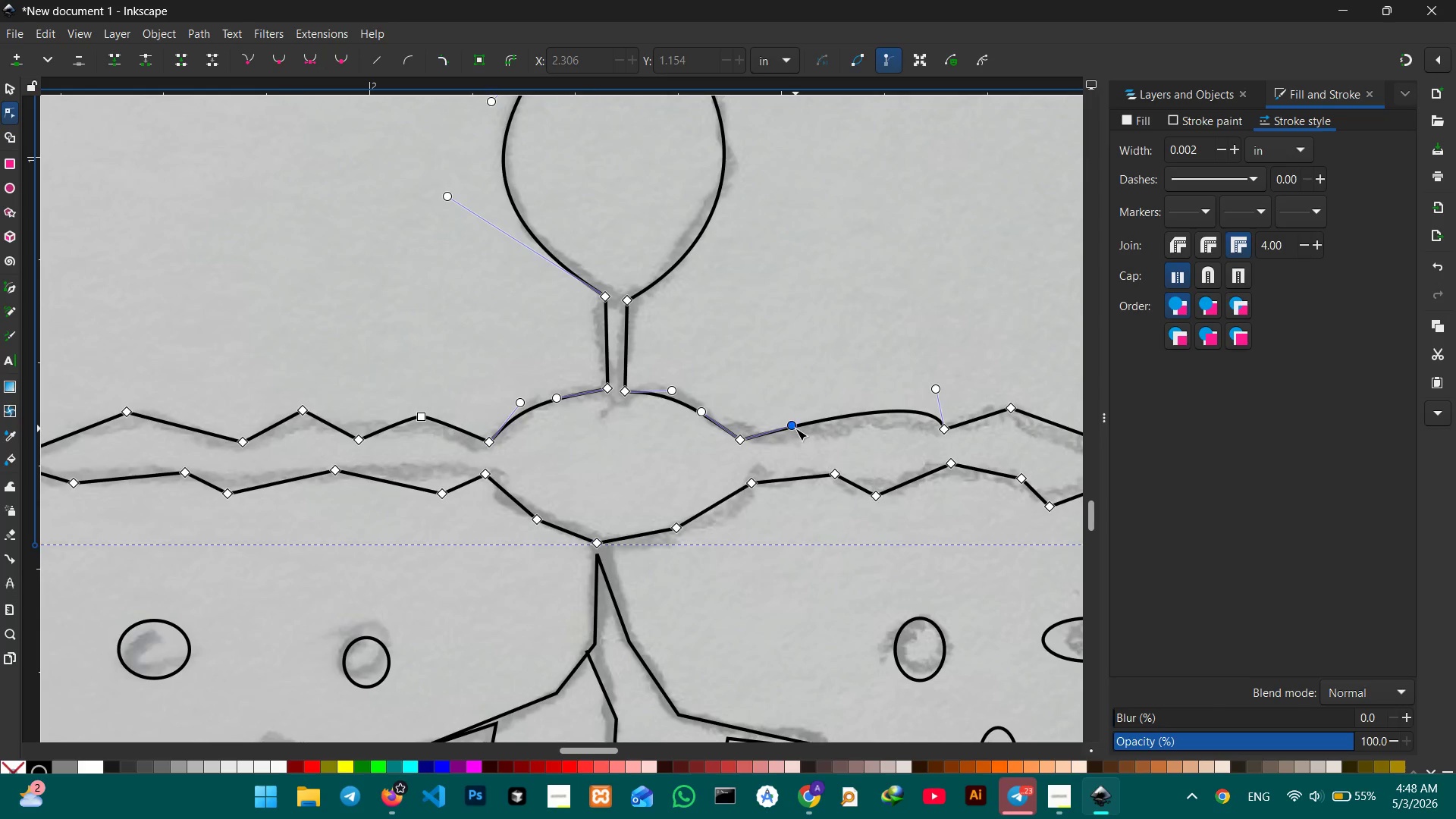 
left_click_drag(start_coordinate=[795, 428], to_coordinate=[821, 447])
 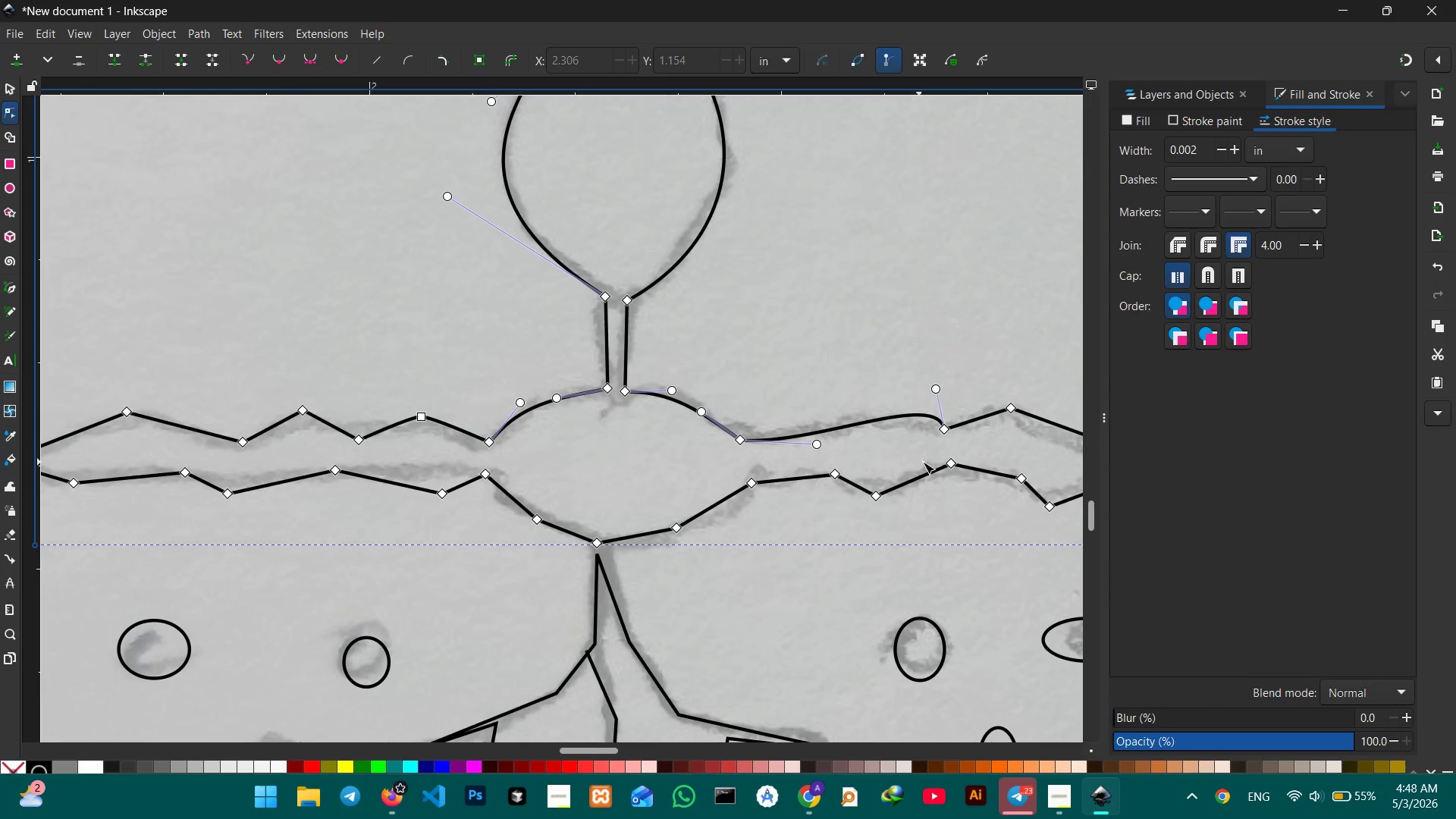 
hold_key(key=Space, duration=0.83)
 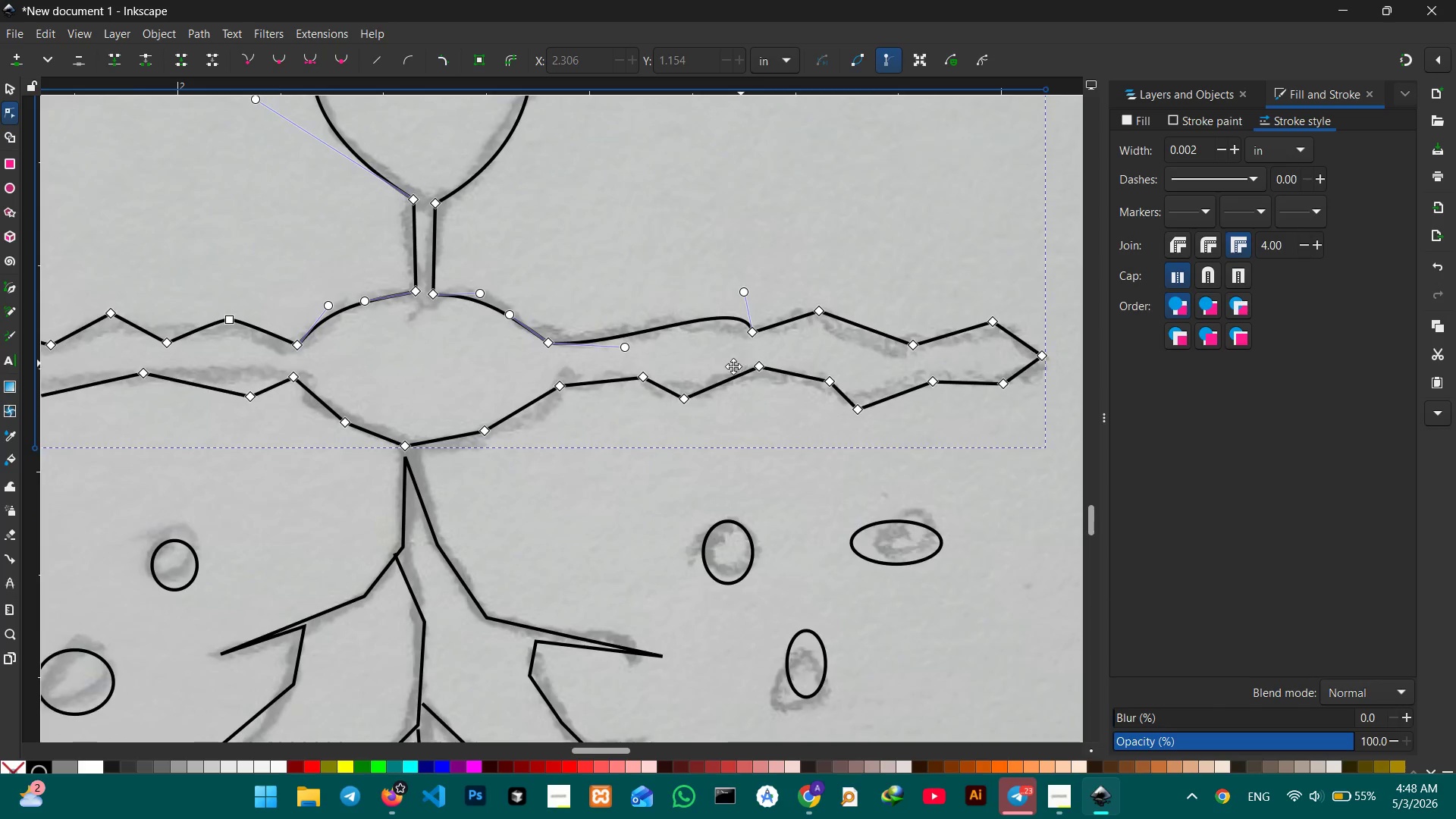 
left_click_drag(start_coordinate=[932, 463], to_coordinate=[623, 426])
 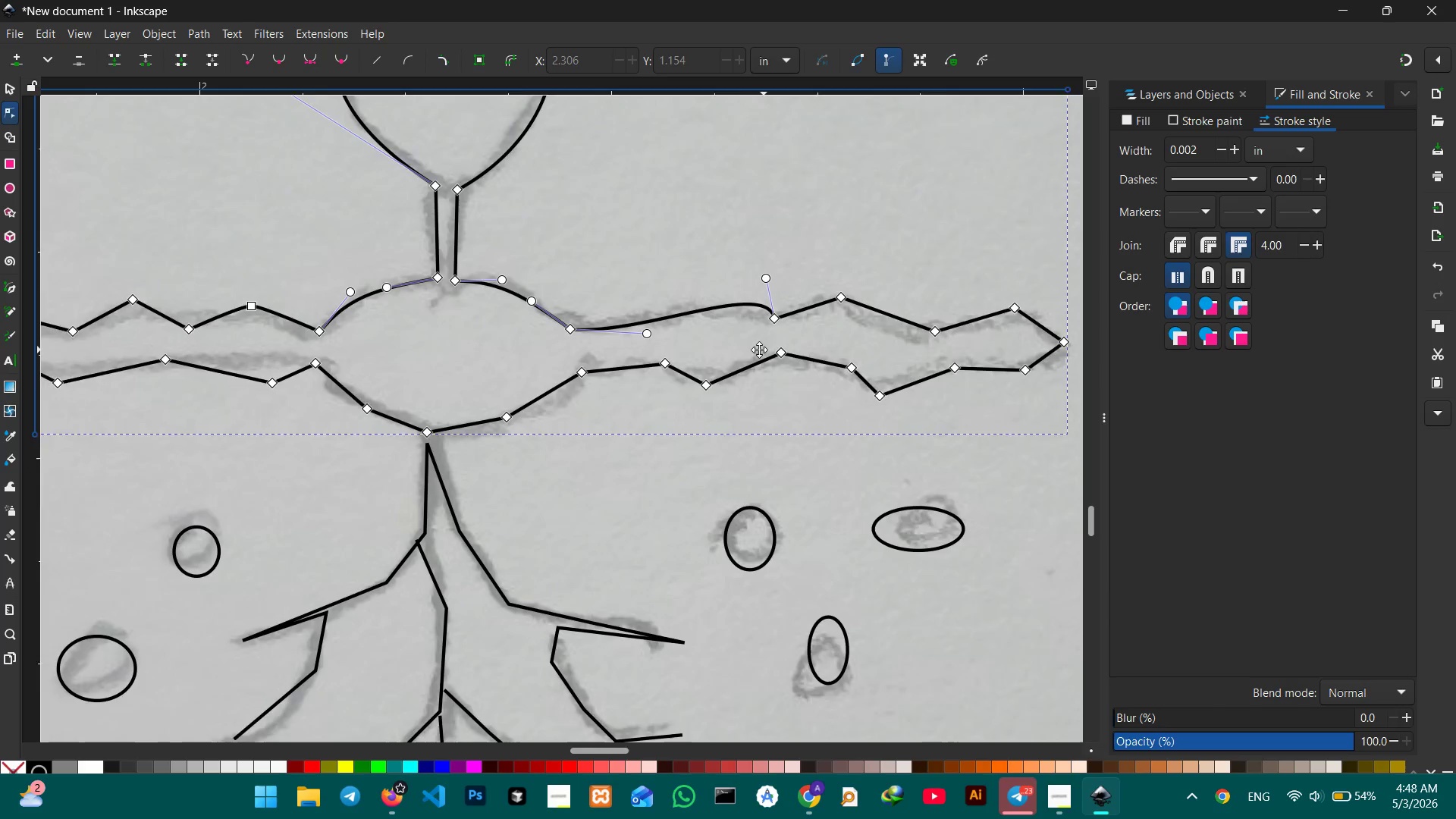 
key(Space)
 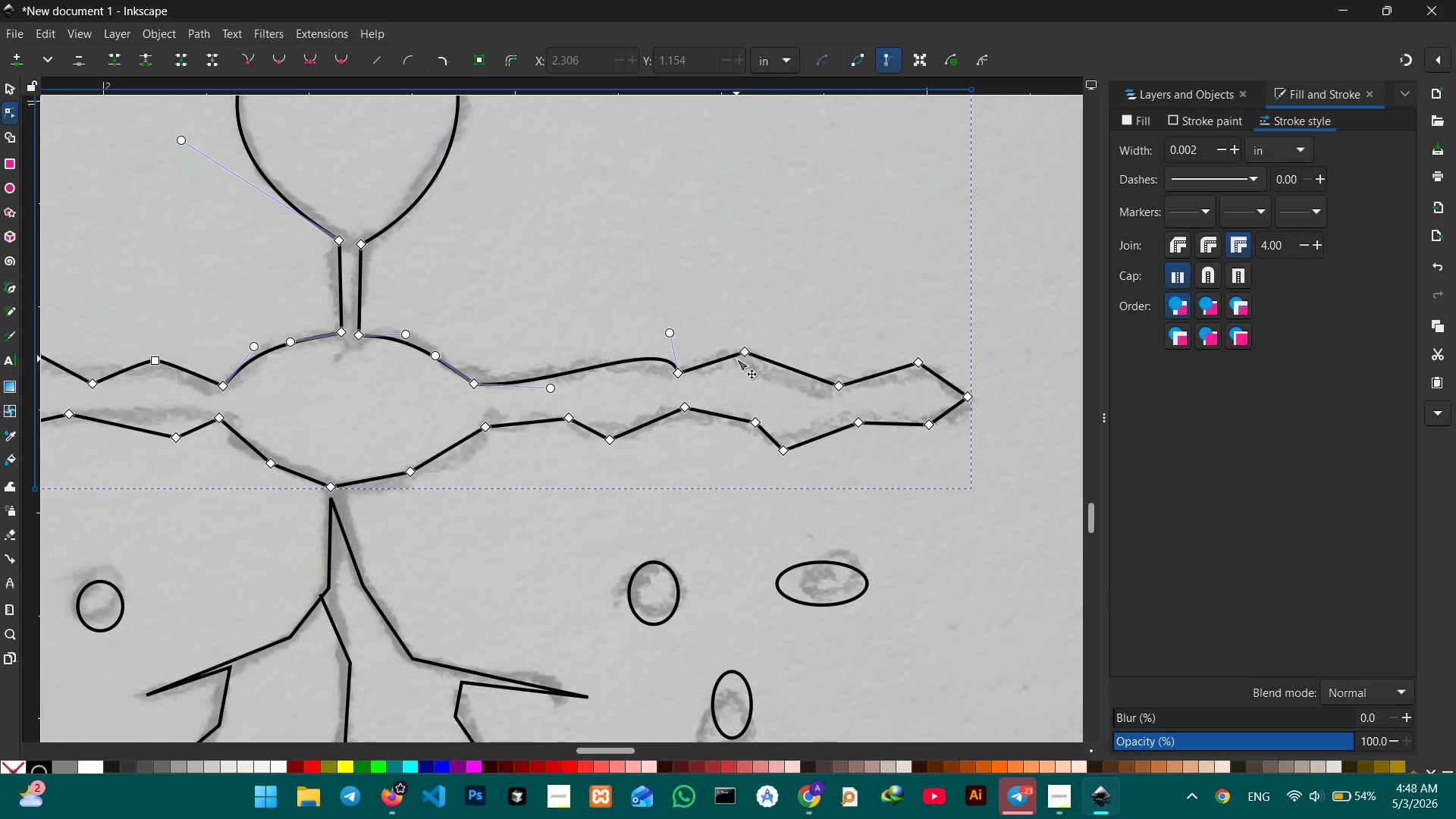 
left_click([743, 351])
 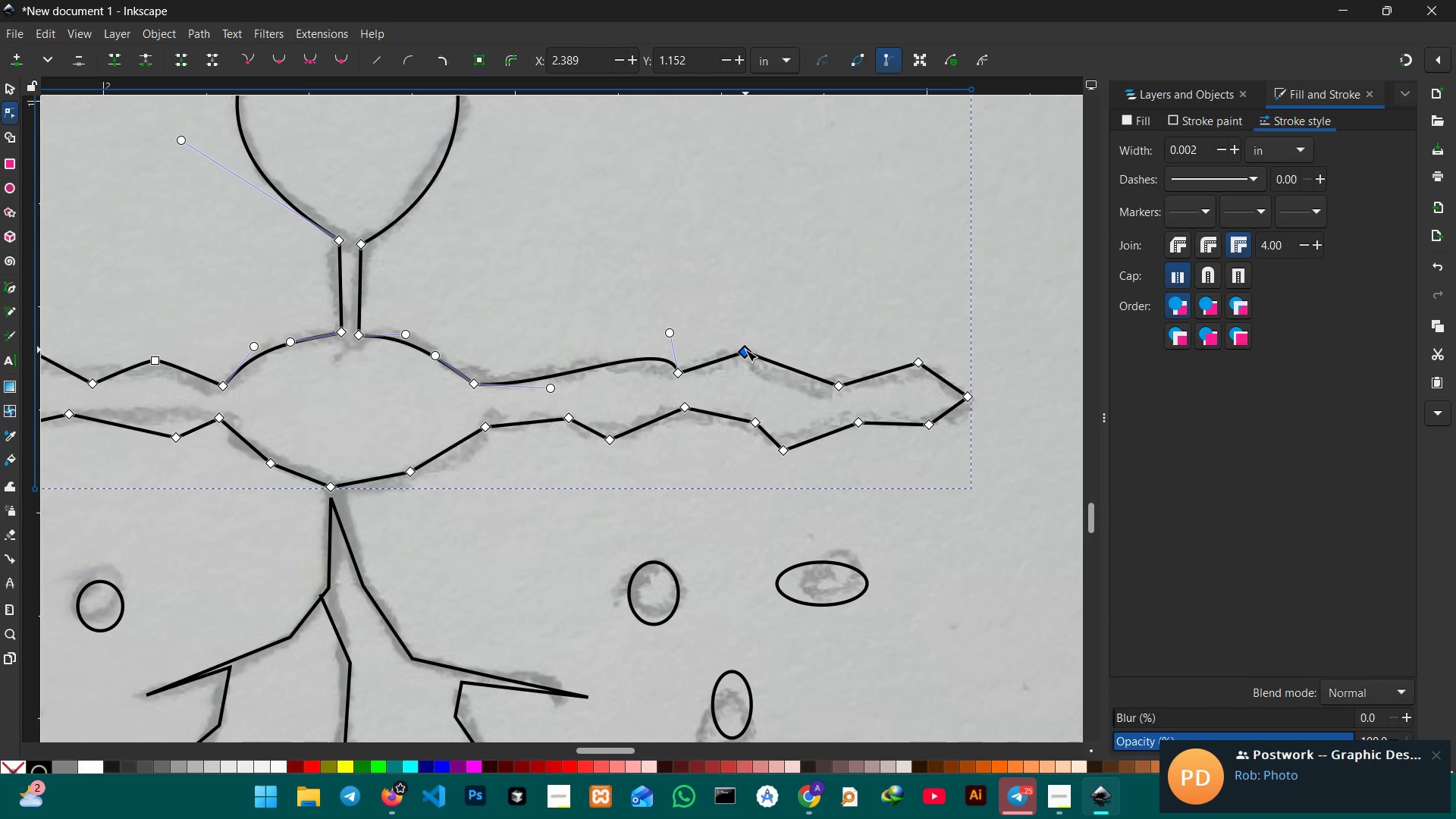 
key(Backspace)
 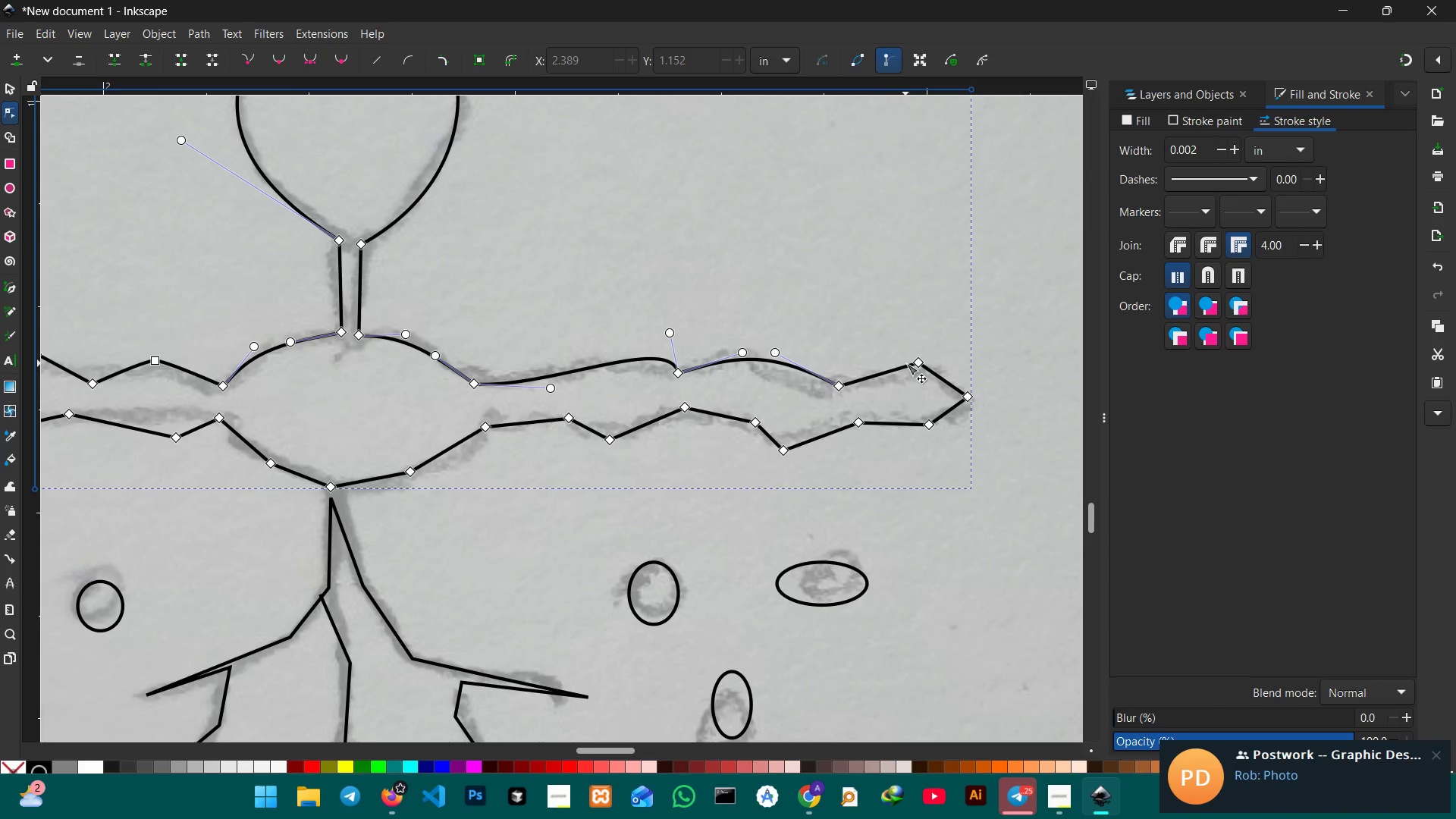 
left_click([915, 362])
 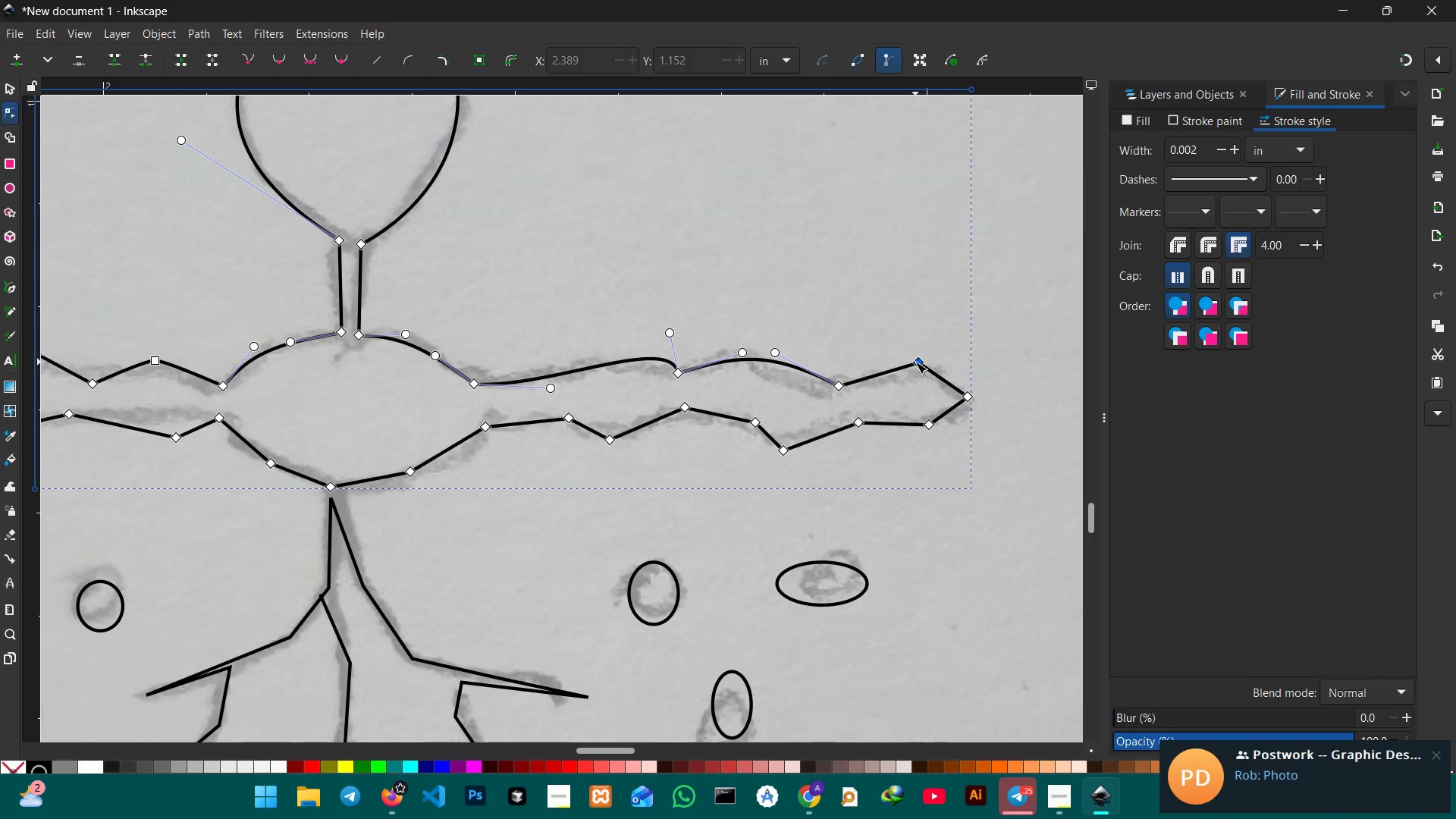 
key(Backspace)
 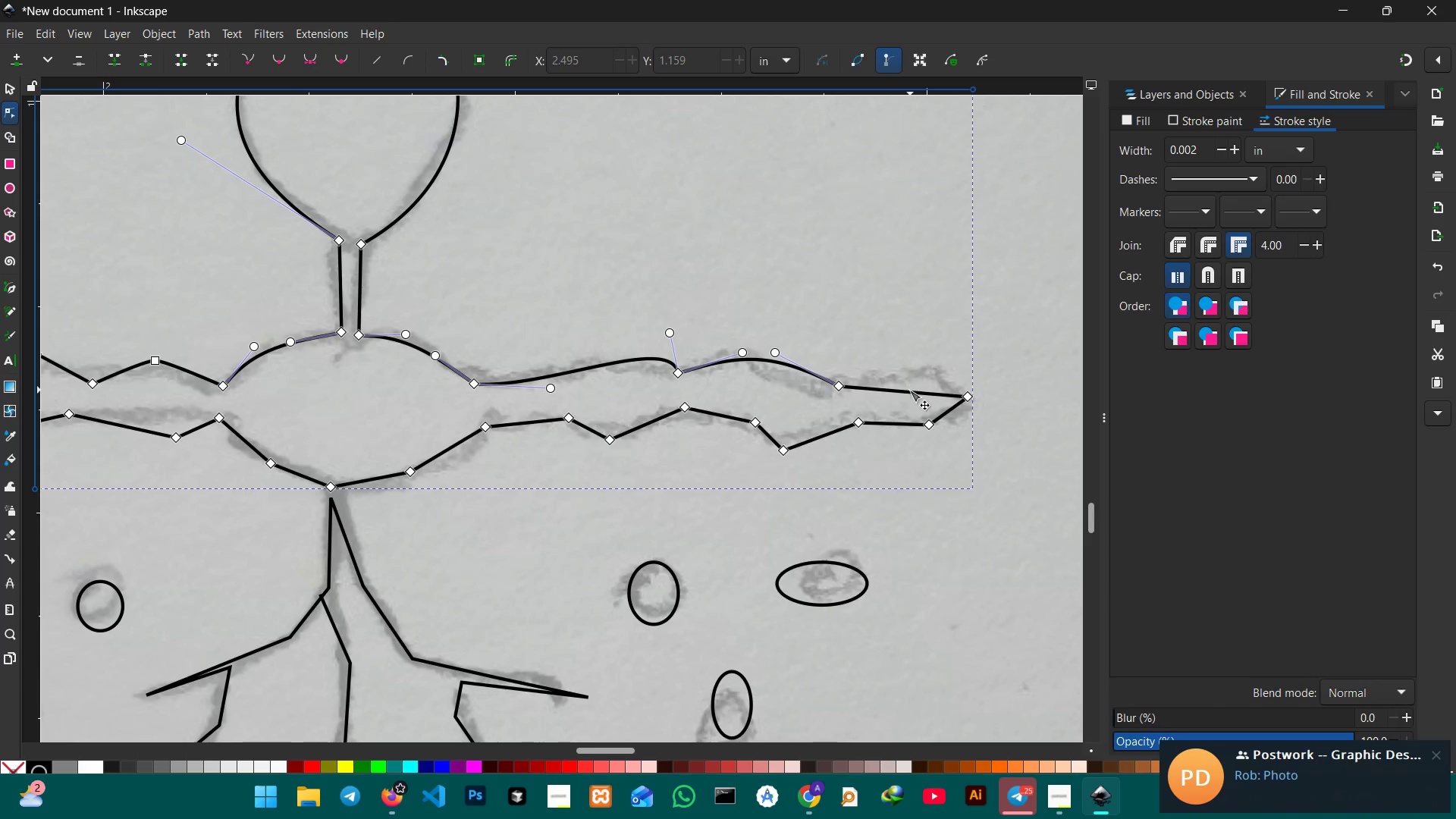 
left_click_drag(start_coordinate=[909, 390], to_coordinate=[916, 365])
 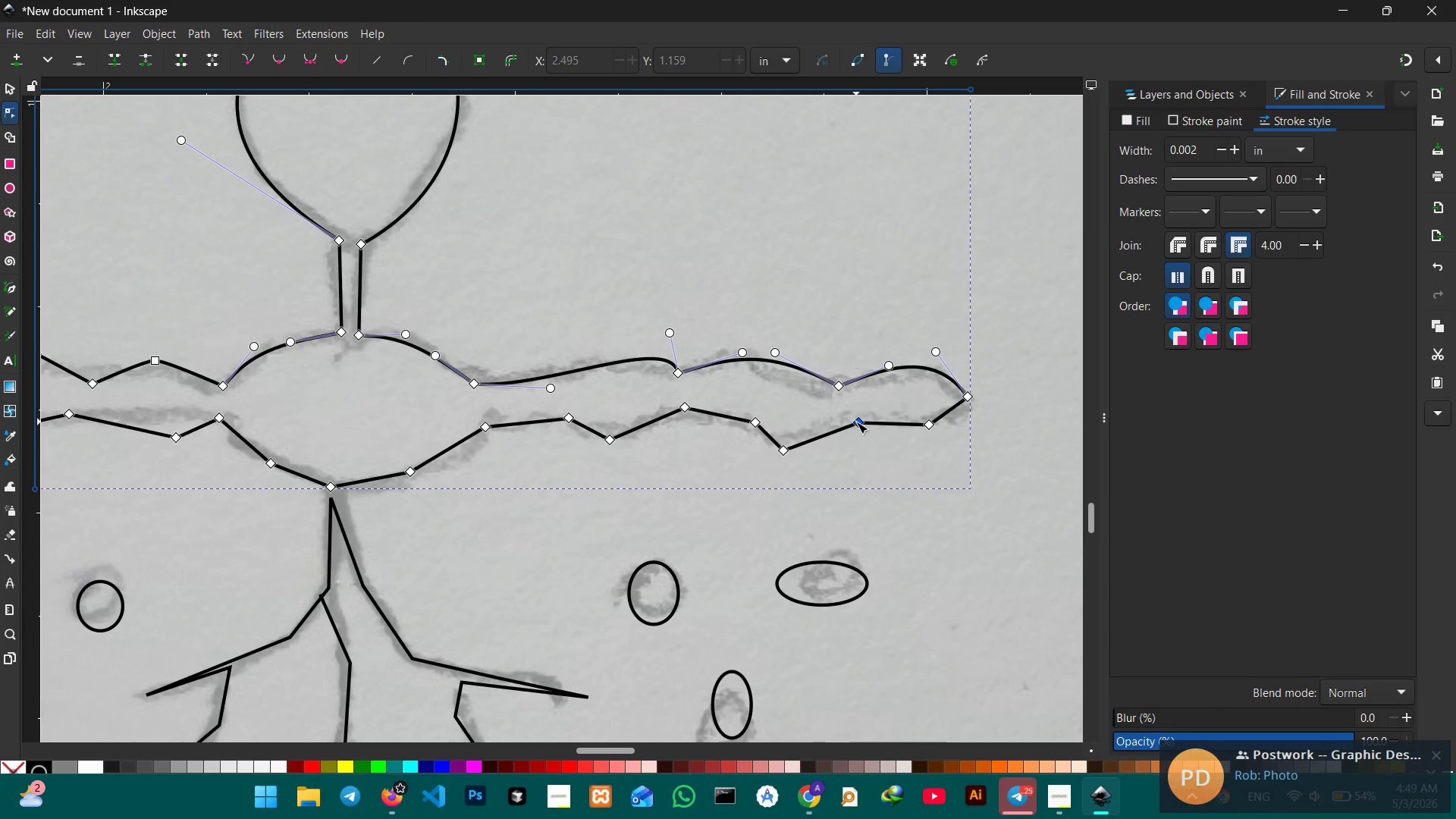 
key(Backspace)
 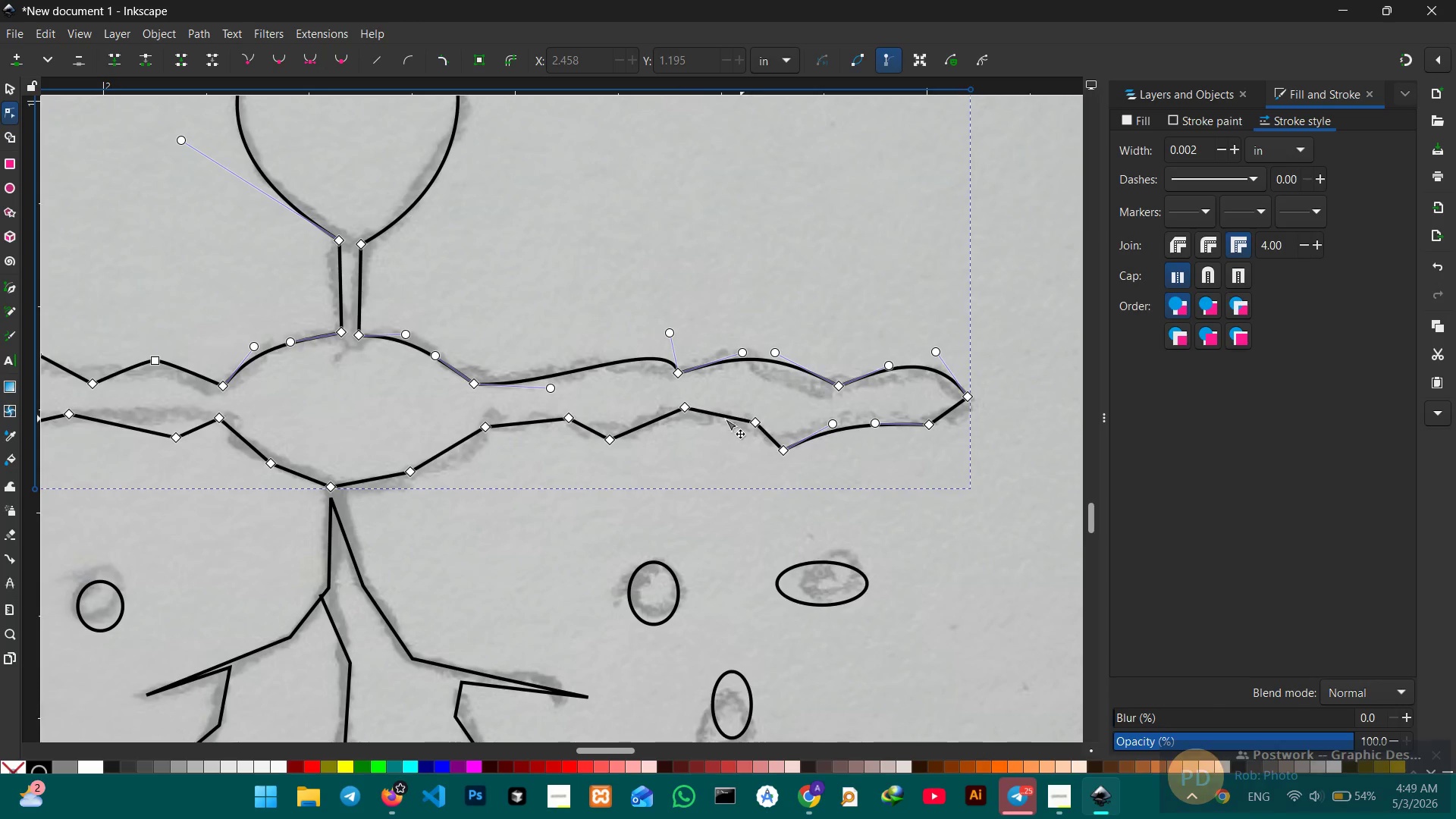 
left_click([686, 413])
 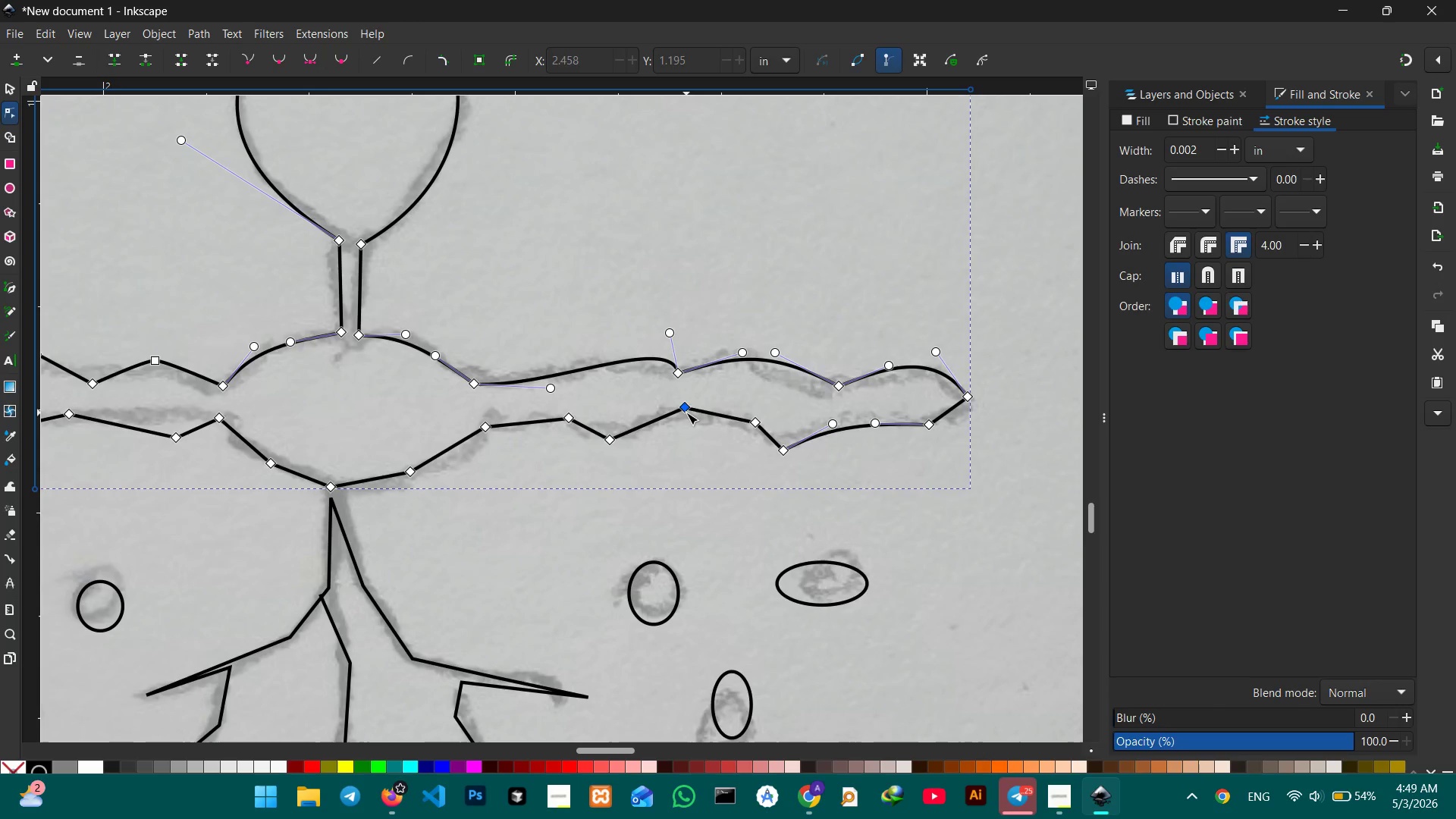 
key(Backspace)
 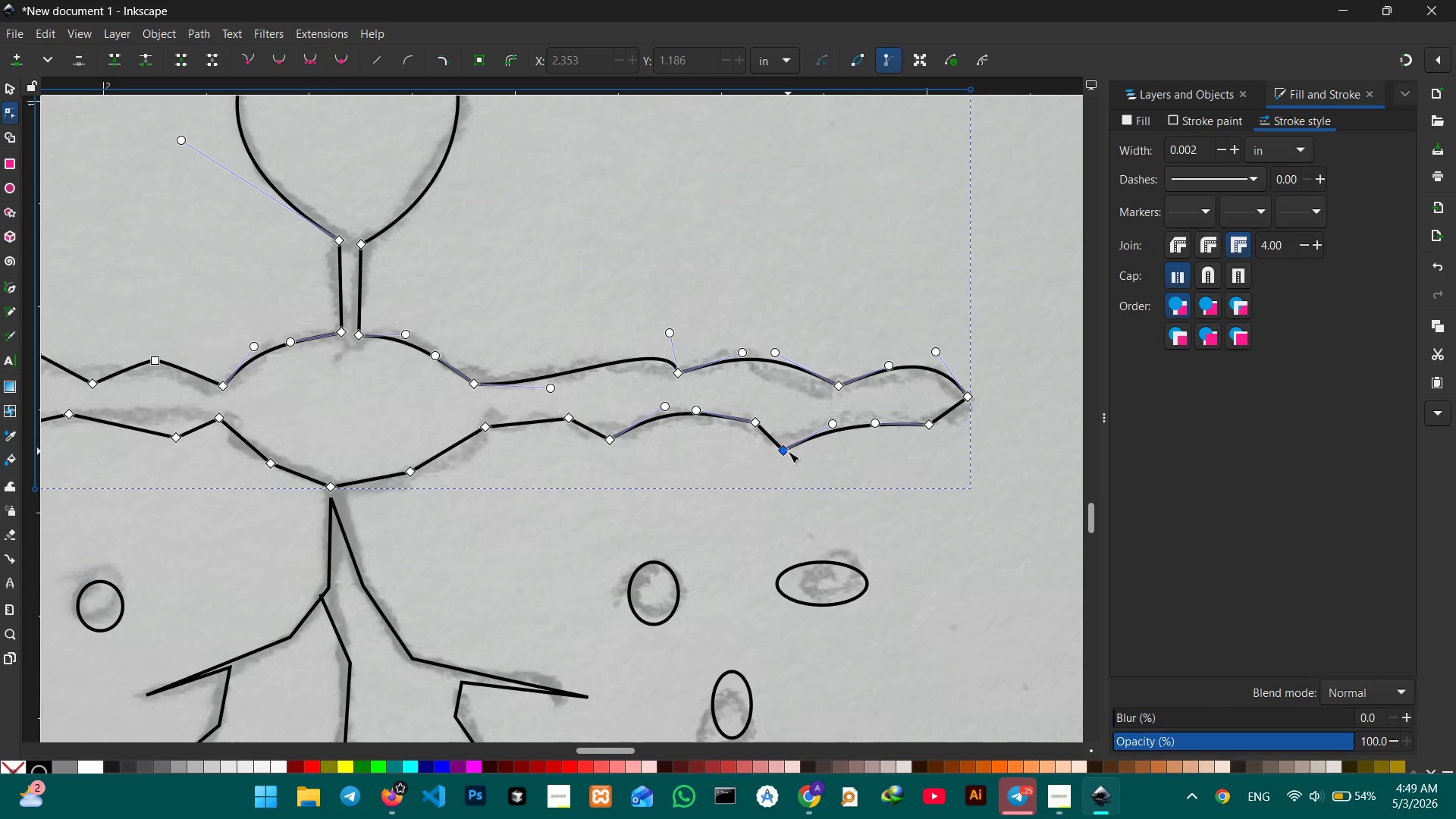 
left_click([759, 423])
 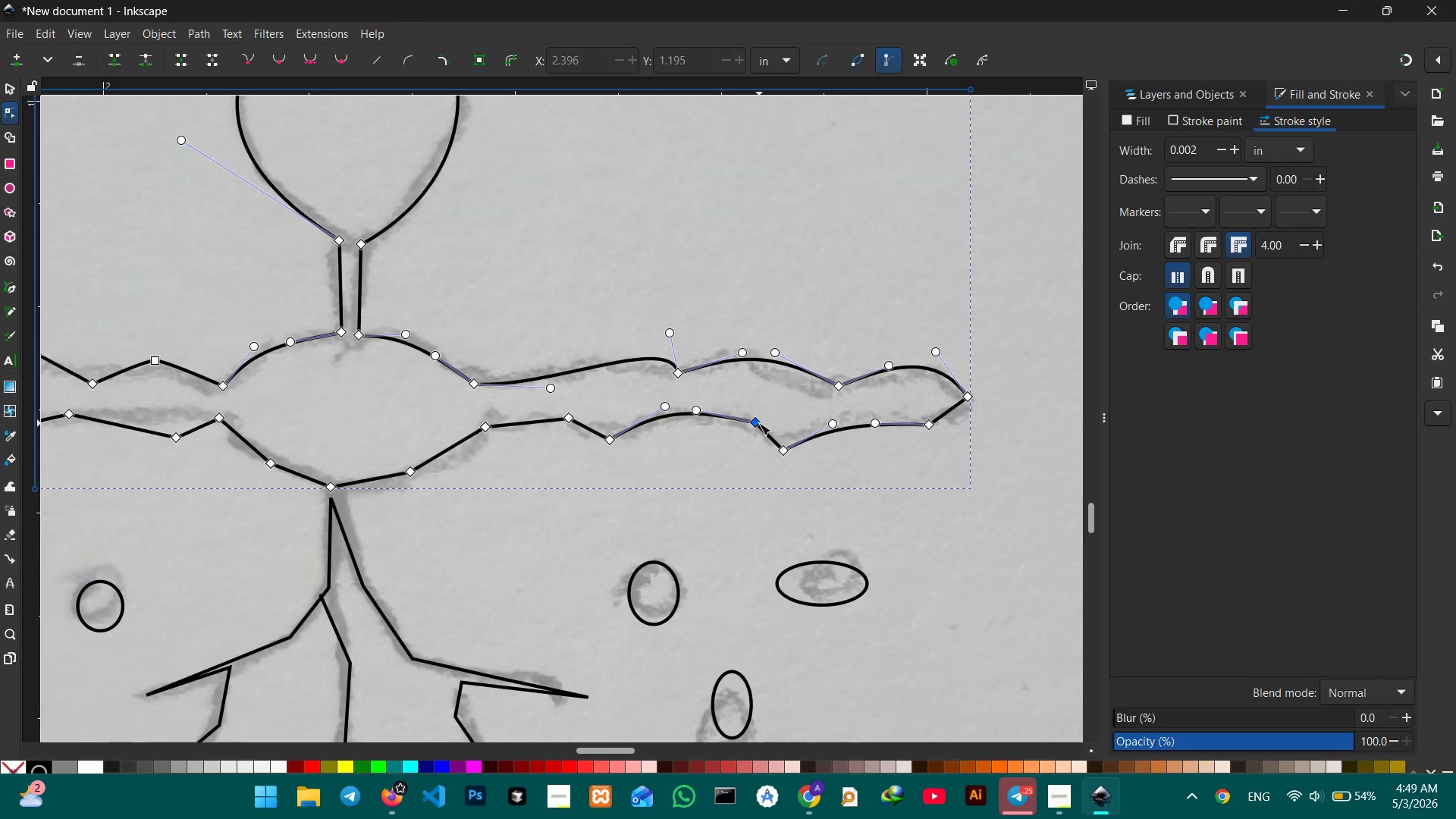 
key(Backspace)
 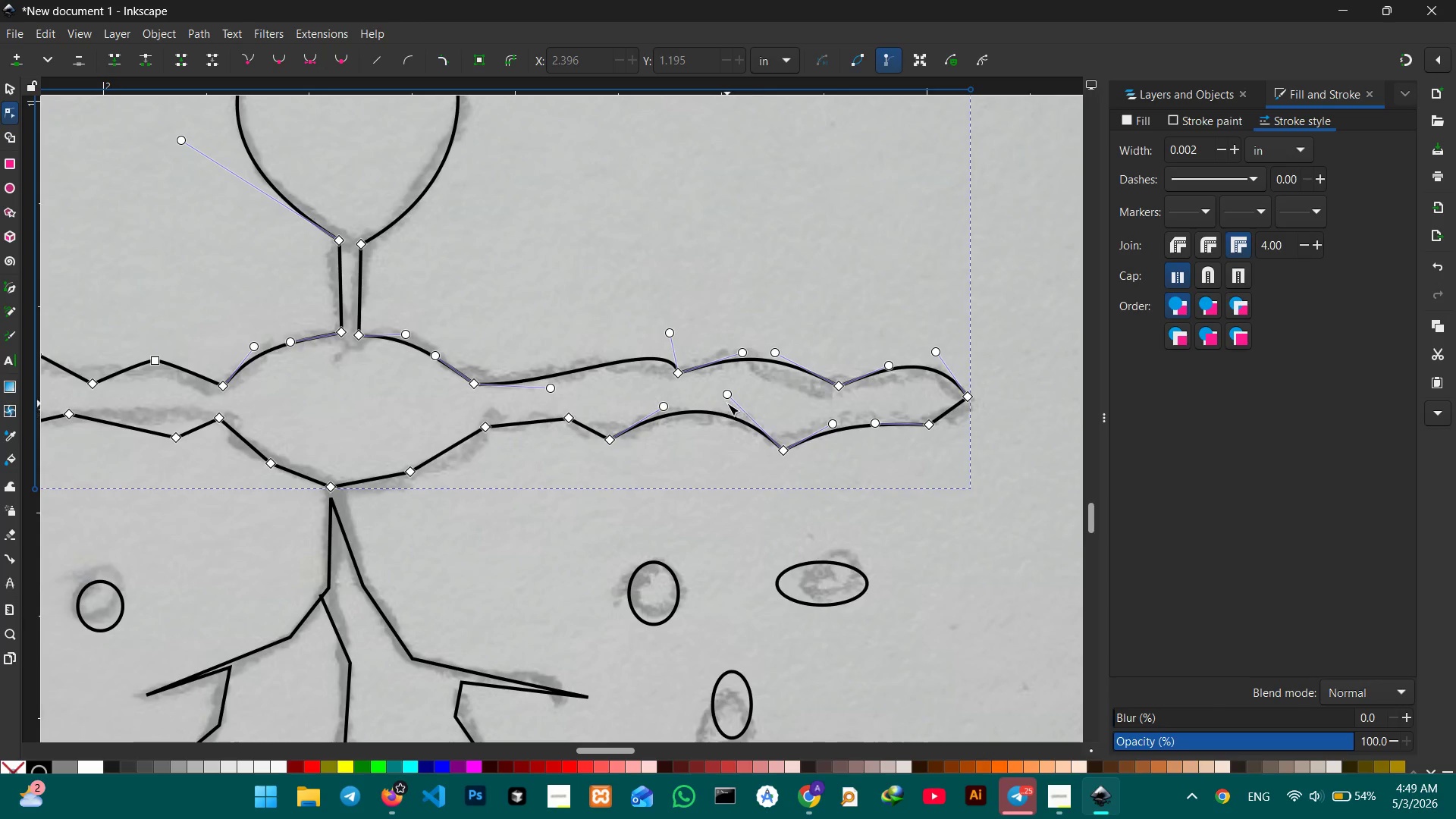 
left_click_drag(start_coordinate=[730, 395], to_coordinate=[723, 416])
 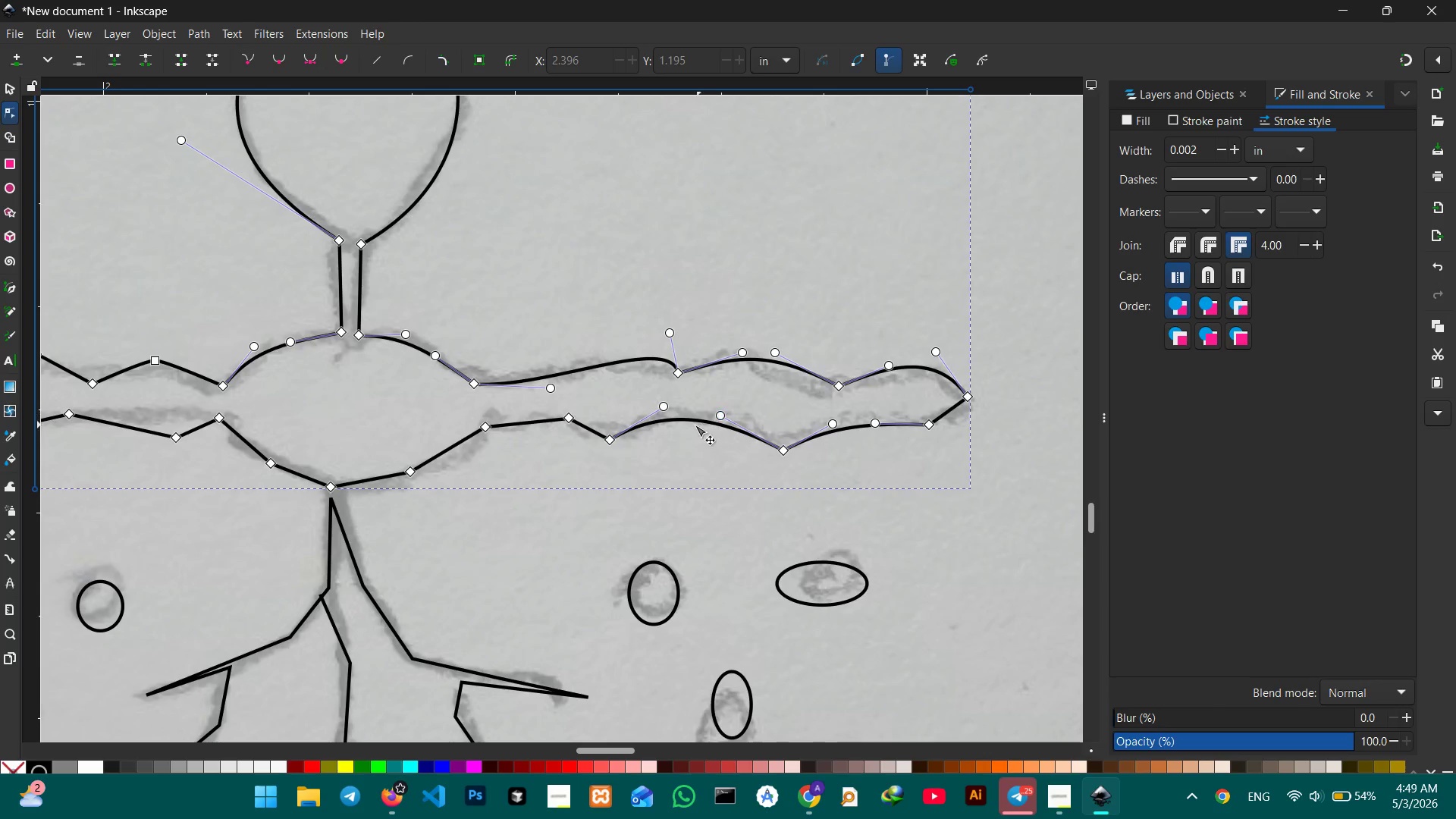 
wait(6.09)
 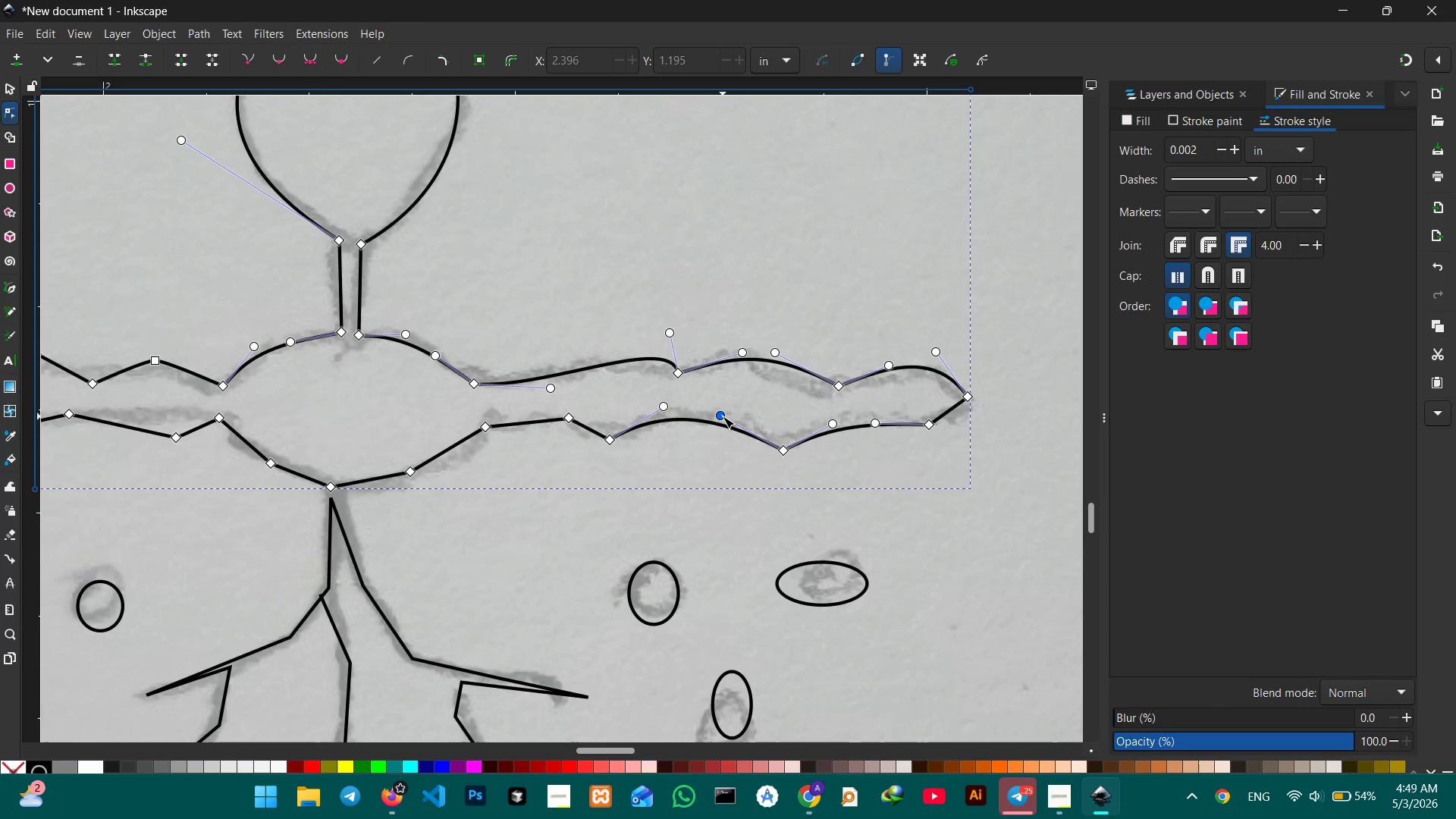 
hold_key(key=Space, duration=0.61)
 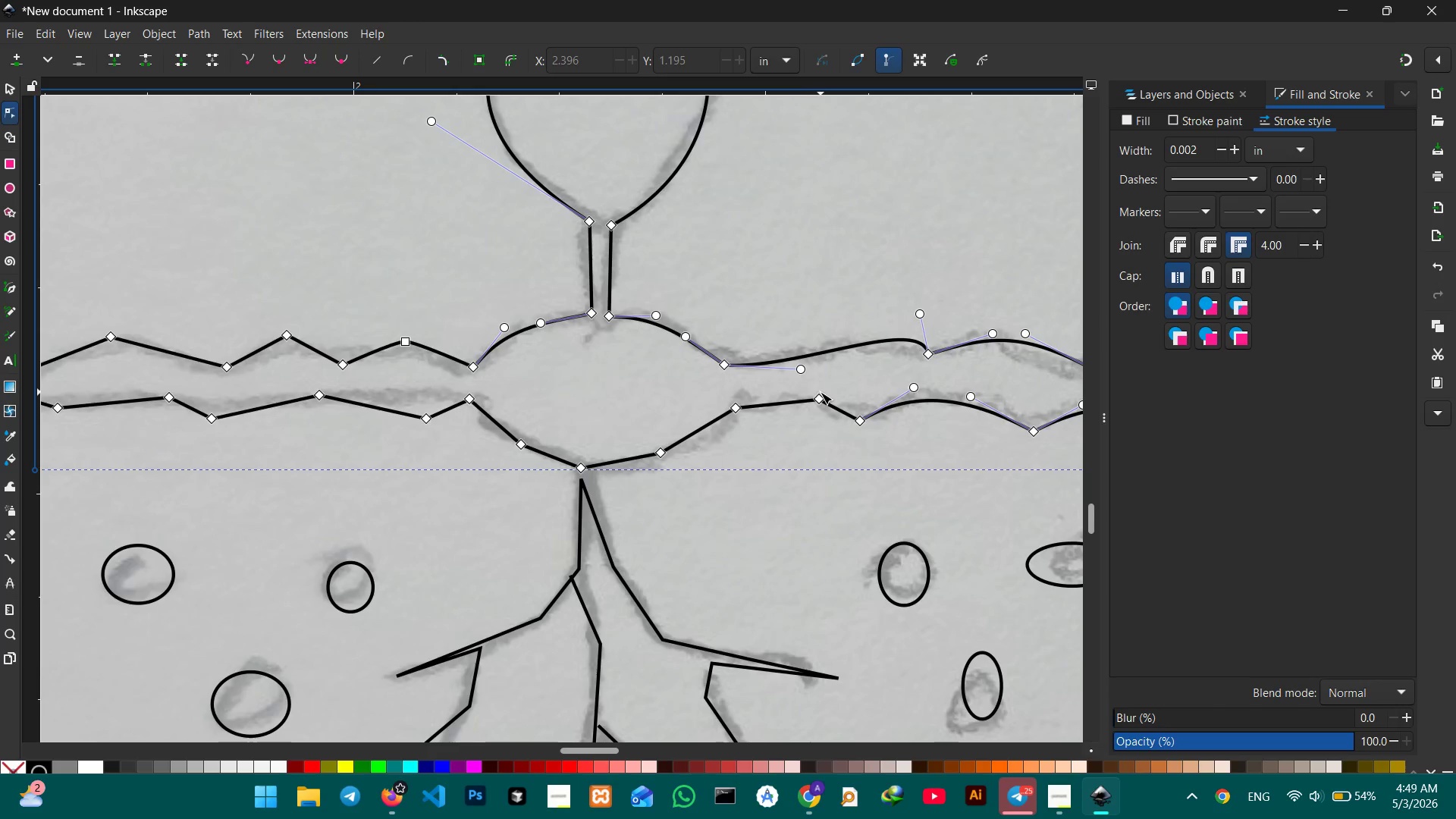 
left_click_drag(start_coordinate=[544, 491], to_coordinate=[794, 472])
 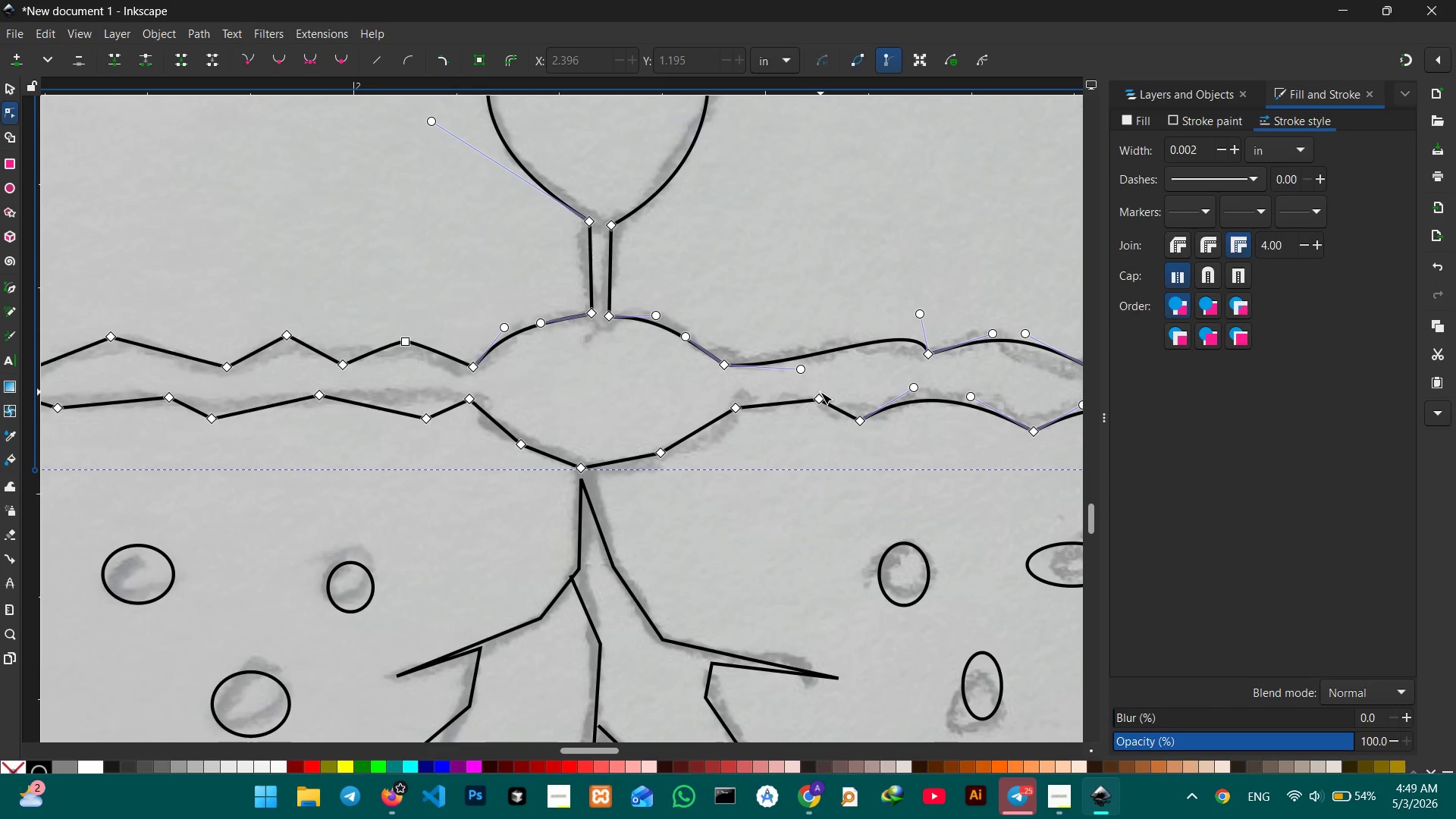 
left_click([817, 397])
 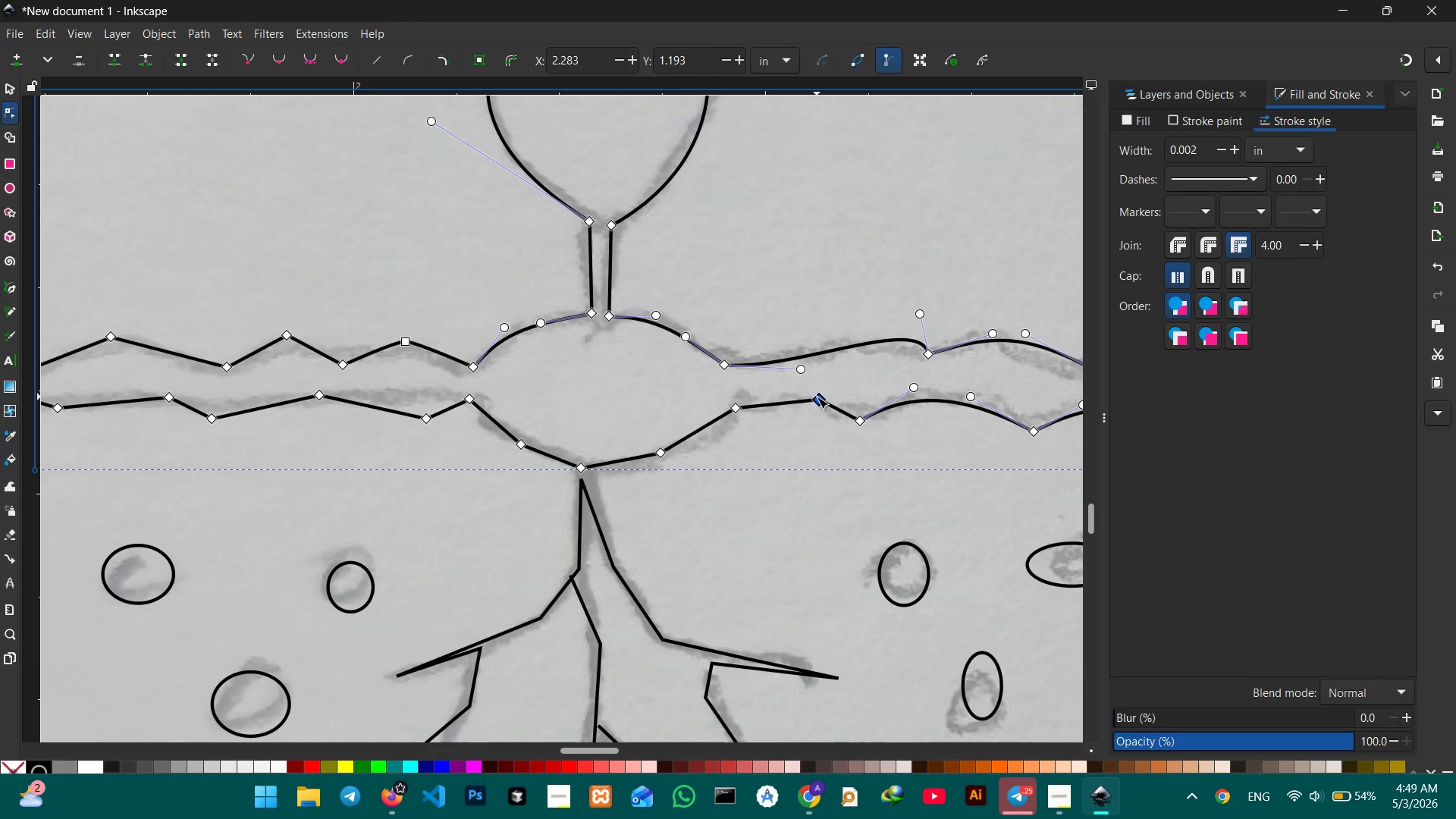 
key(Backspace)
 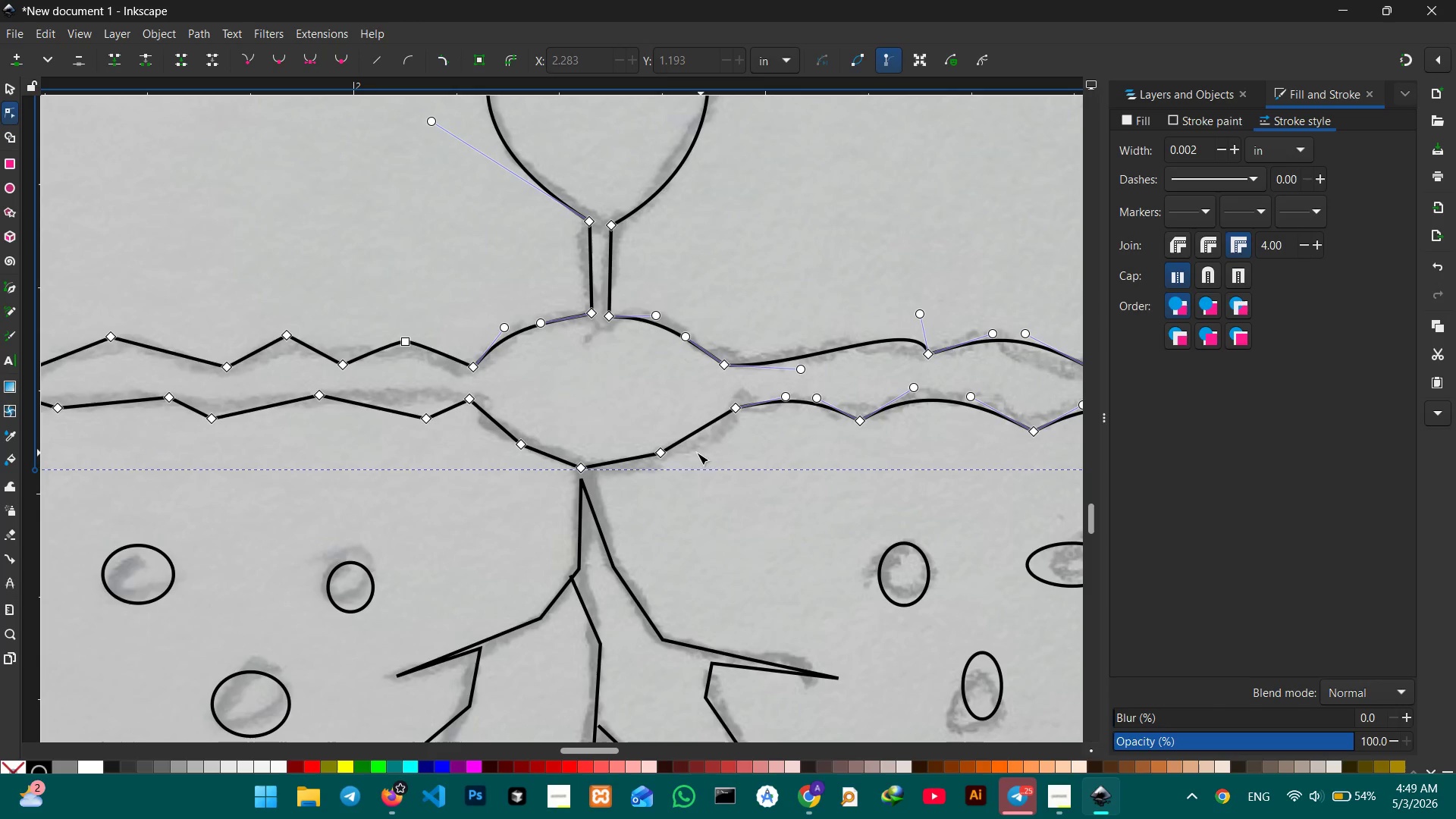 
left_click([655, 452])
 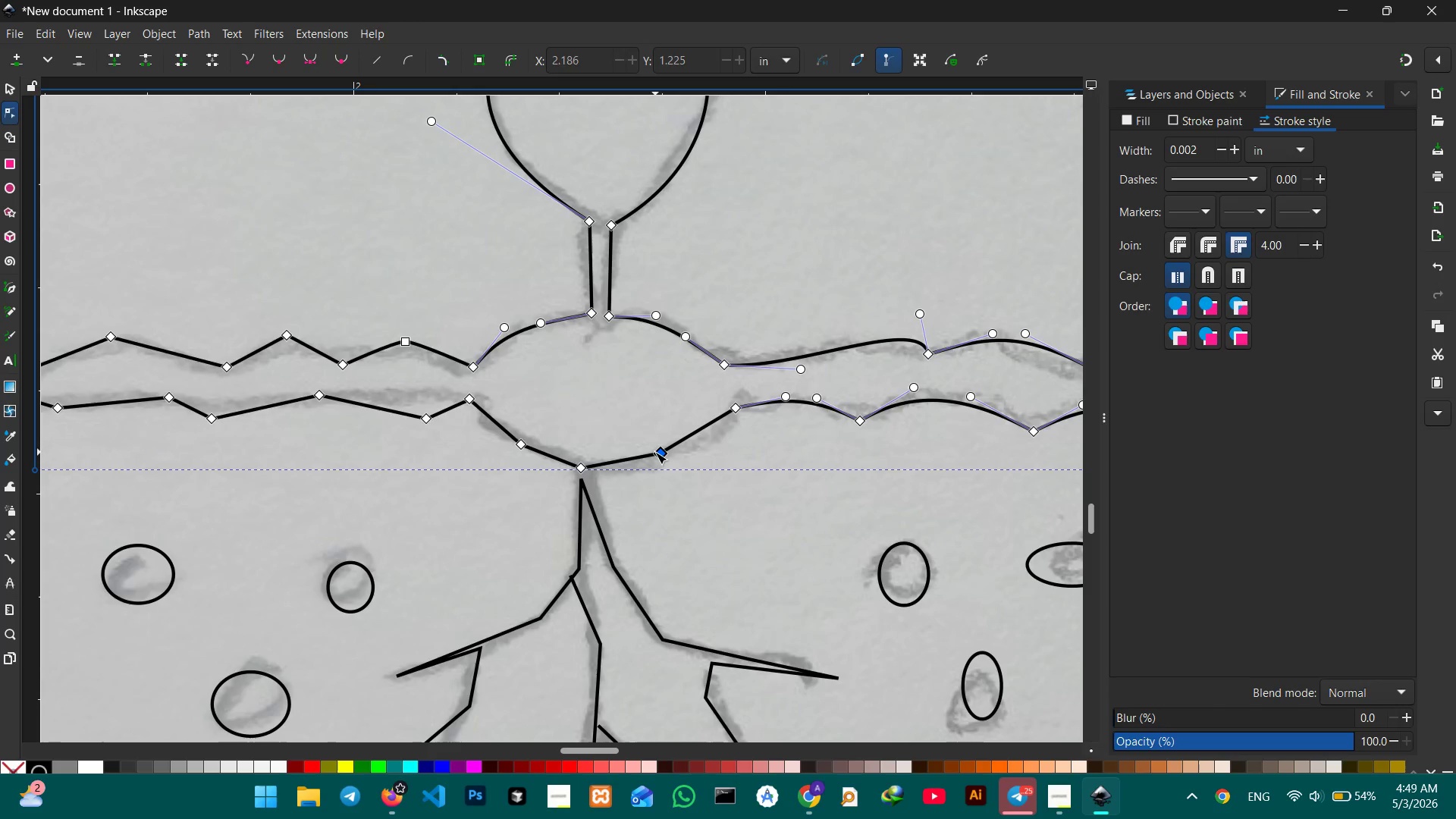 
key(Backspace)
 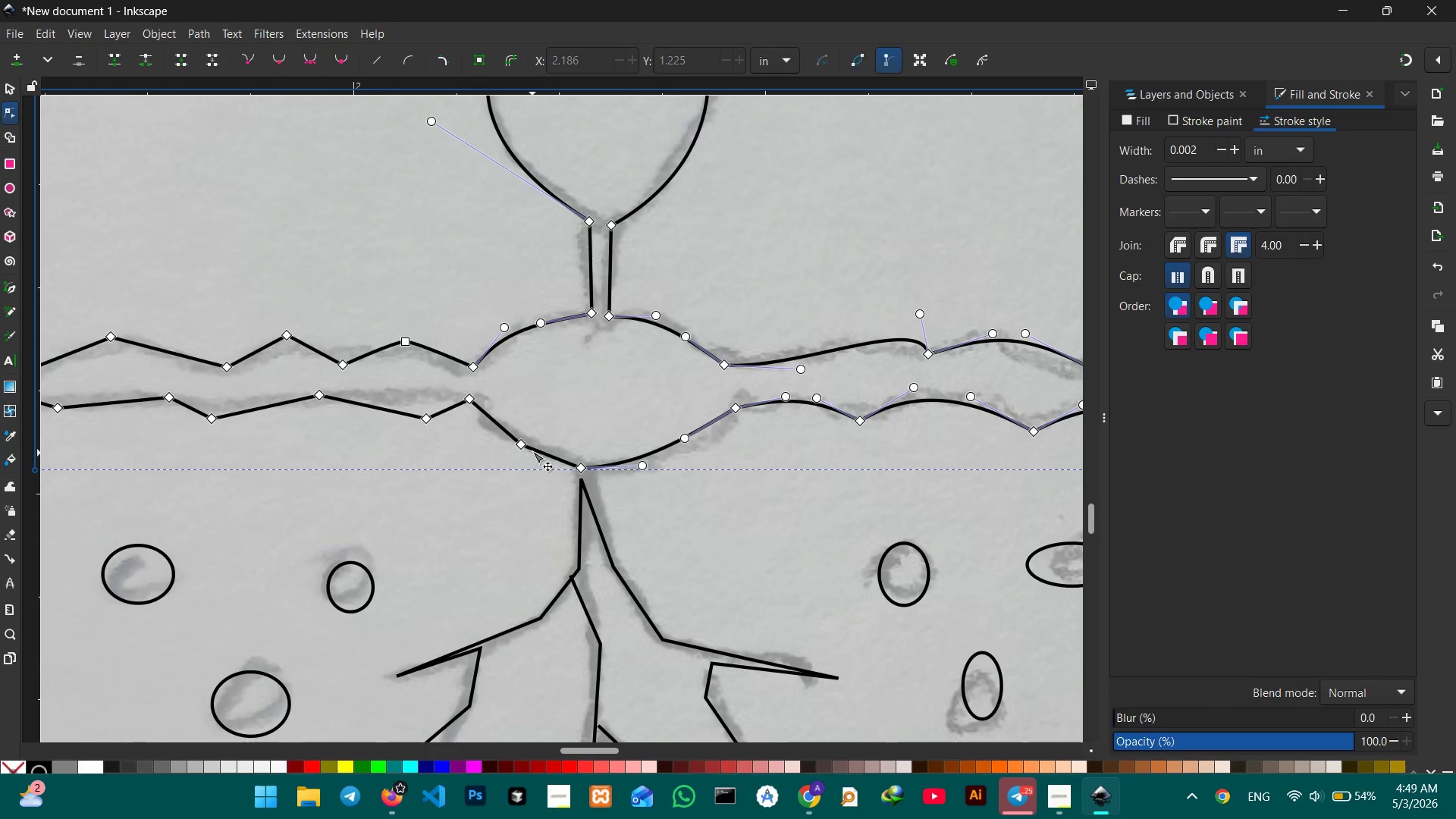 
left_click([525, 446])
 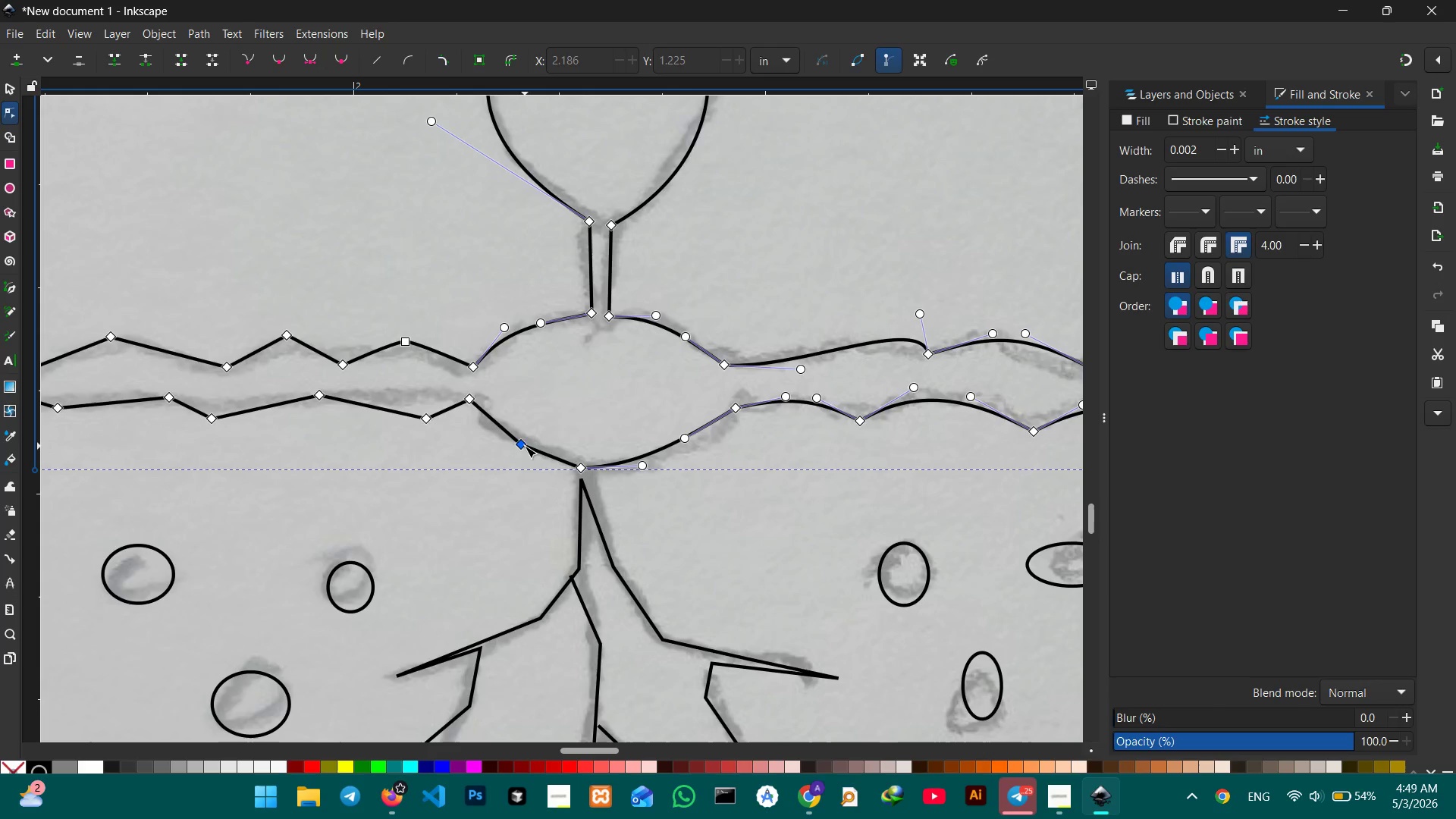 
key(Backspace)
 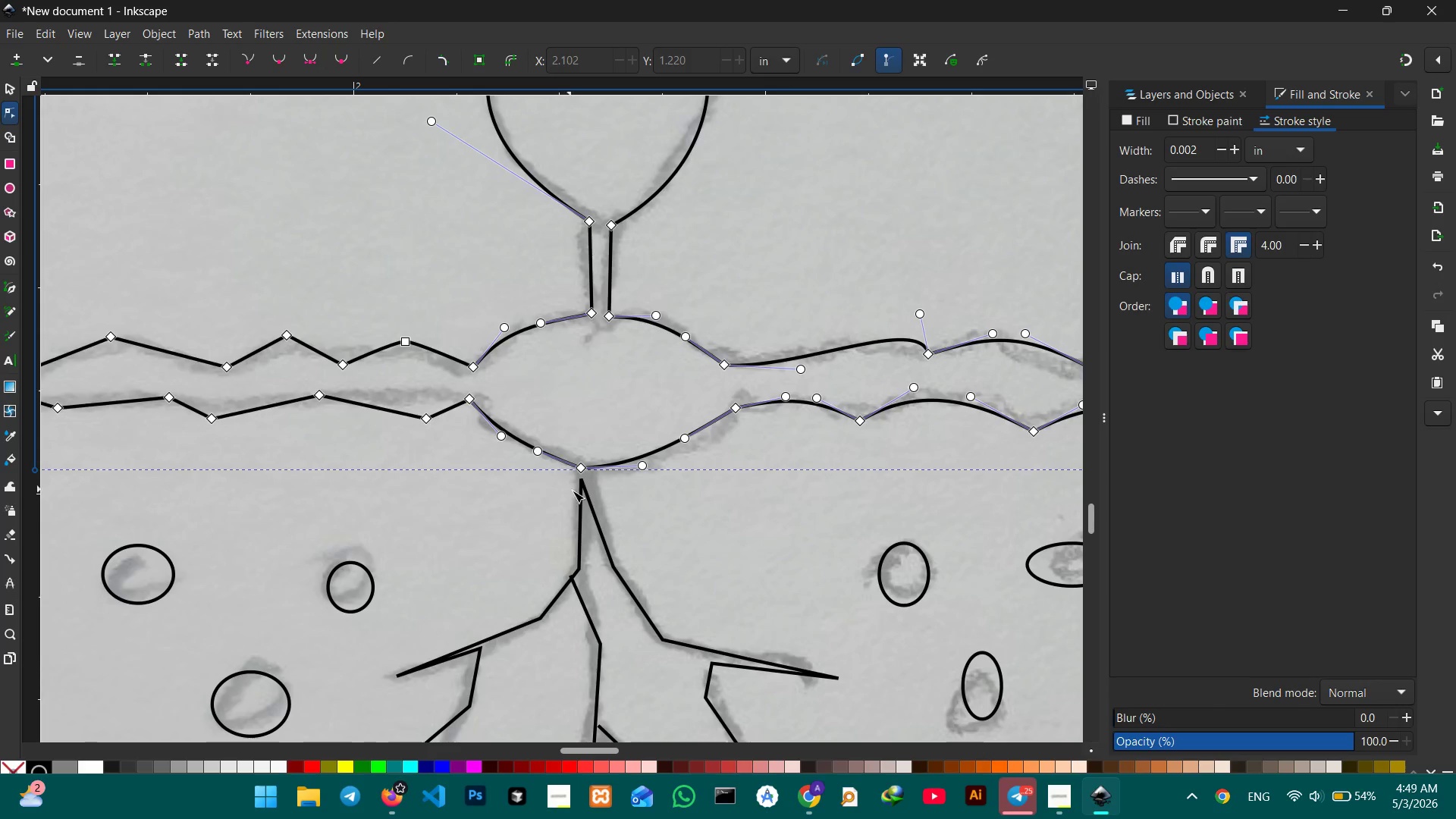 
hold_key(key=Space, duration=0.61)
 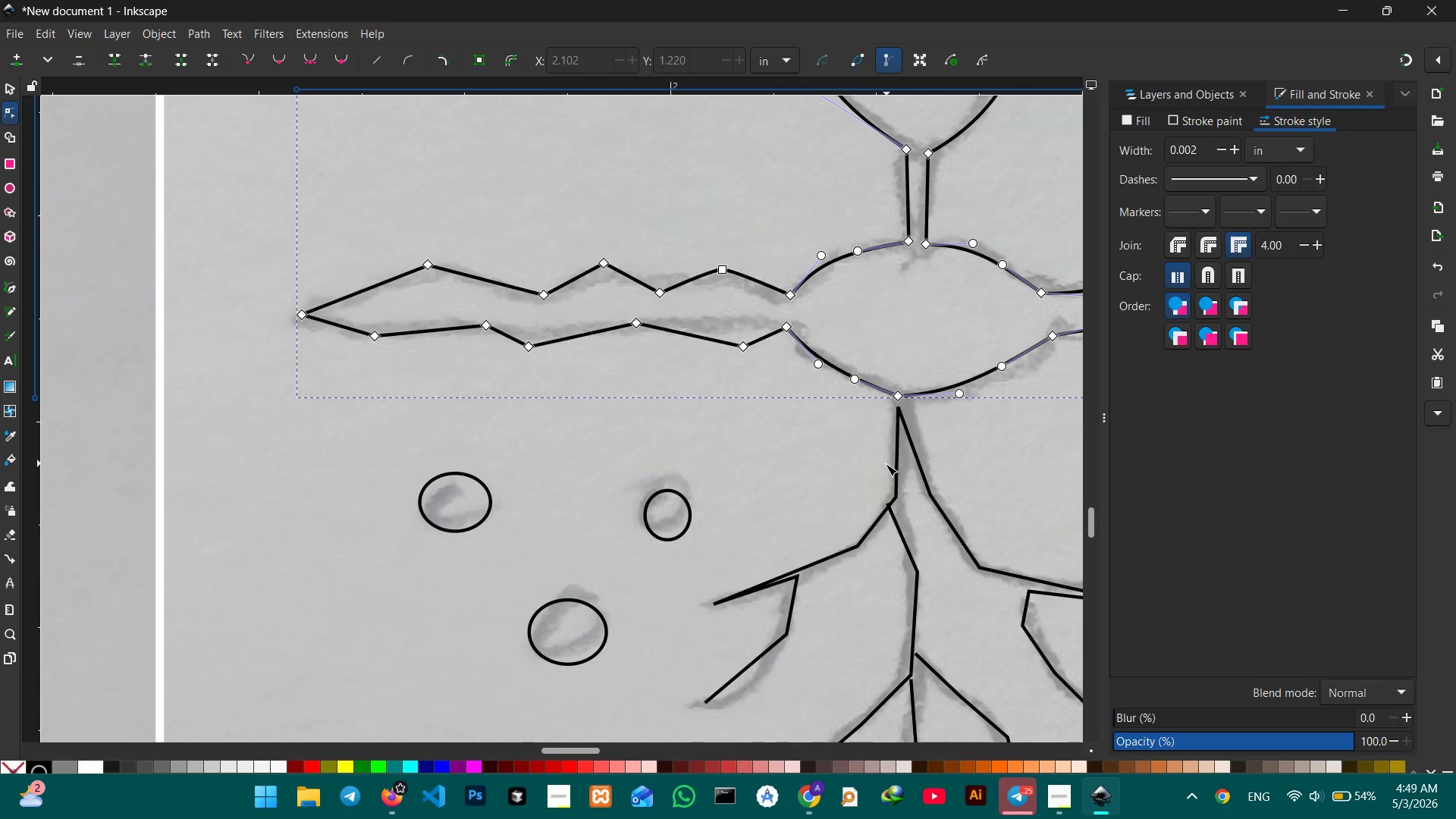 
left_click_drag(start_coordinate=[546, 504], to_coordinate=[958, 483])
 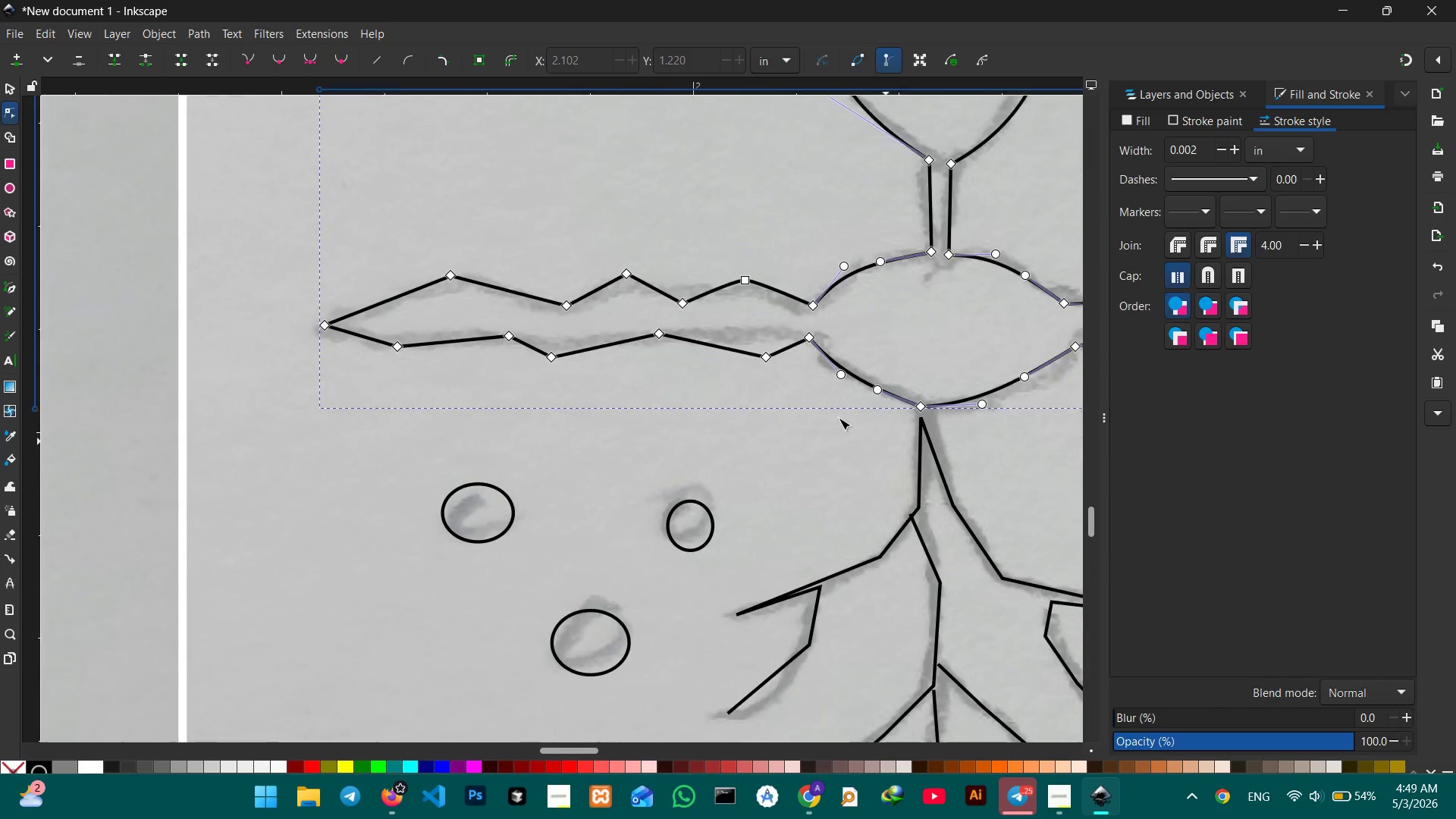 
left_click([745, 348])
 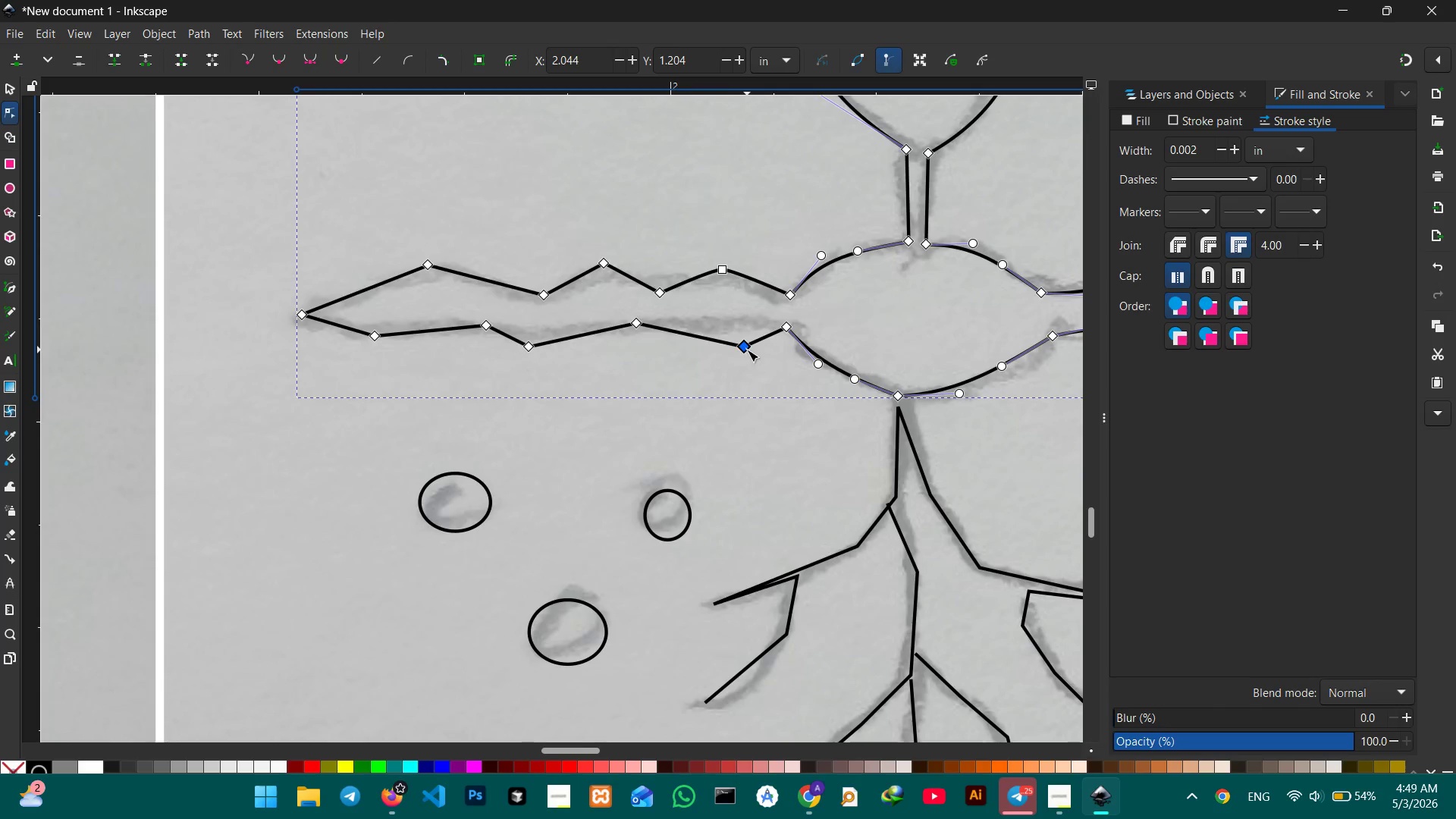 
key(Backspace)
 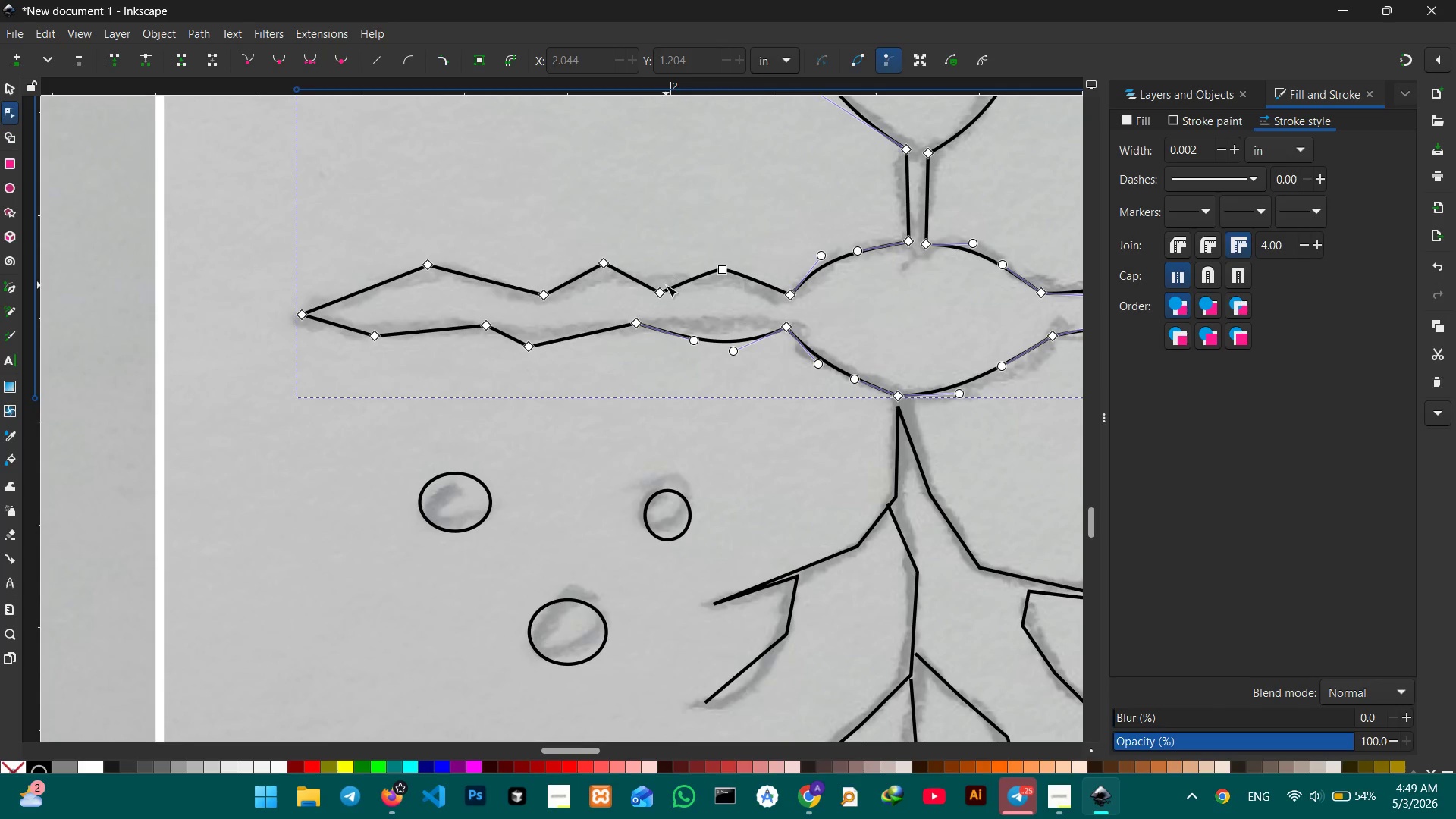 
left_click([658, 293])
 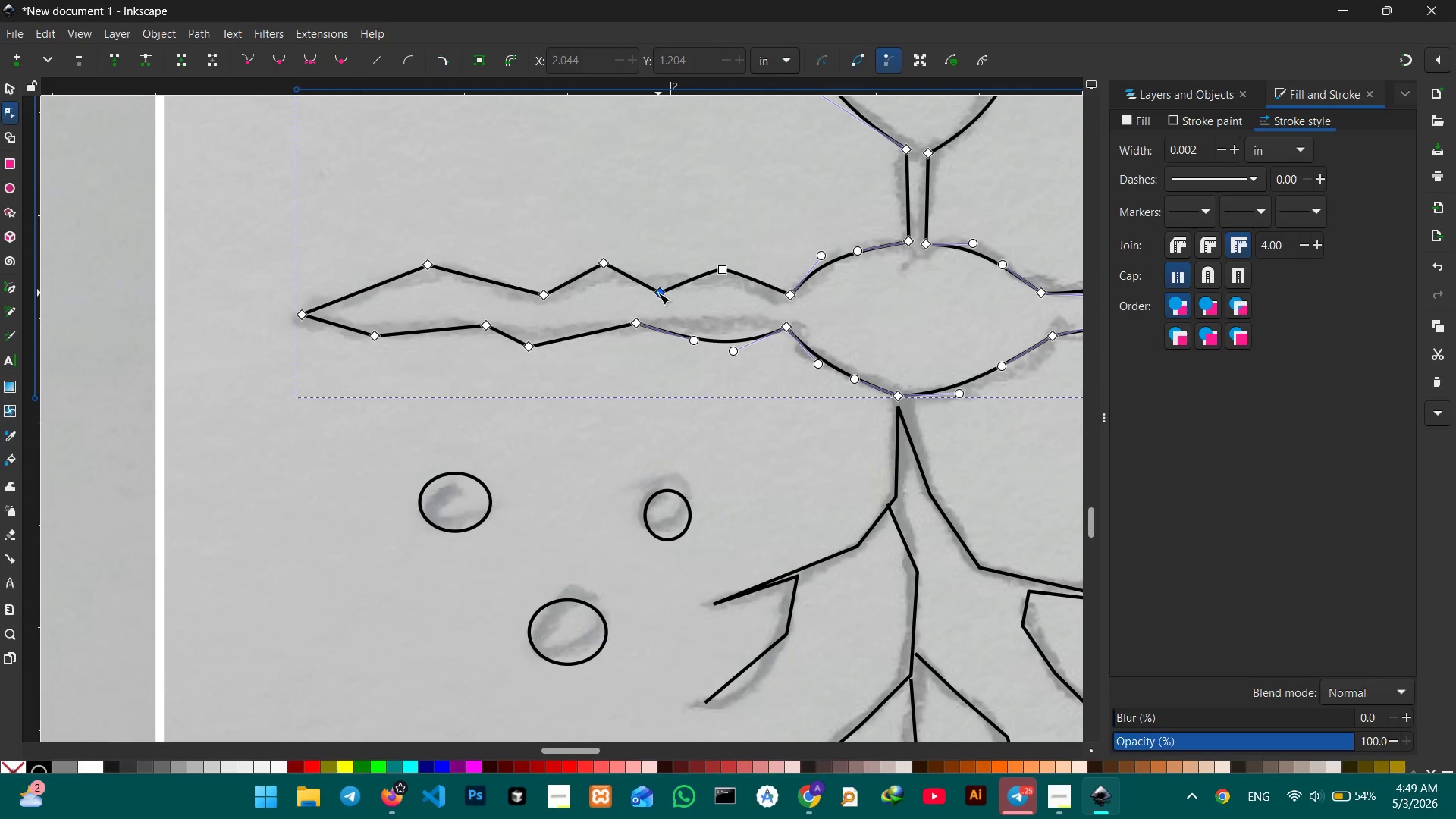 
key(Backspace)
 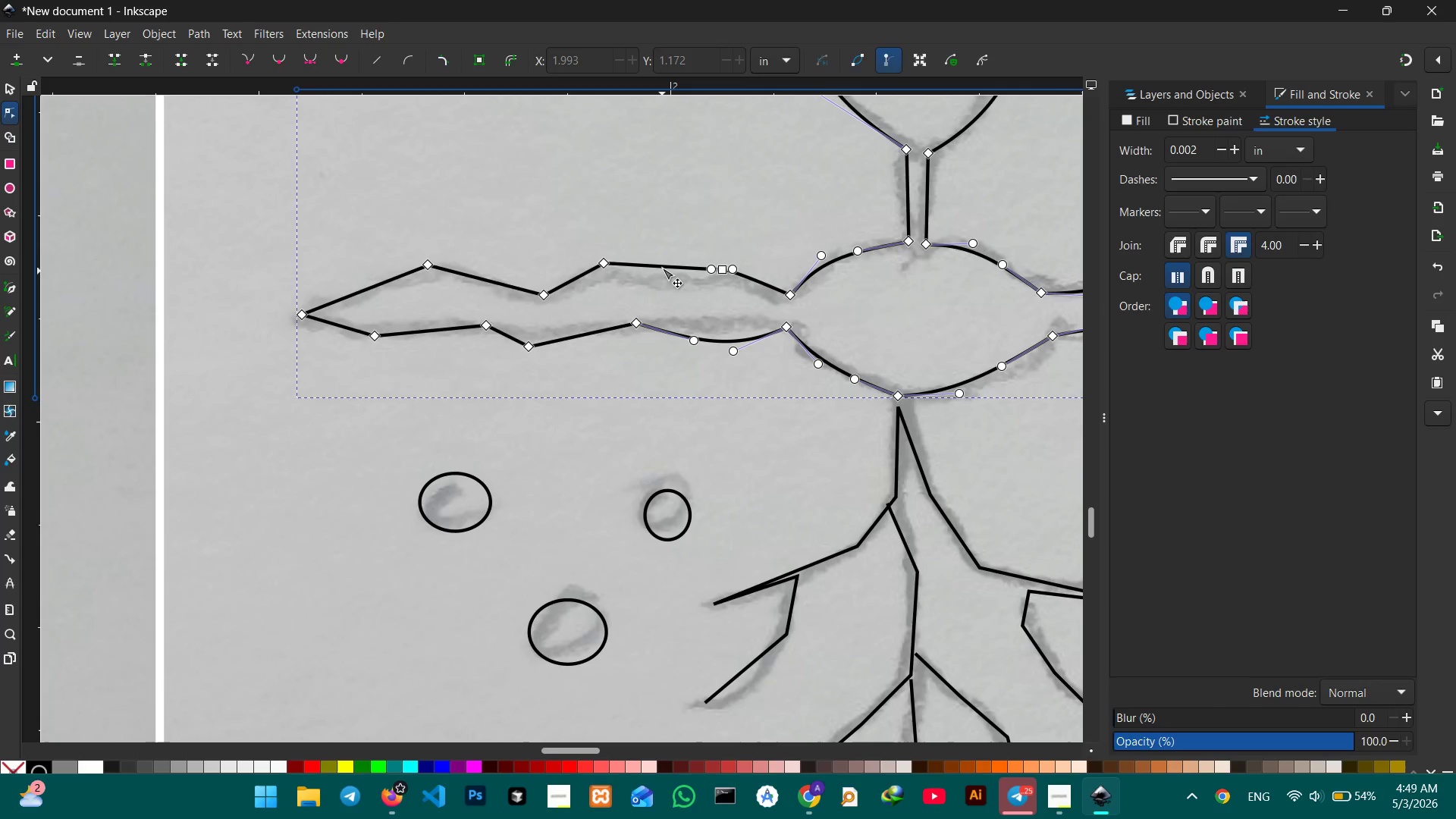 
left_click_drag(start_coordinate=[662, 268], to_coordinate=[654, 287])
 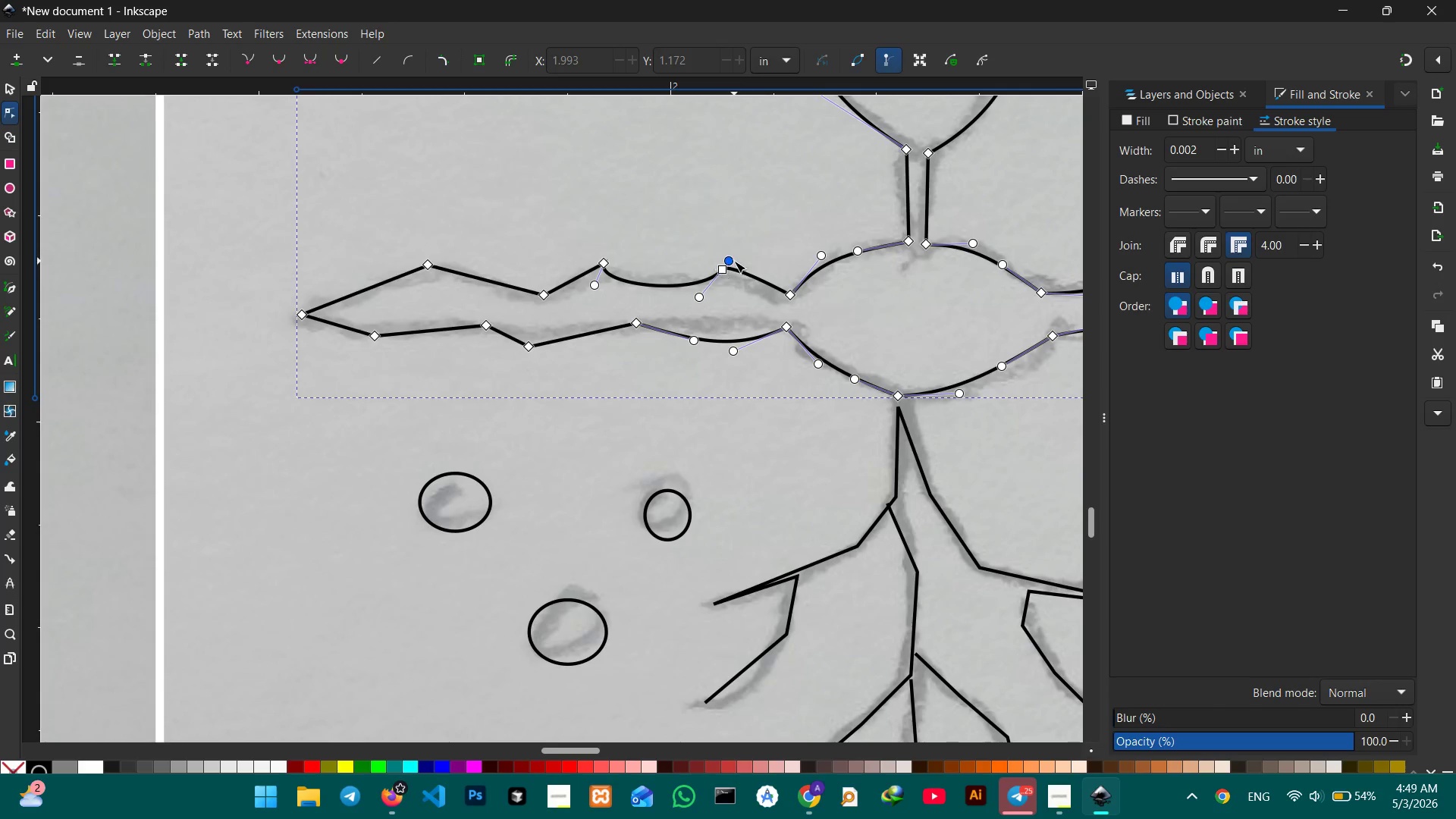 
left_click_drag(start_coordinate=[733, 261], to_coordinate=[766, 250])
 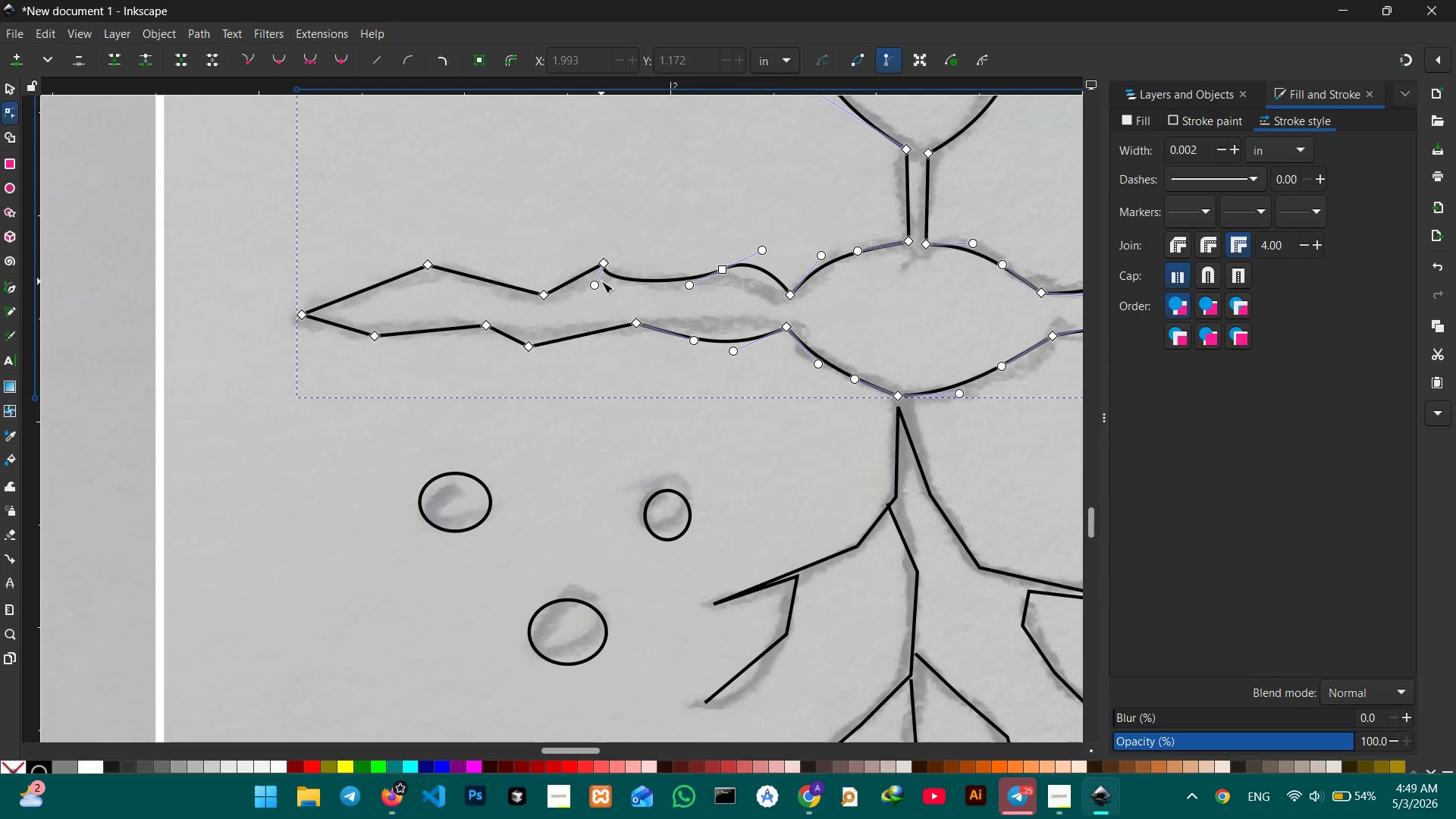 
left_click_drag(start_coordinate=[595, 283], to_coordinate=[641, 295])
 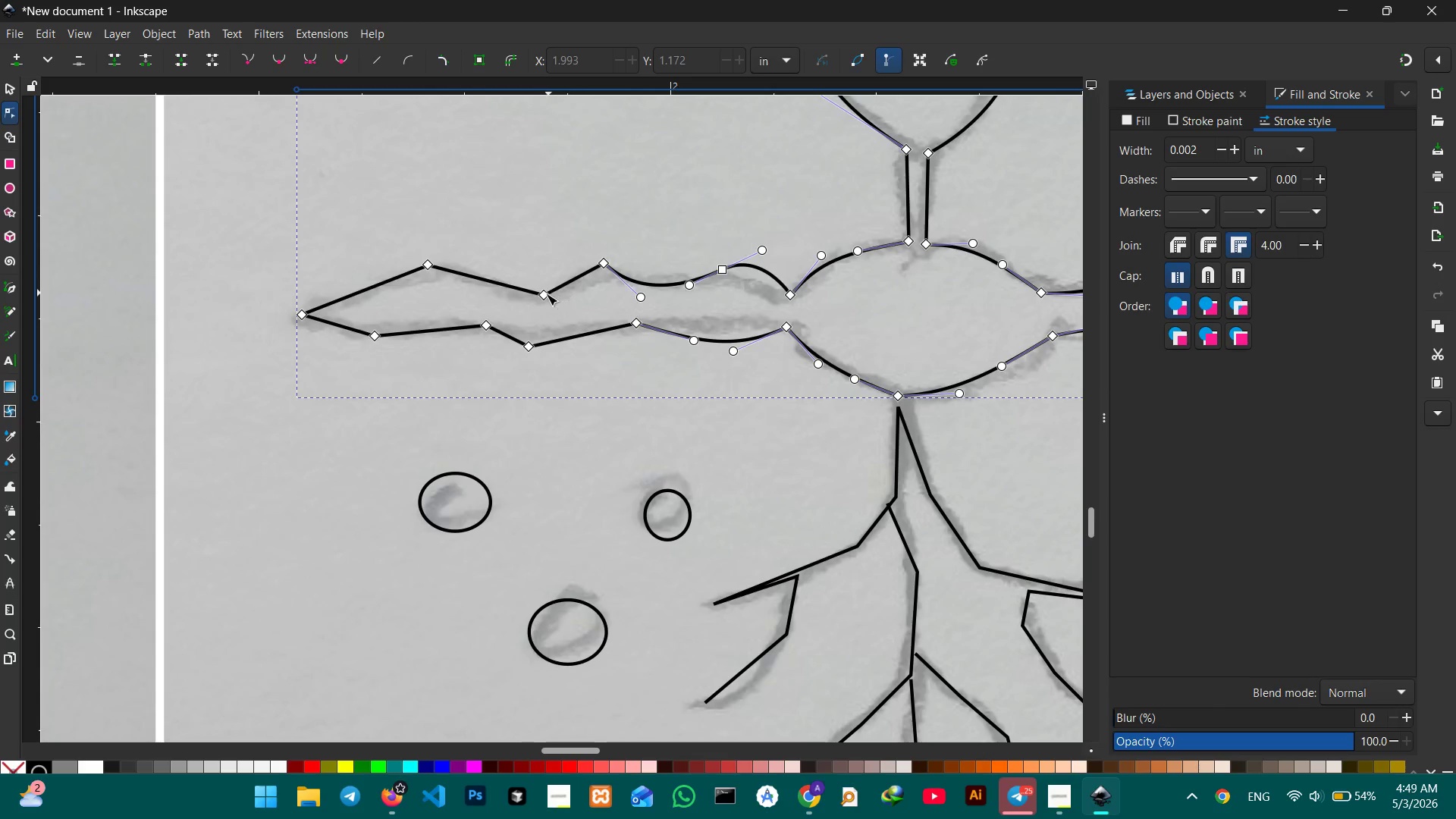 
left_click([541, 294])
 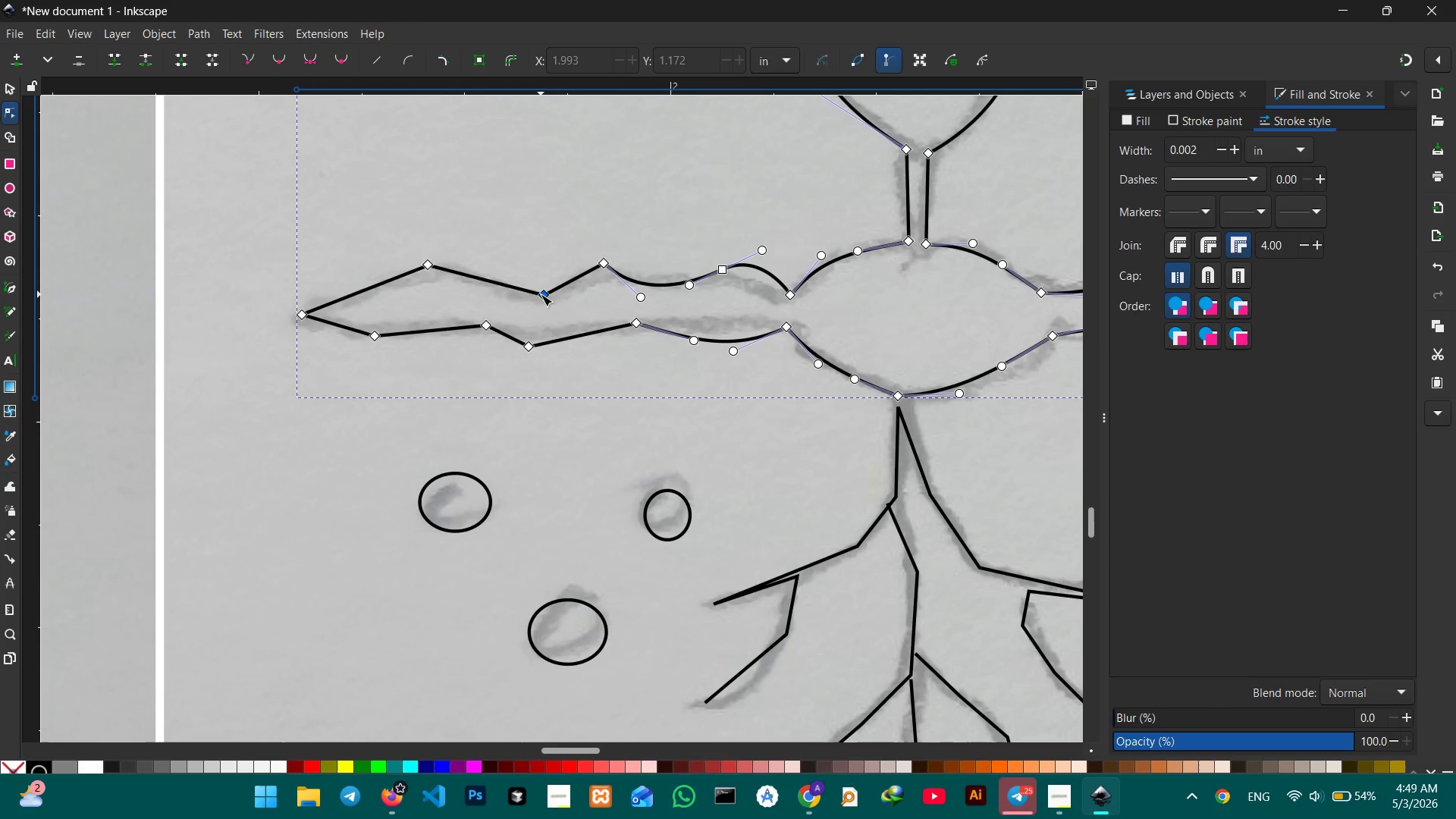 
key(Backspace)
 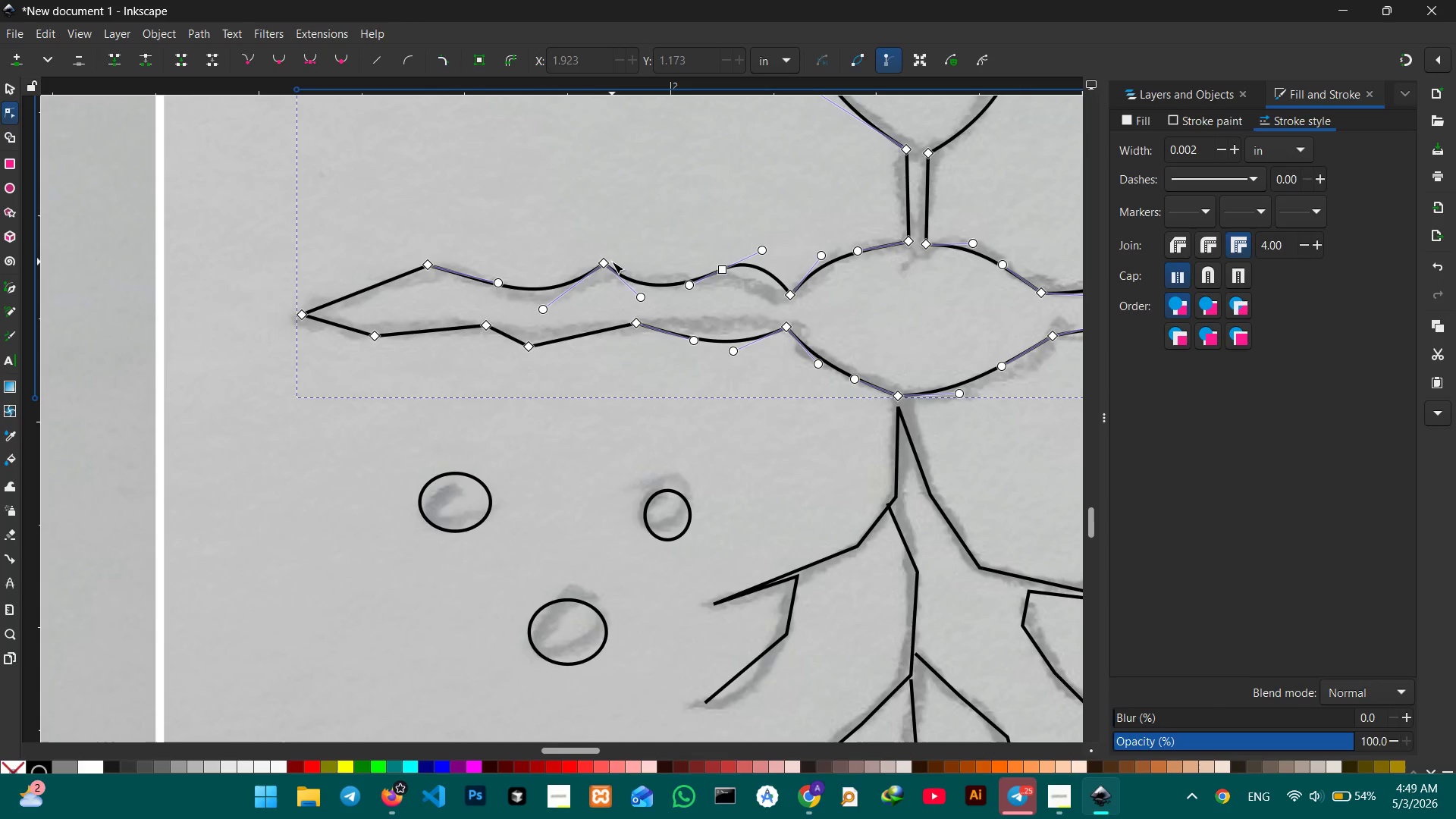 
key(Backspace)
 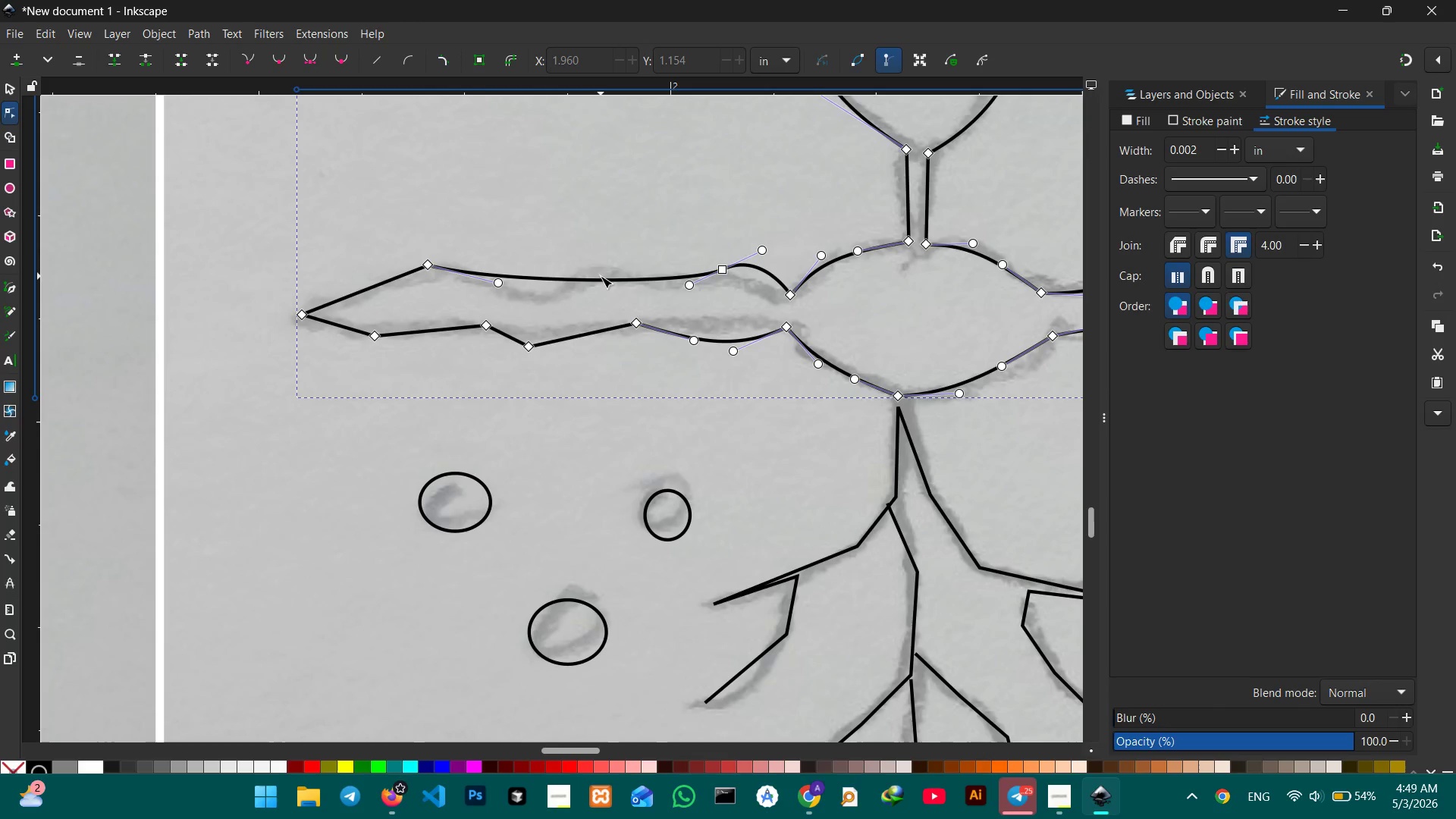 
left_click_drag(start_coordinate=[600, 278], to_coordinate=[602, 258])
 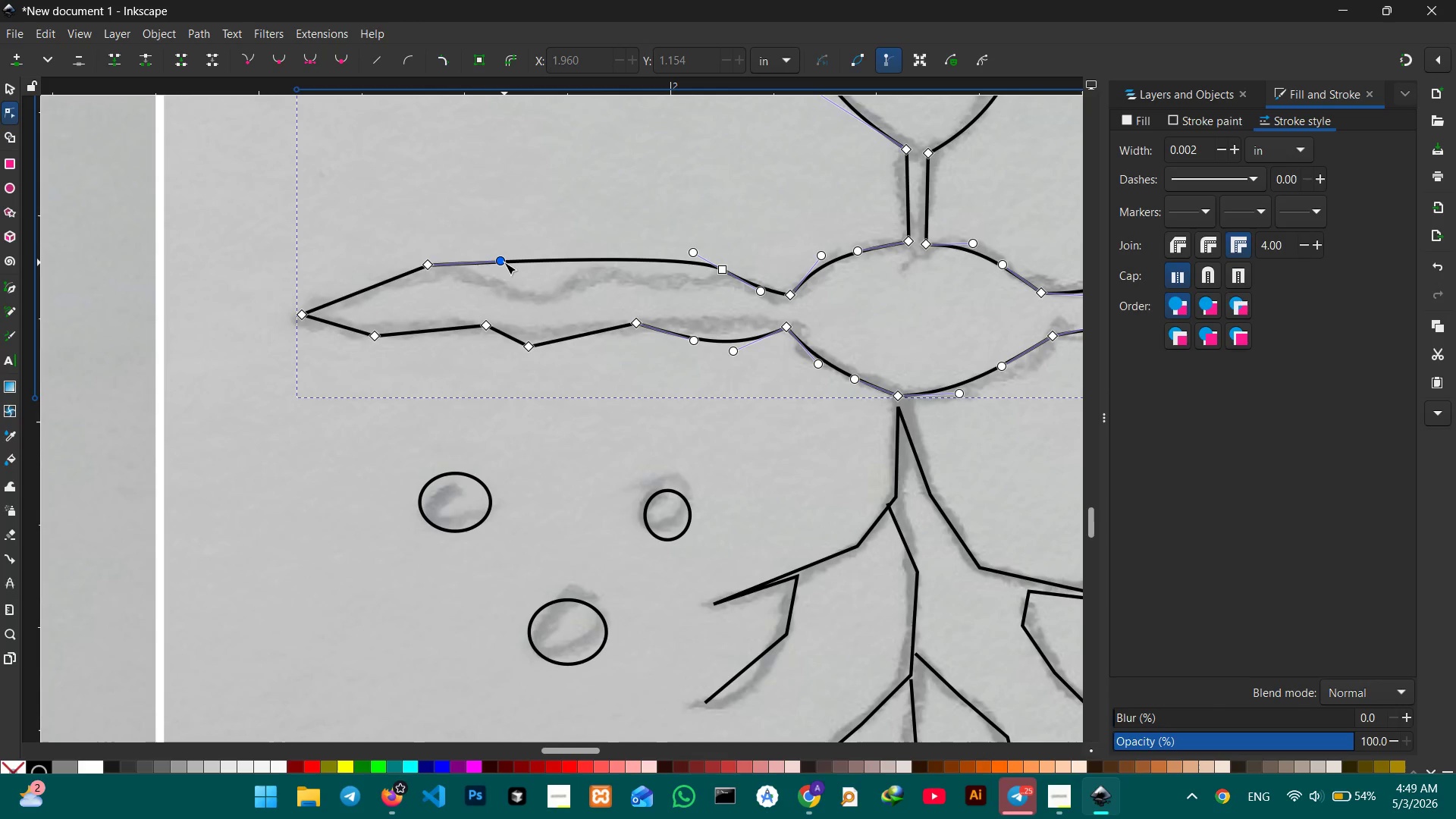 
left_click_drag(start_coordinate=[504, 262], to_coordinate=[504, 331])
 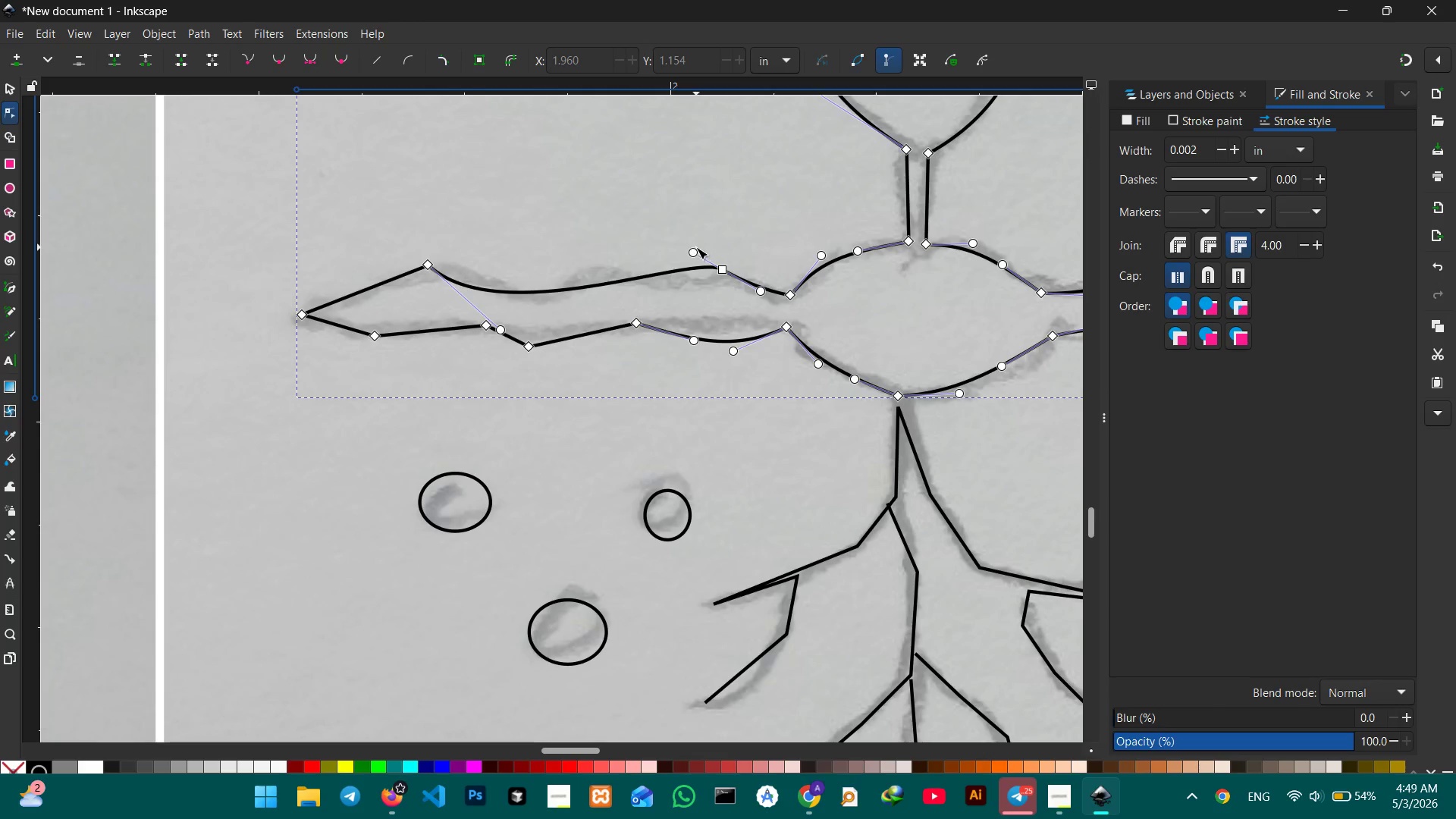 
left_click_drag(start_coordinate=[696, 247], to_coordinate=[661, 237])
 